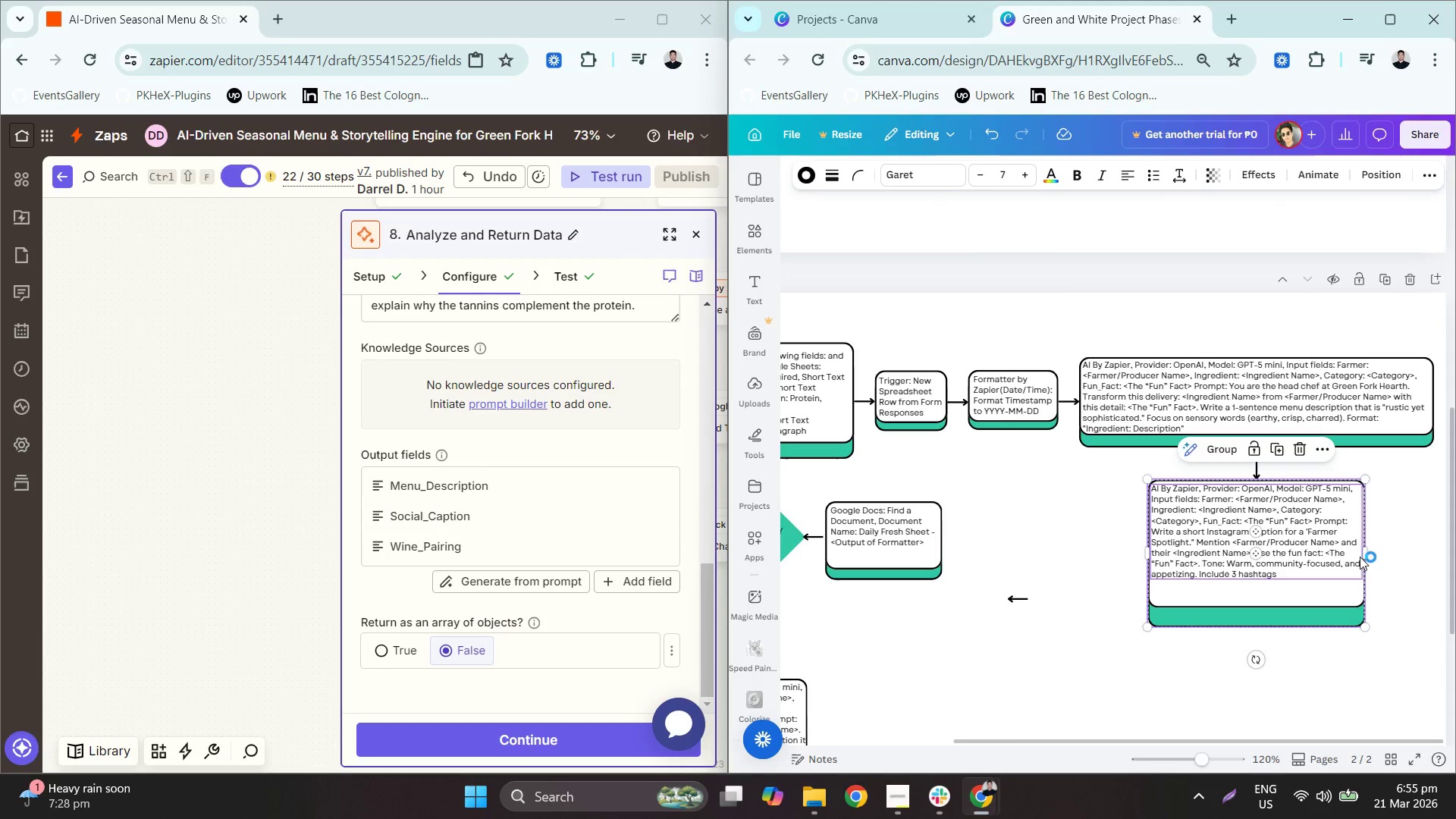 
left_click_drag(start_coordinate=[1363, 554], to_coordinate=[1436, 556])
 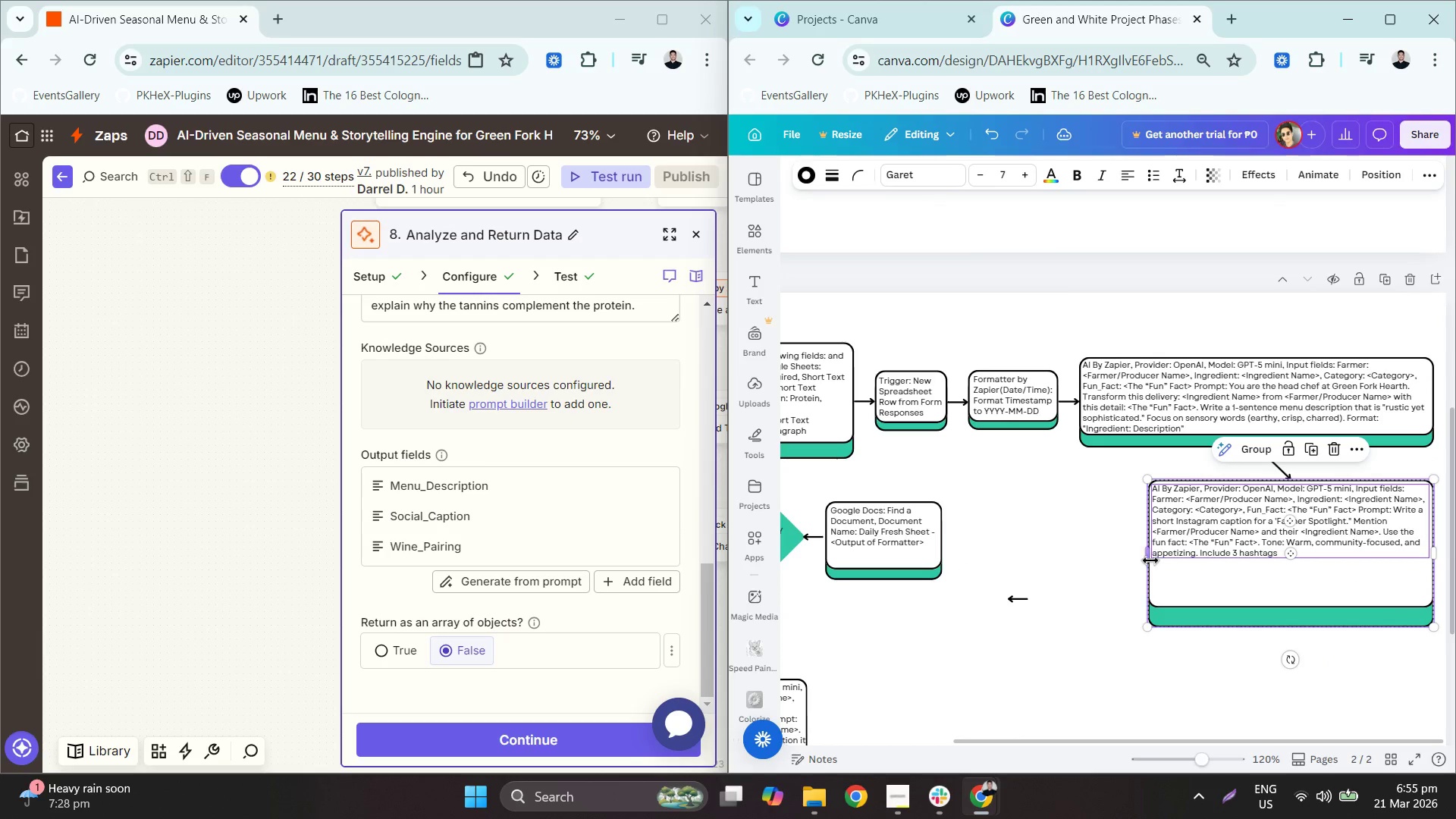 
left_click_drag(start_coordinate=[1148, 554], to_coordinate=[1078, 554])
 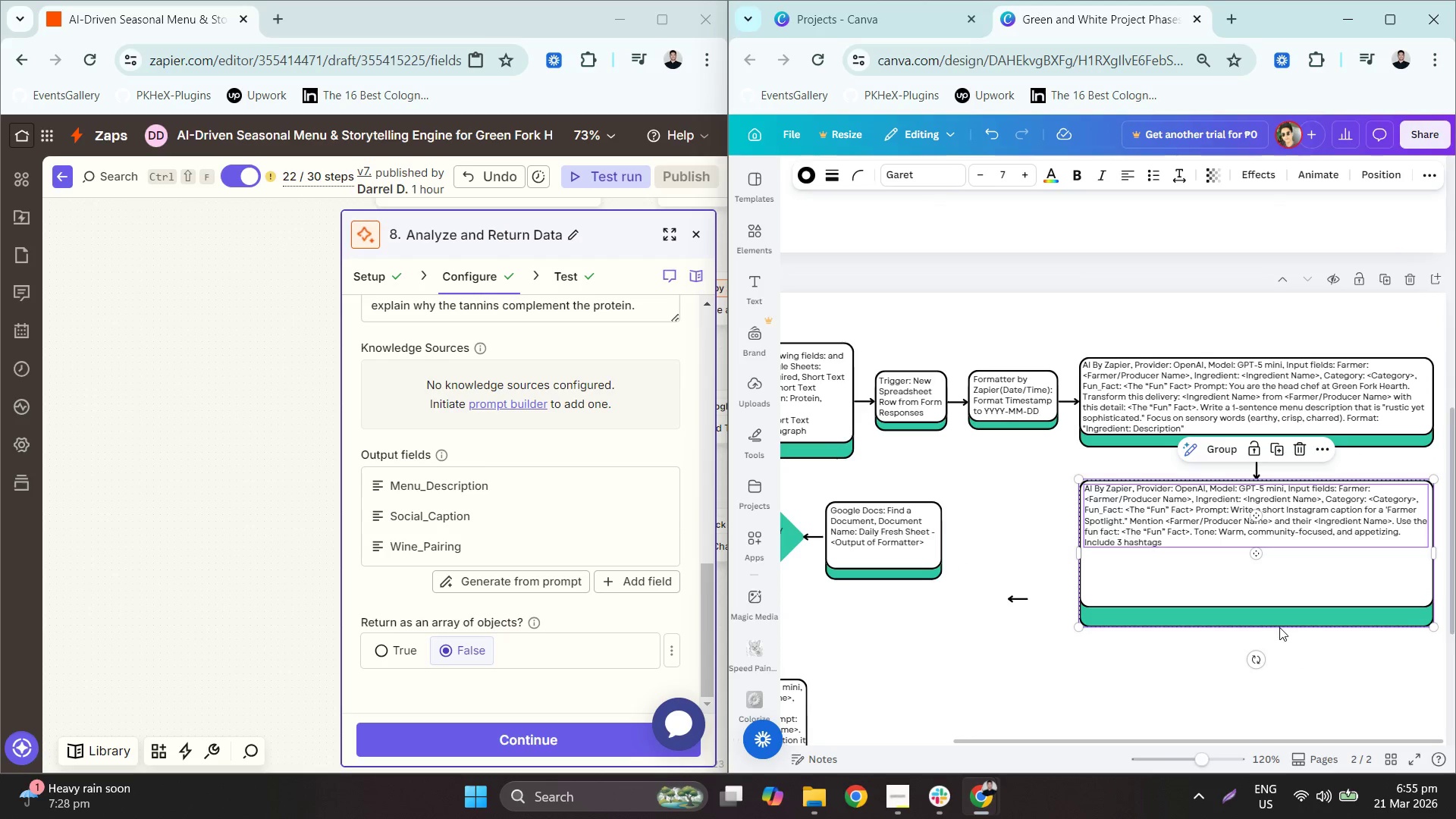 
double_click([1266, 567])
 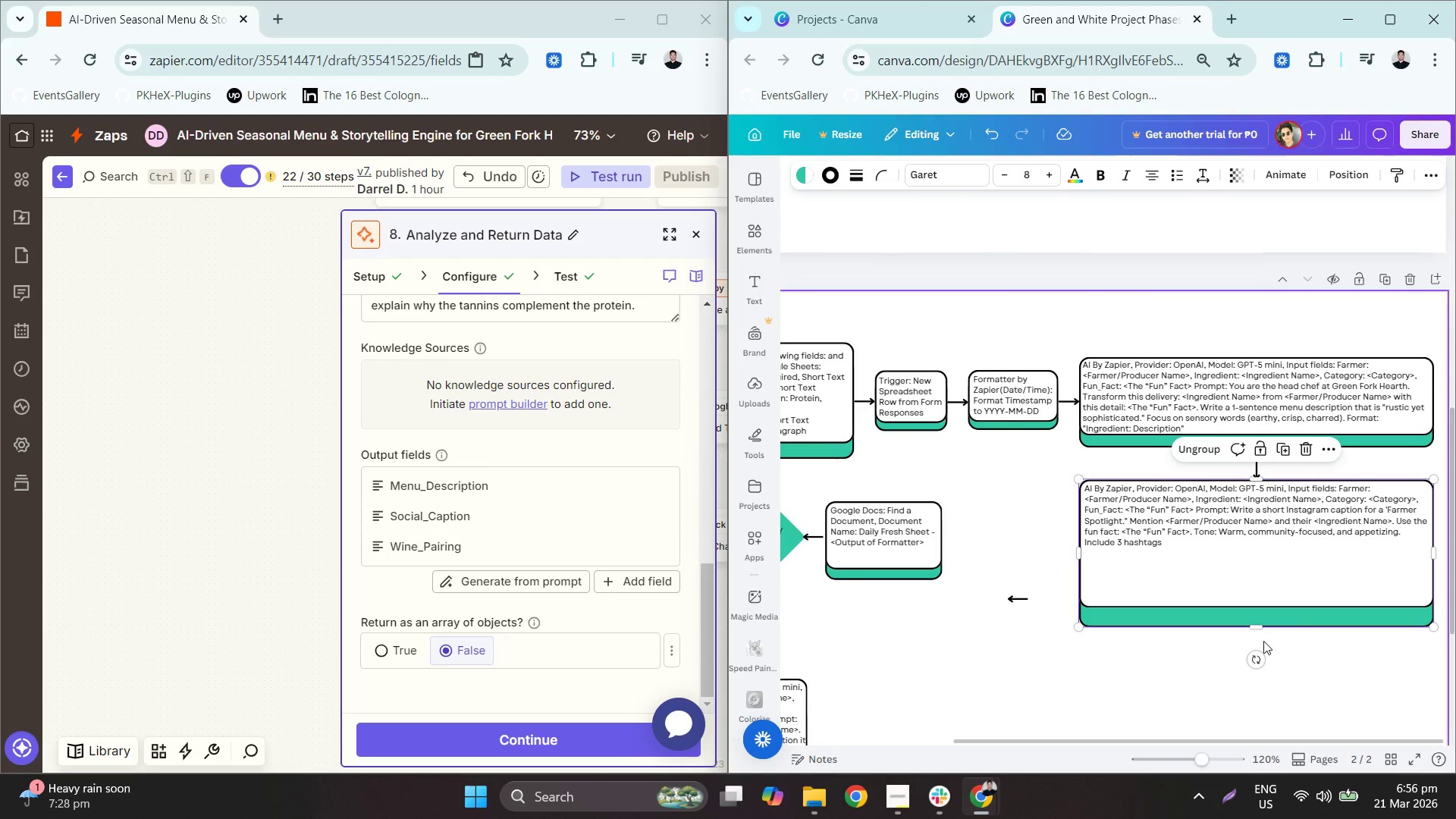 
left_click_drag(start_coordinate=[1258, 626], to_coordinate=[1252, 561])
 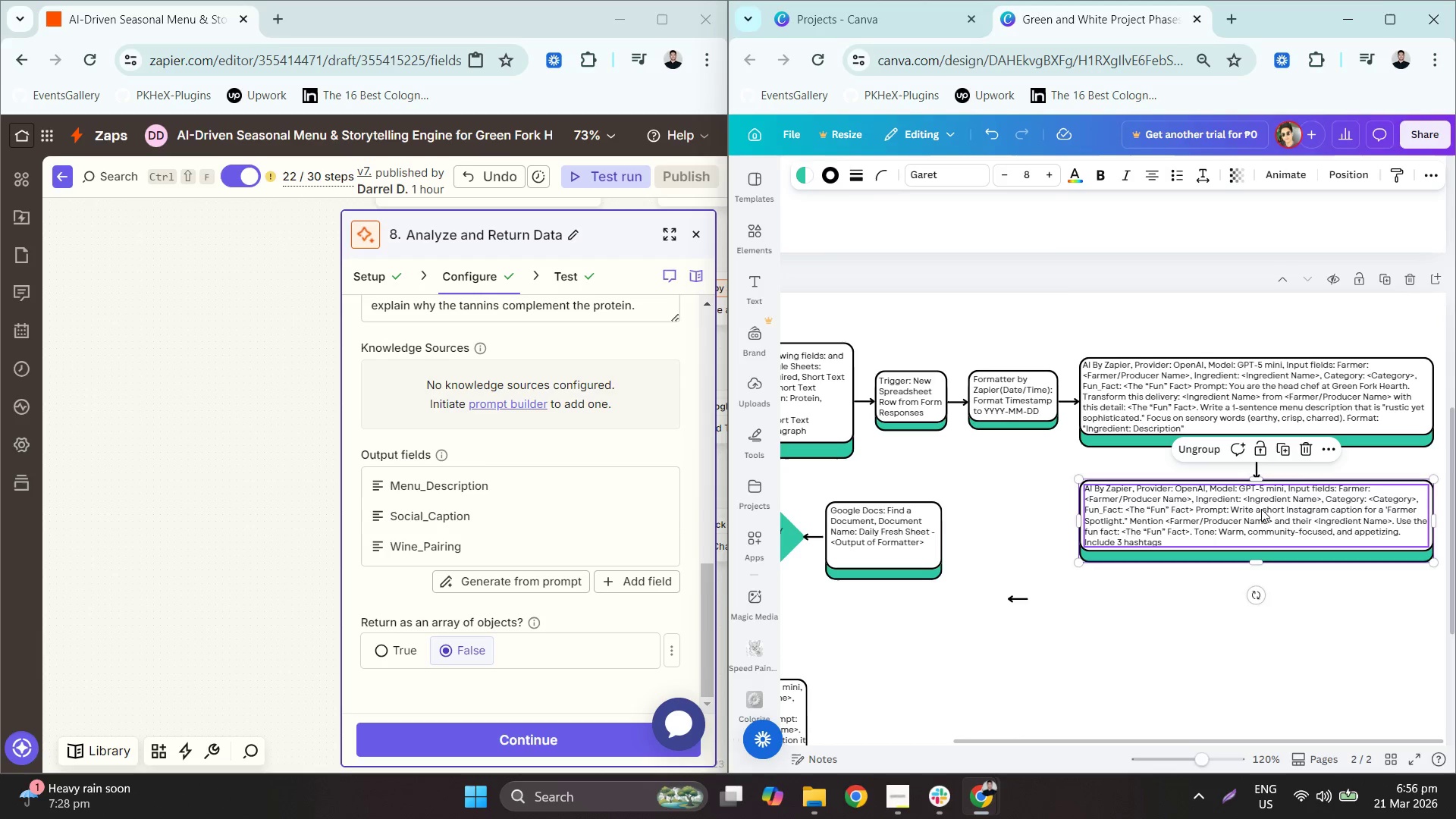 
left_click([1261, 509])
 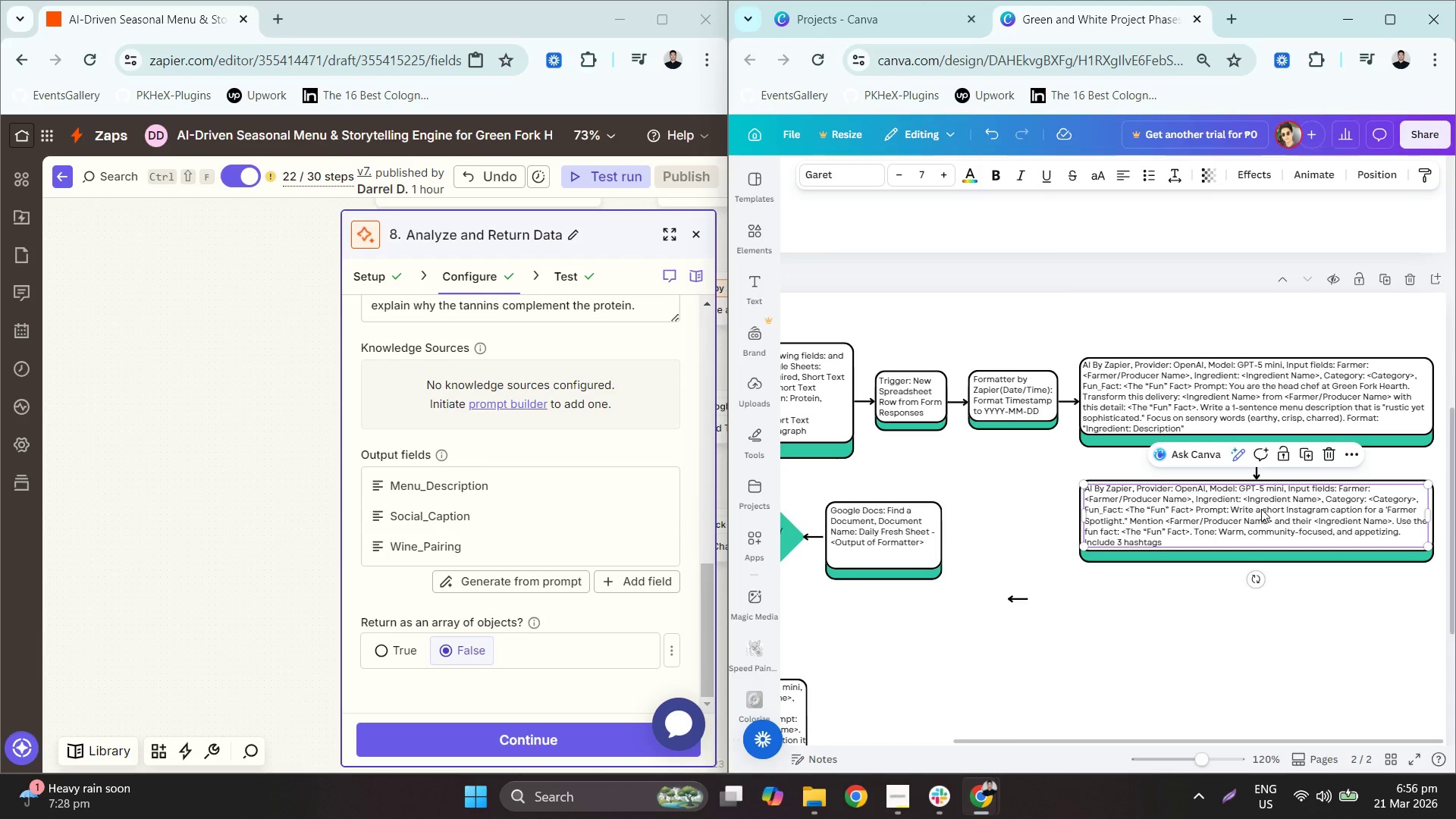 
key(ArrowLeft)
 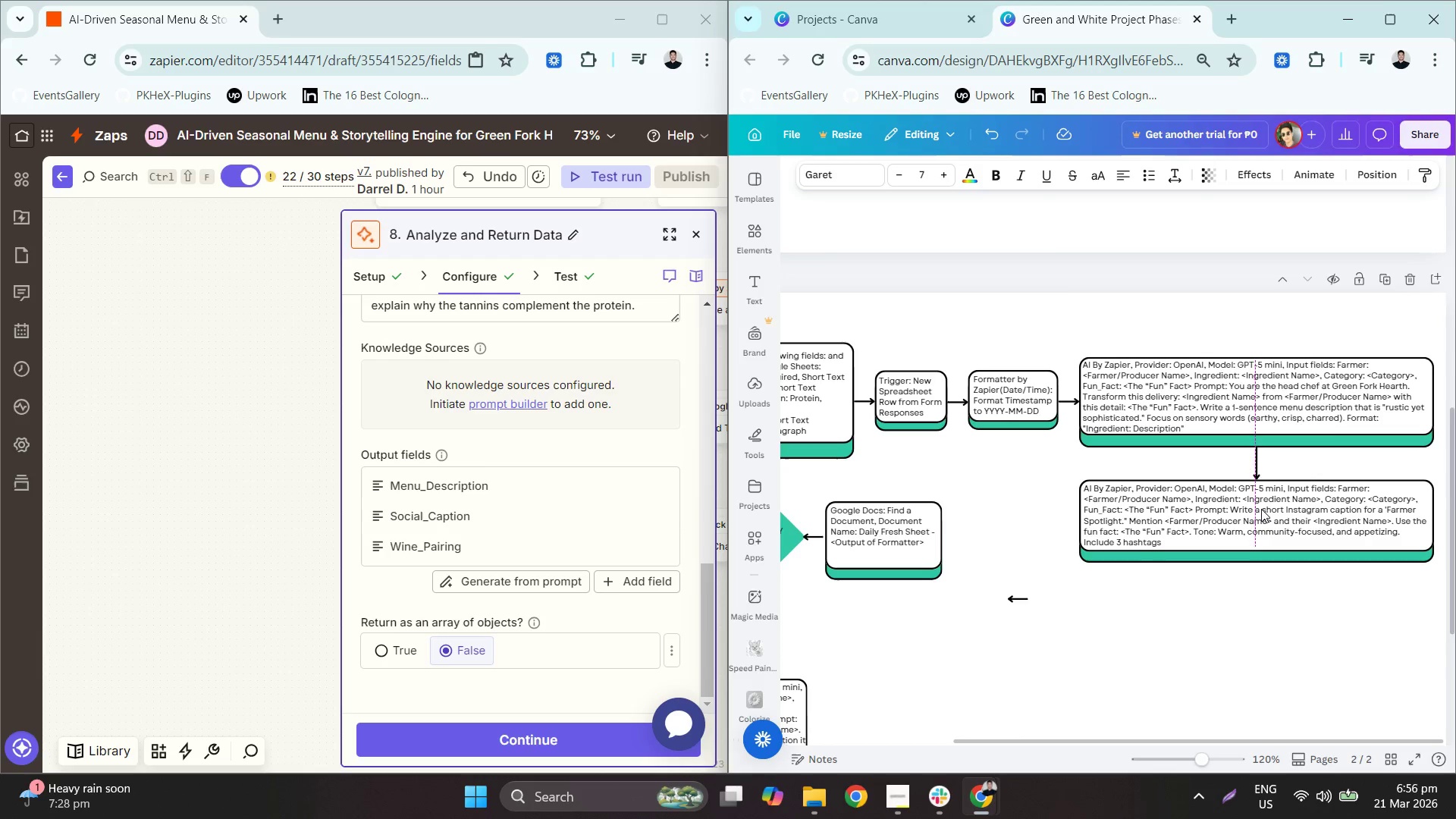 
key(ArrowLeft)
 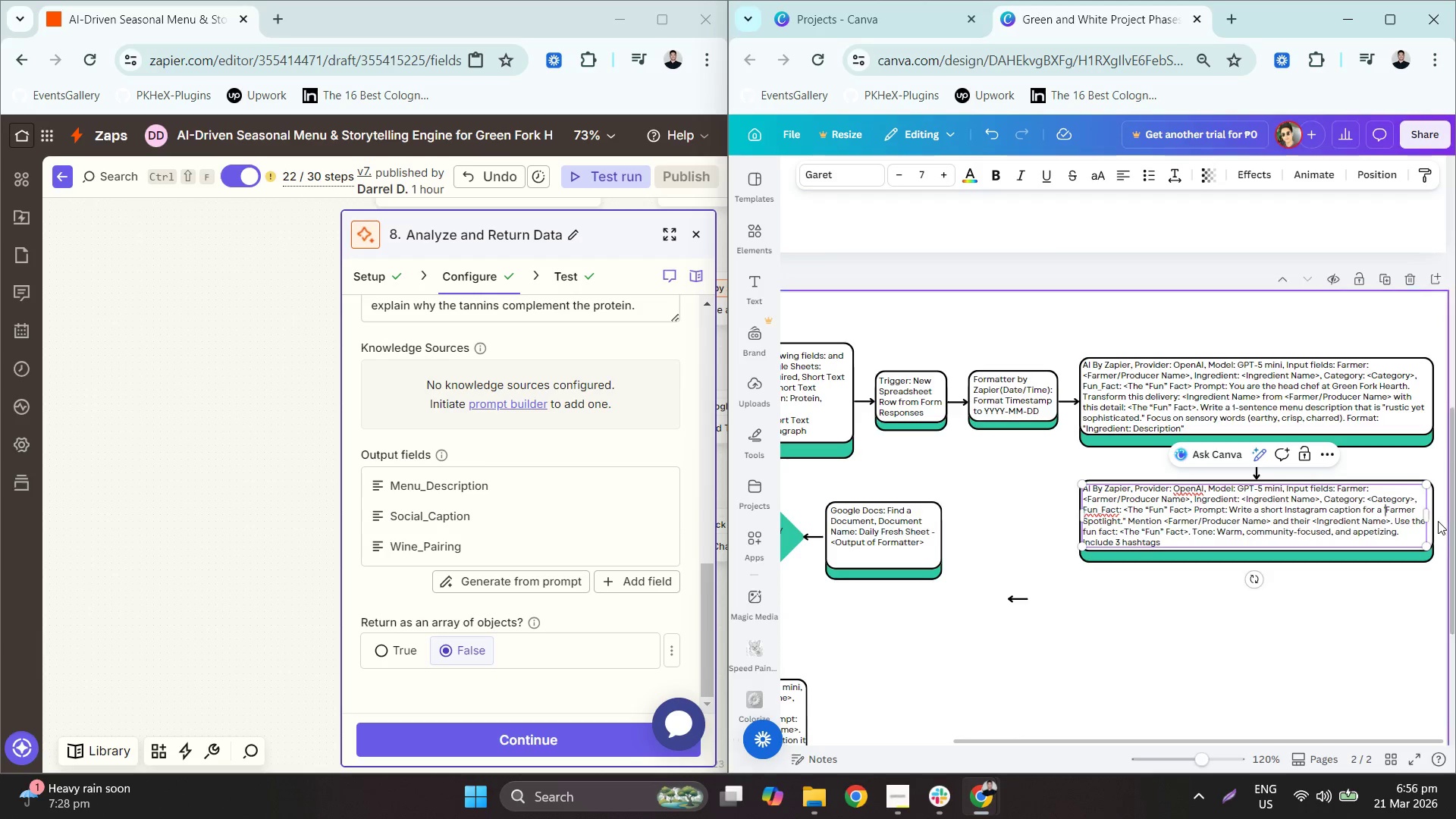 
left_click_drag(start_coordinate=[1432, 517], to_coordinate=[1436, 519])
 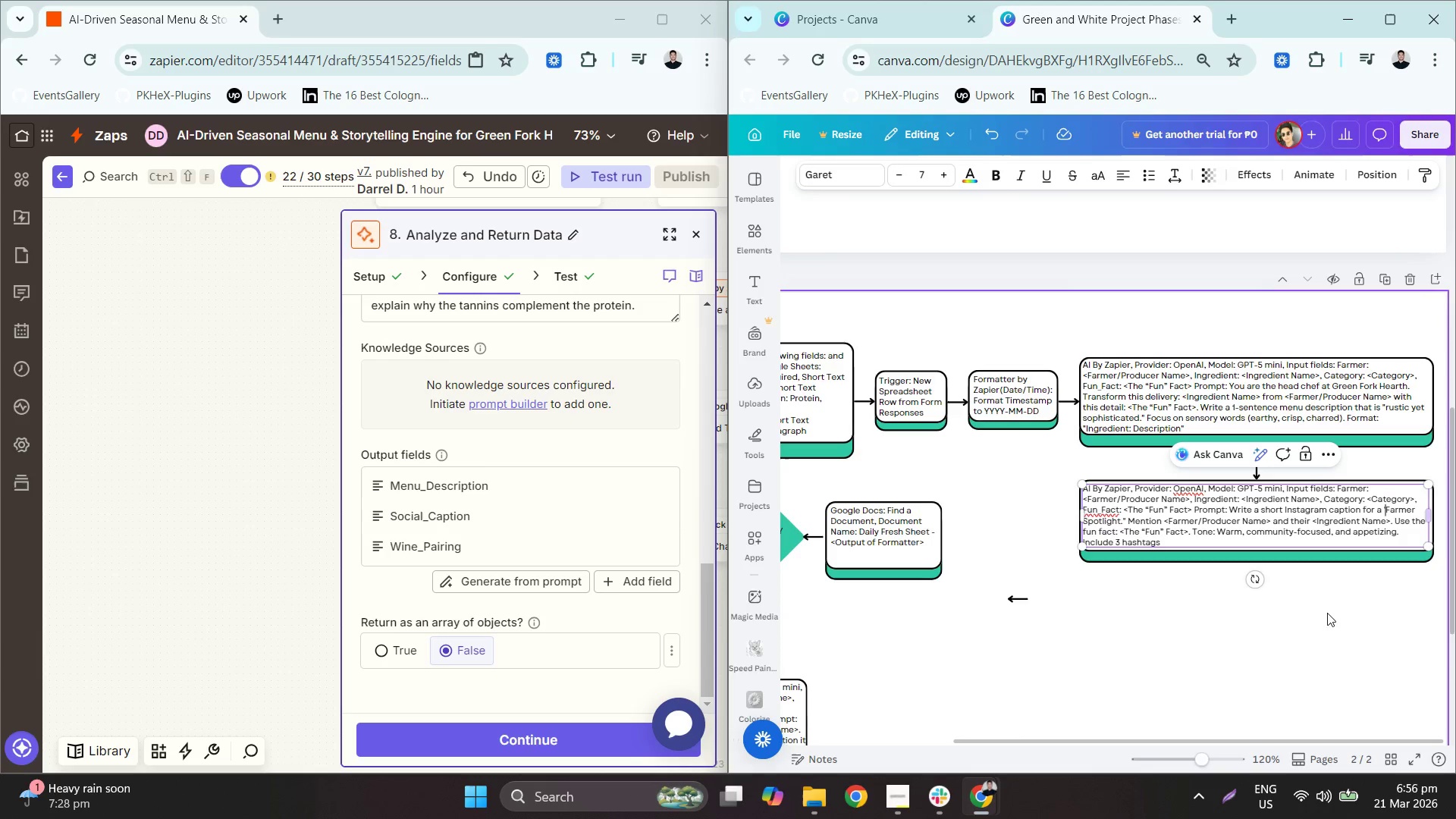 
left_click([1323, 615])
 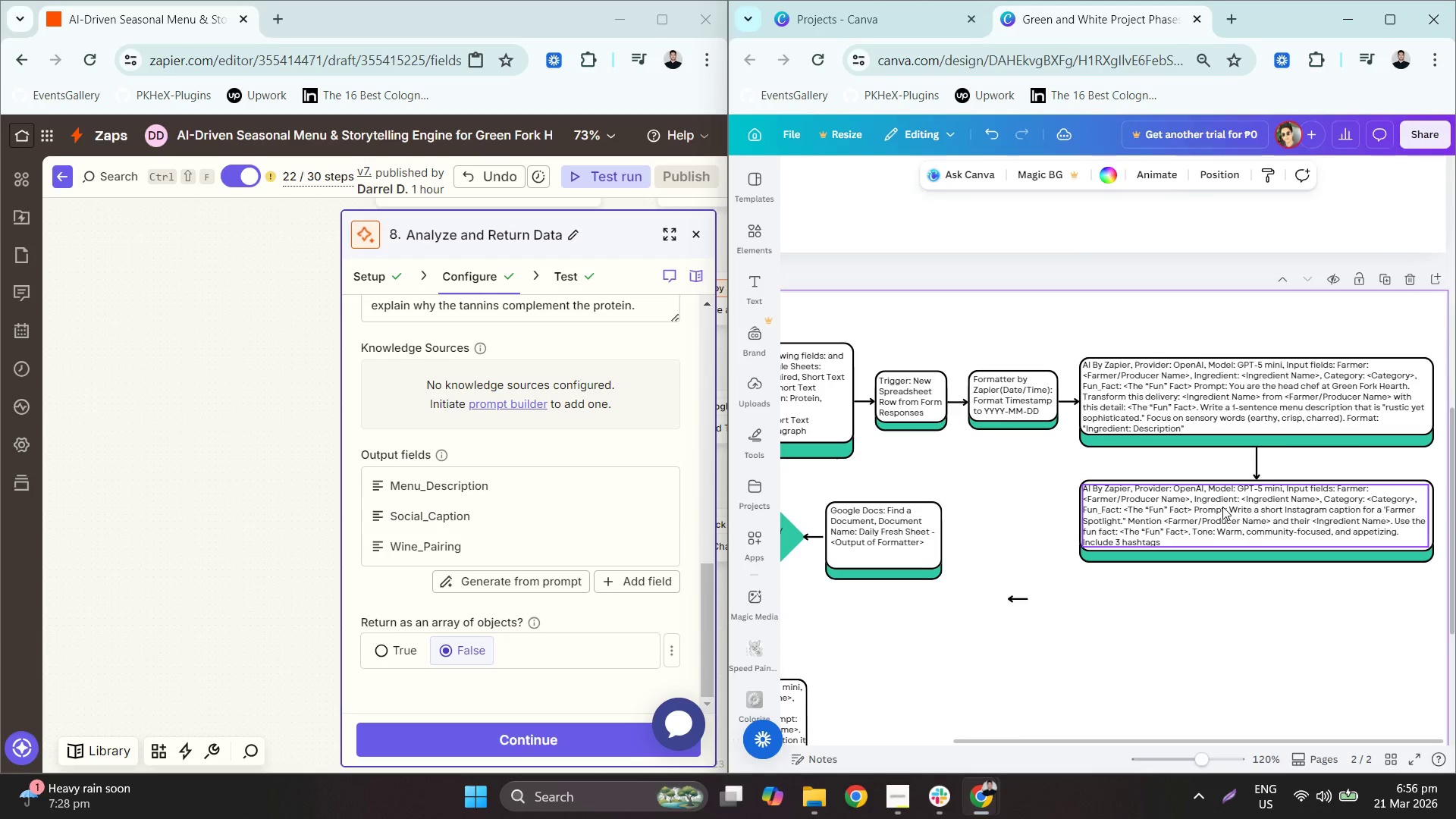 
key(ArrowRight)
 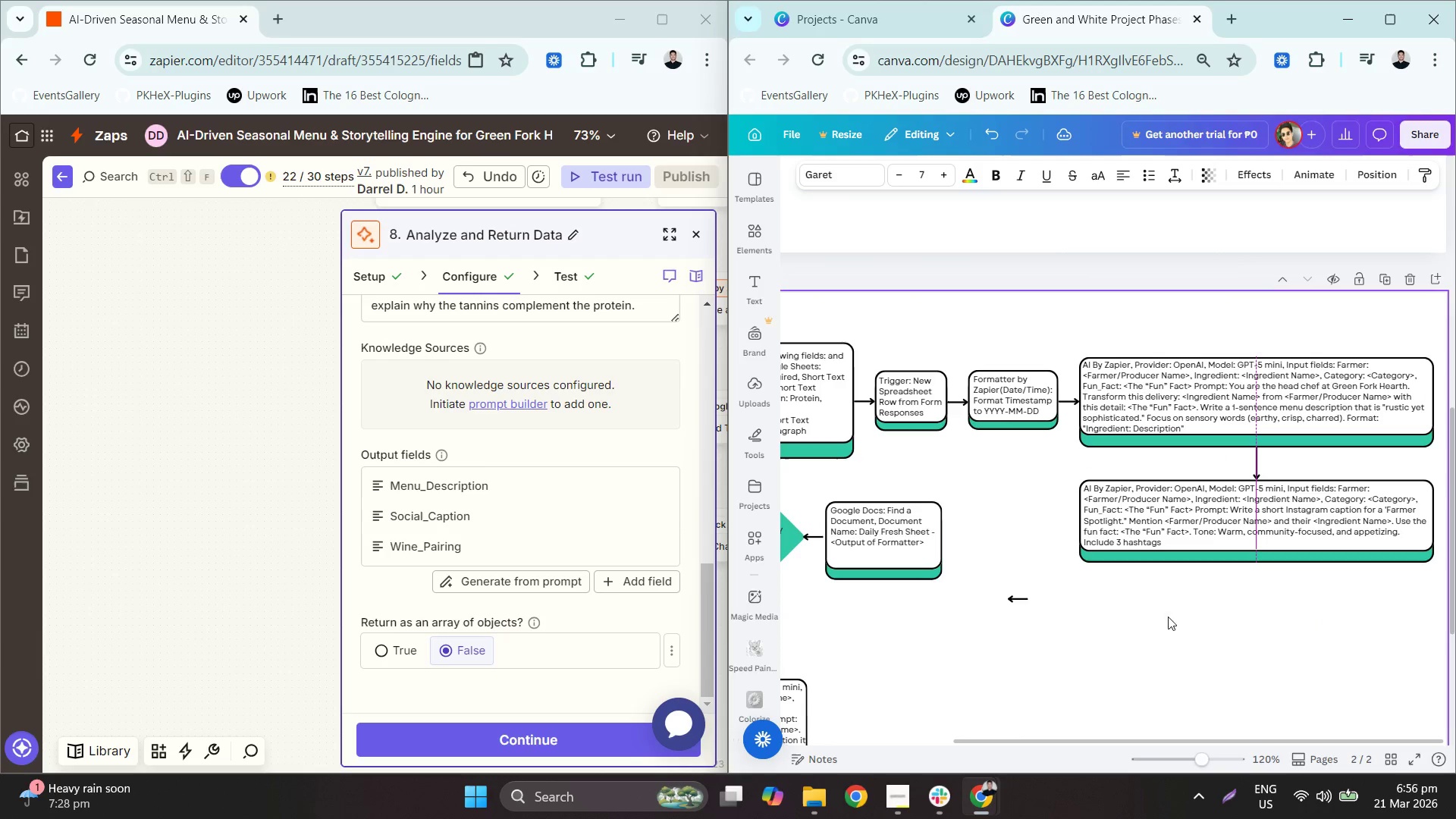 
left_click([1124, 663])
 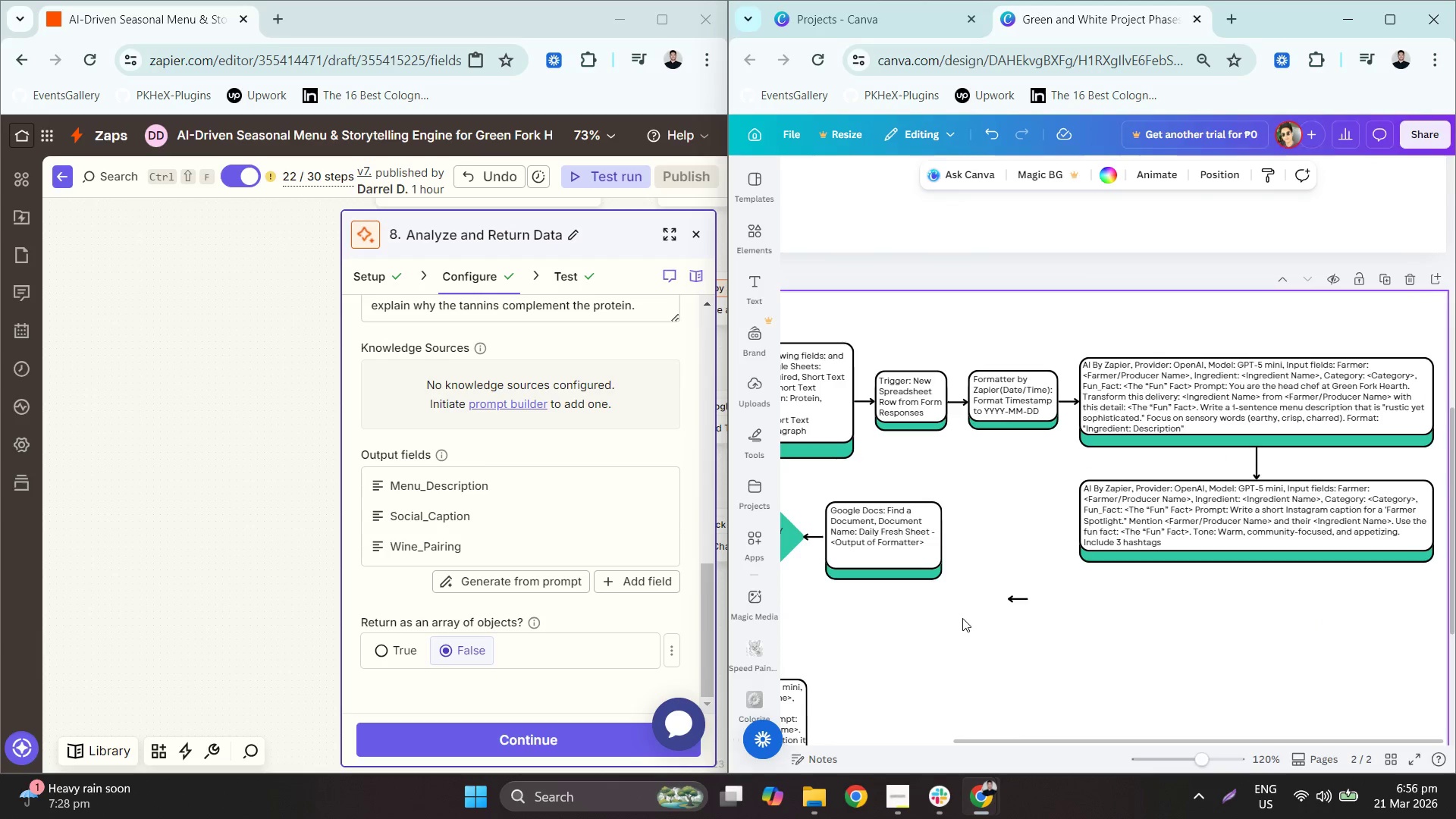 
left_click([912, 552])
 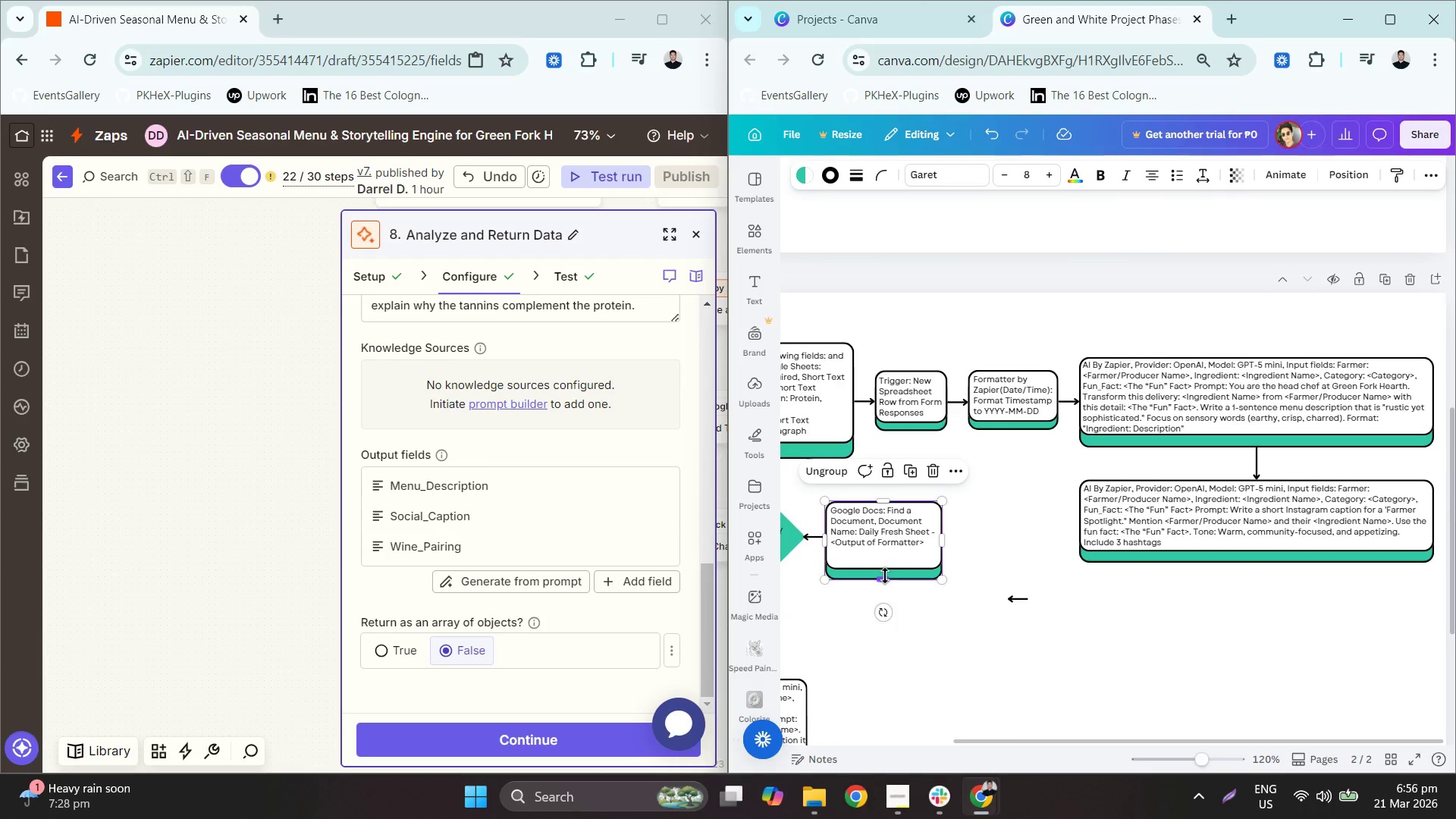 
left_click_drag(start_coordinate=[885, 576], to_coordinate=[887, 556])
 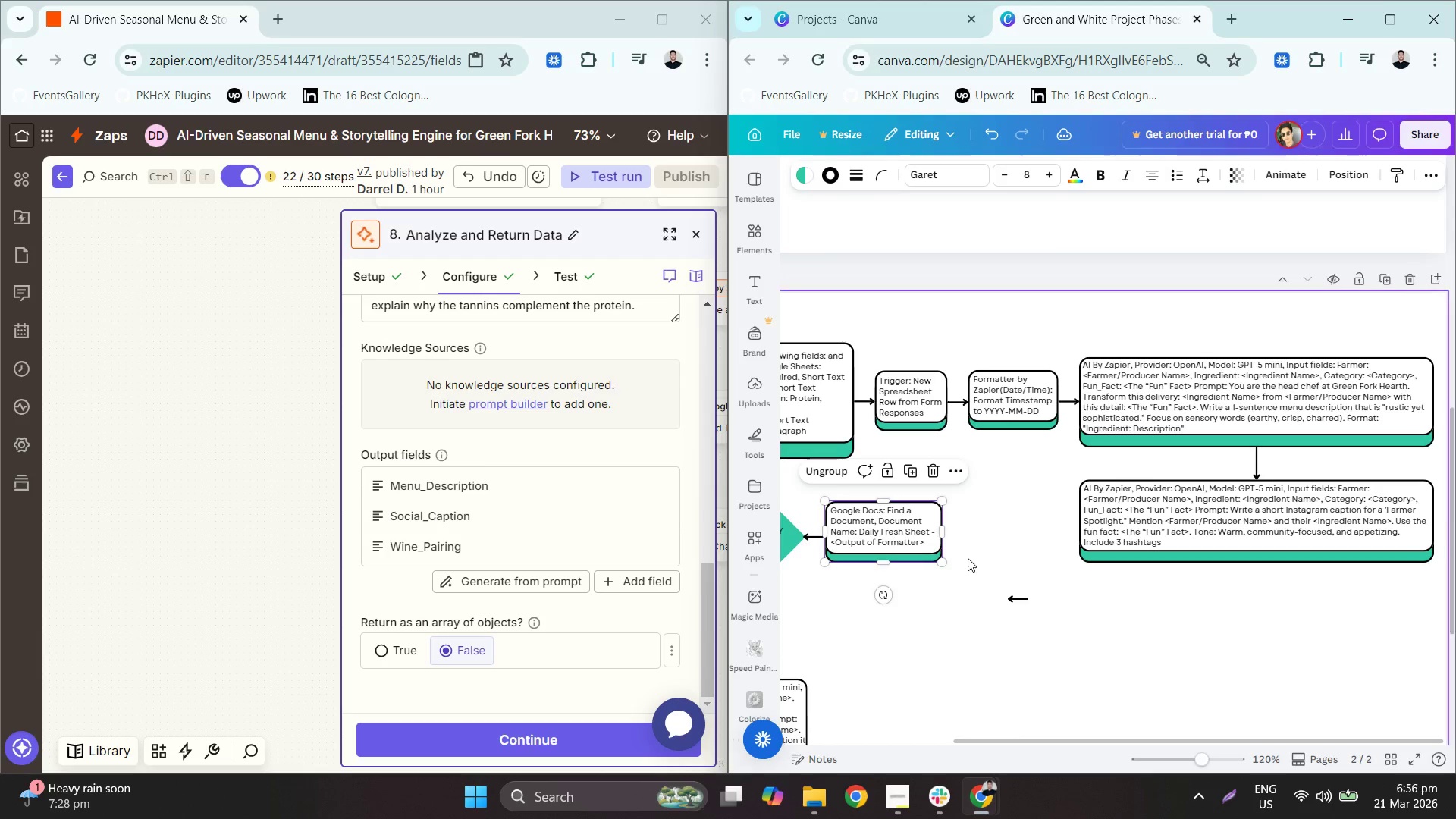 
left_click_drag(start_coordinate=[980, 563], to_coordinate=[893, 498])
 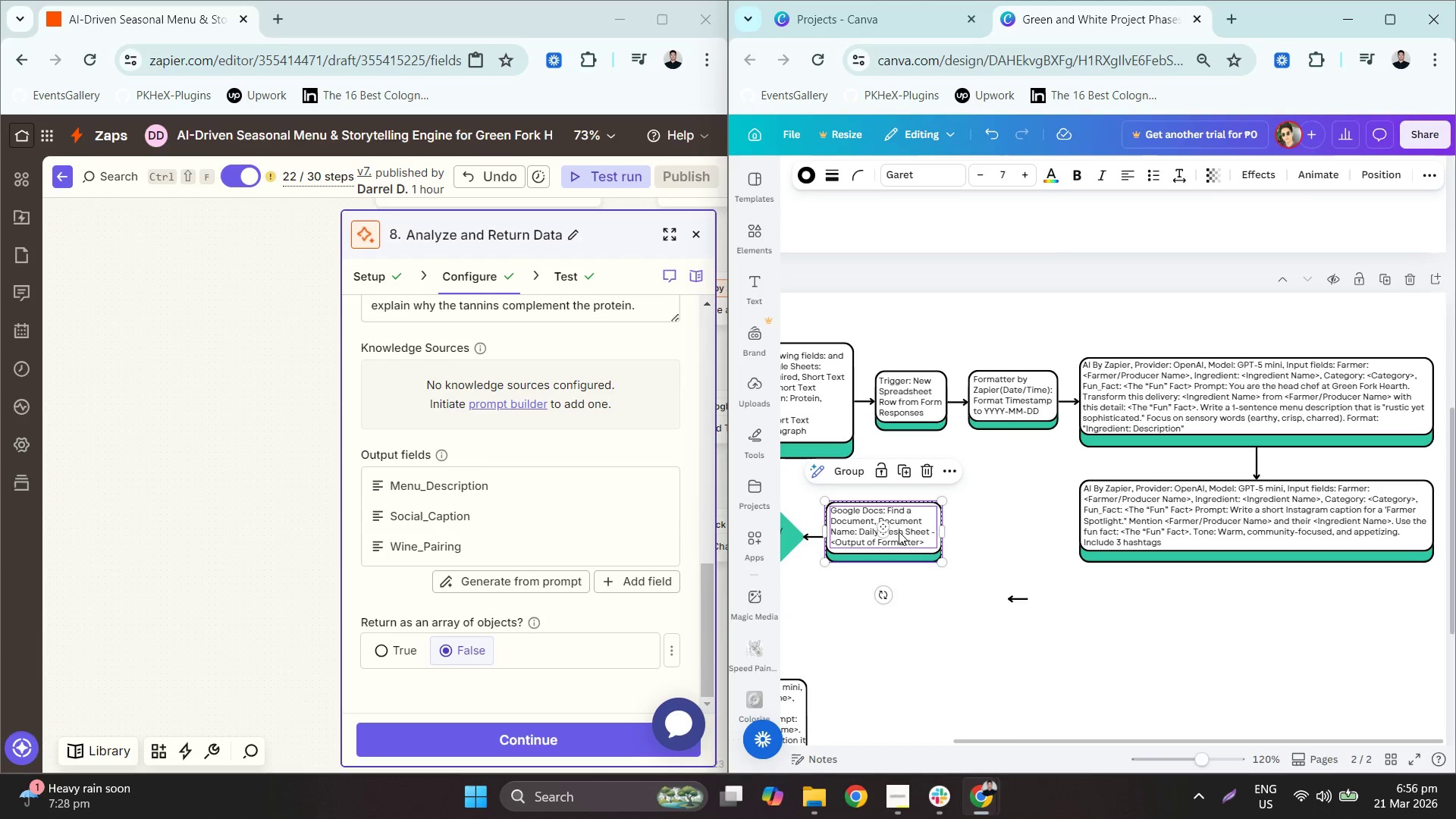 
left_click_drag(start_coordinate=[900, 532], to_coordinate=[1006, 522])
 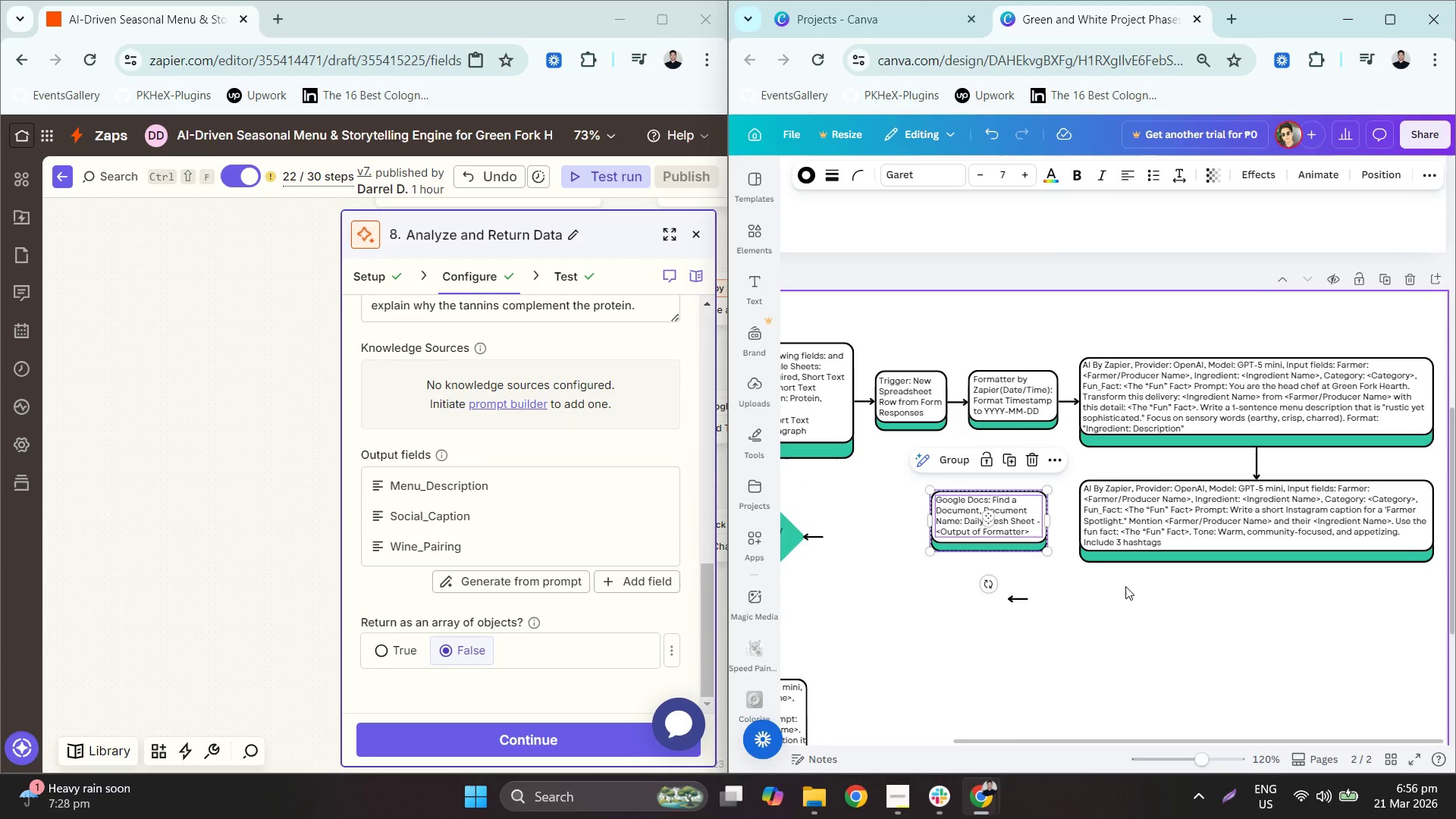 
hold_key(key=ControlLeft, duration=0.48)
scroll: coordinate [1126, 582], scroll_direction: down, amount: 3.0
 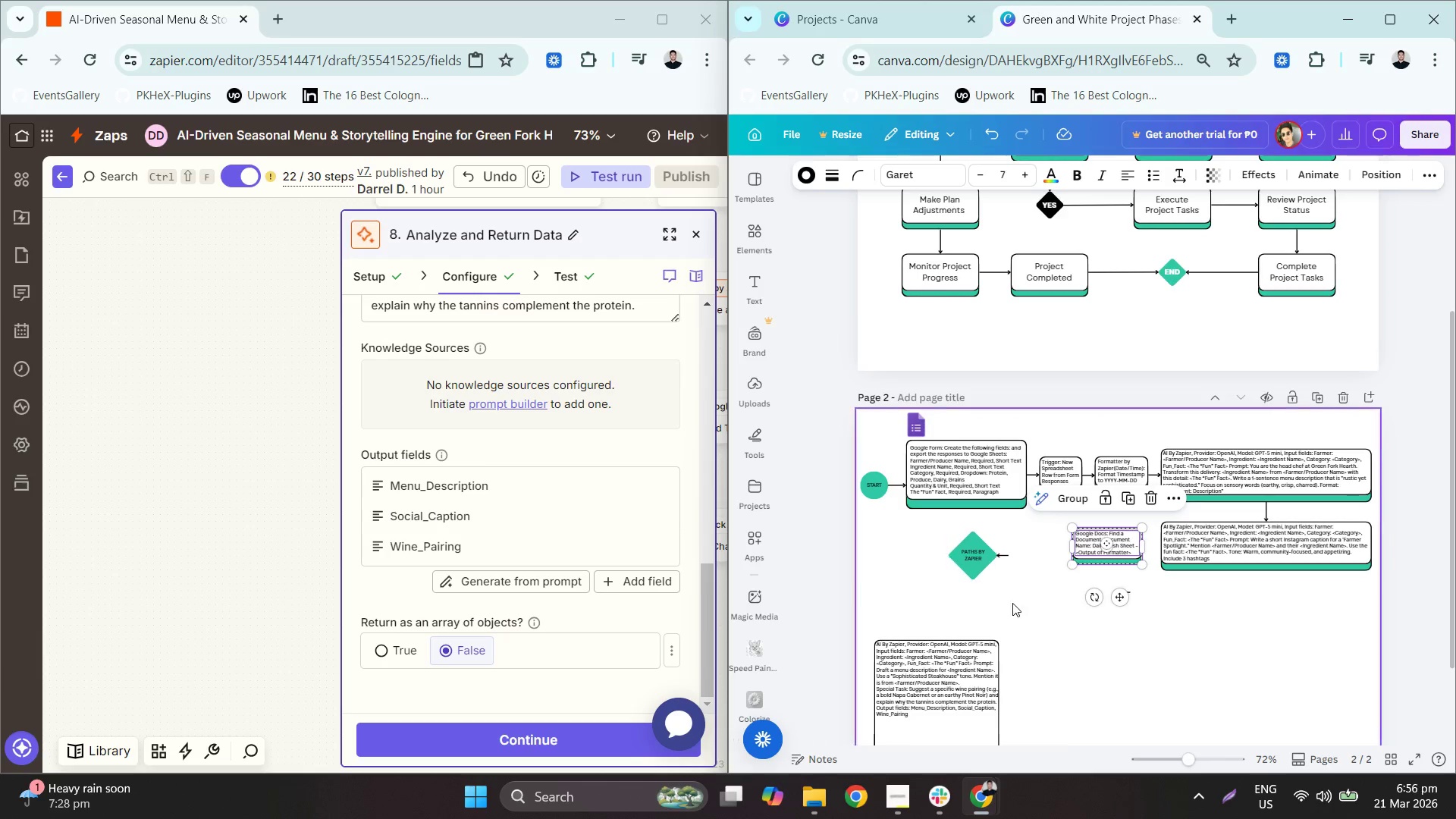 
left_click_drag(start_coordinate=[1025, 601], to_coordinate=[934, 513])
 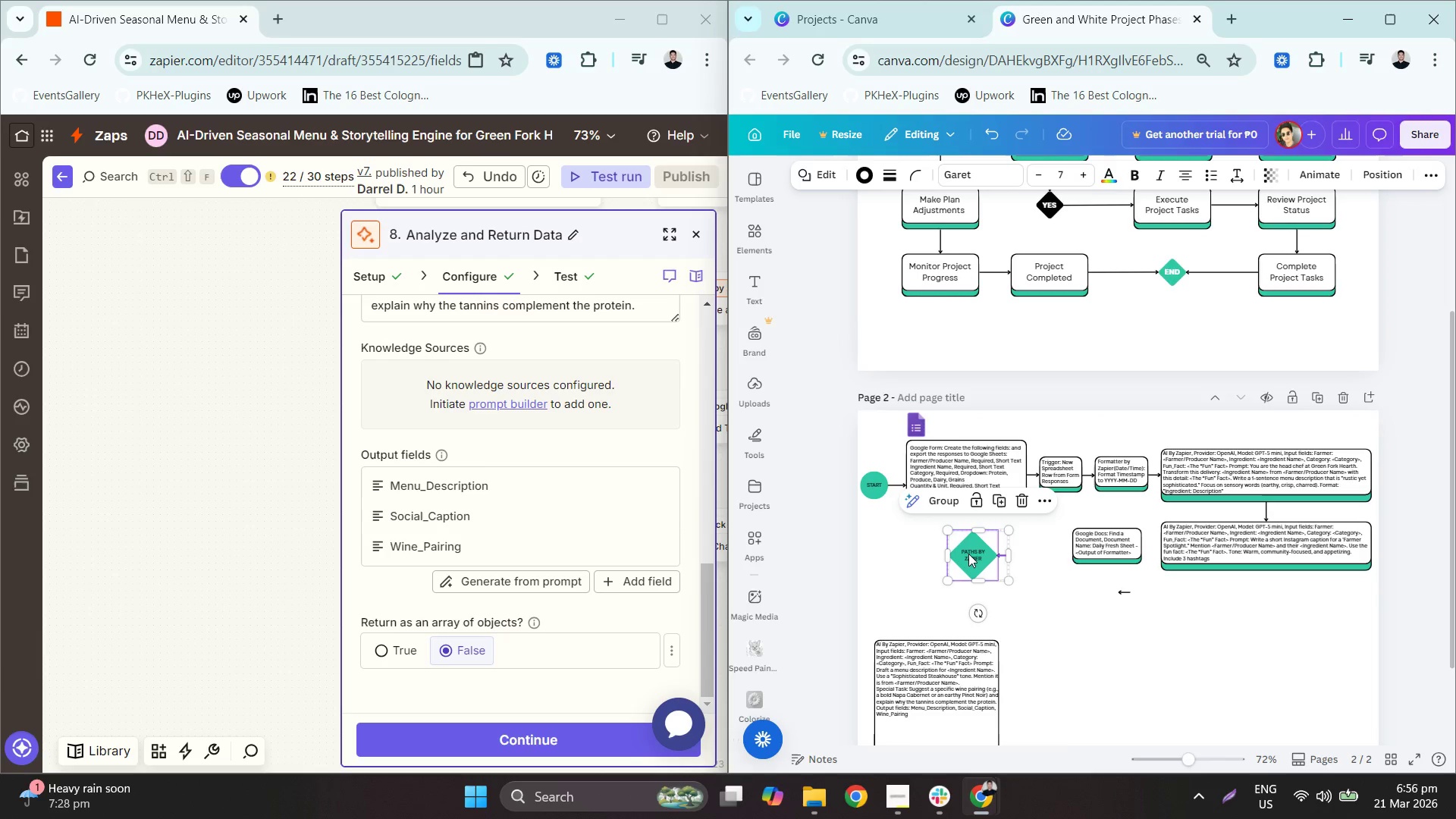 
left_click_drag(start_coordinate=[968, 554], to_coordinate=[1028, 544])
 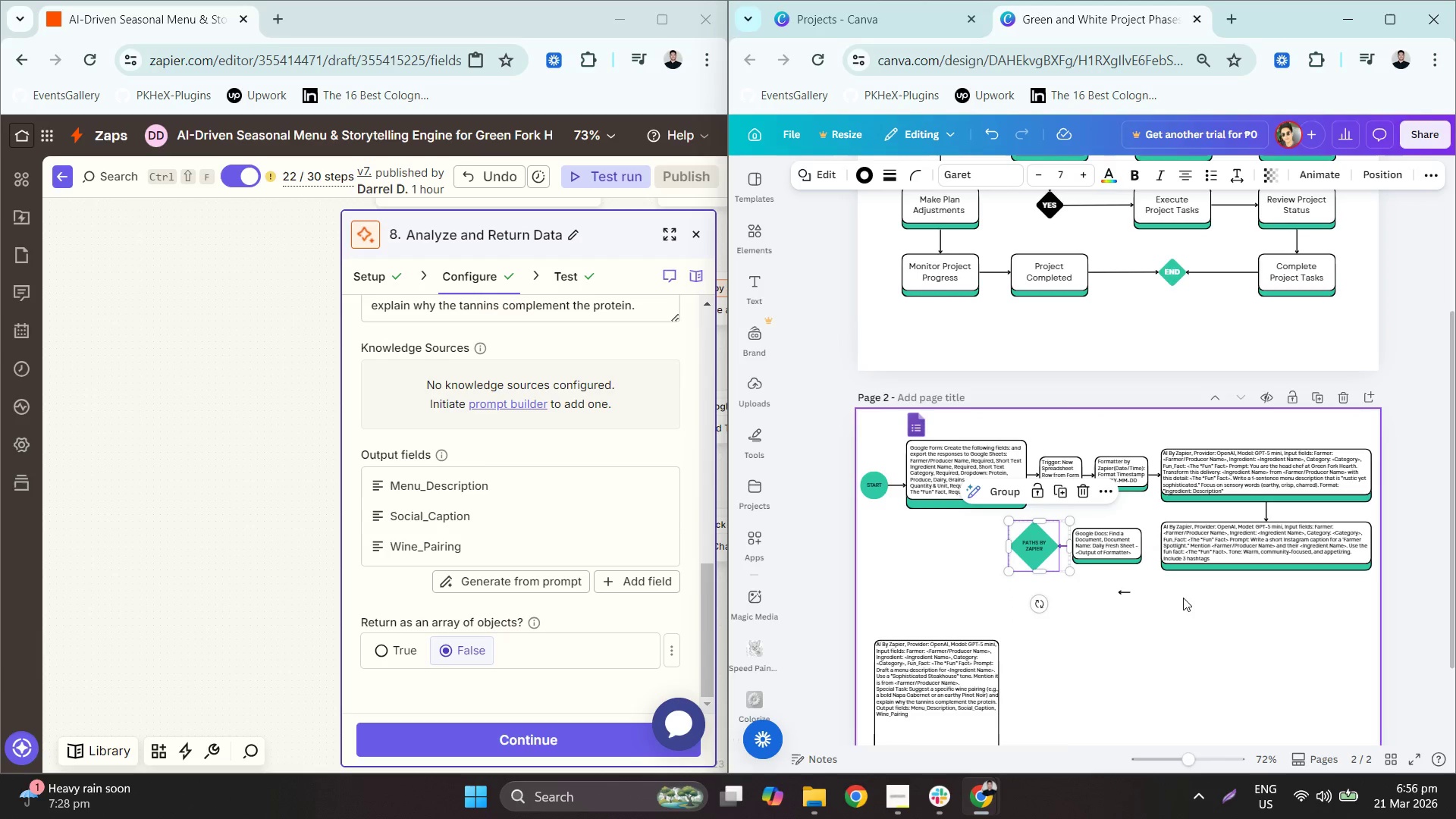 
left_click([1184, 595])
 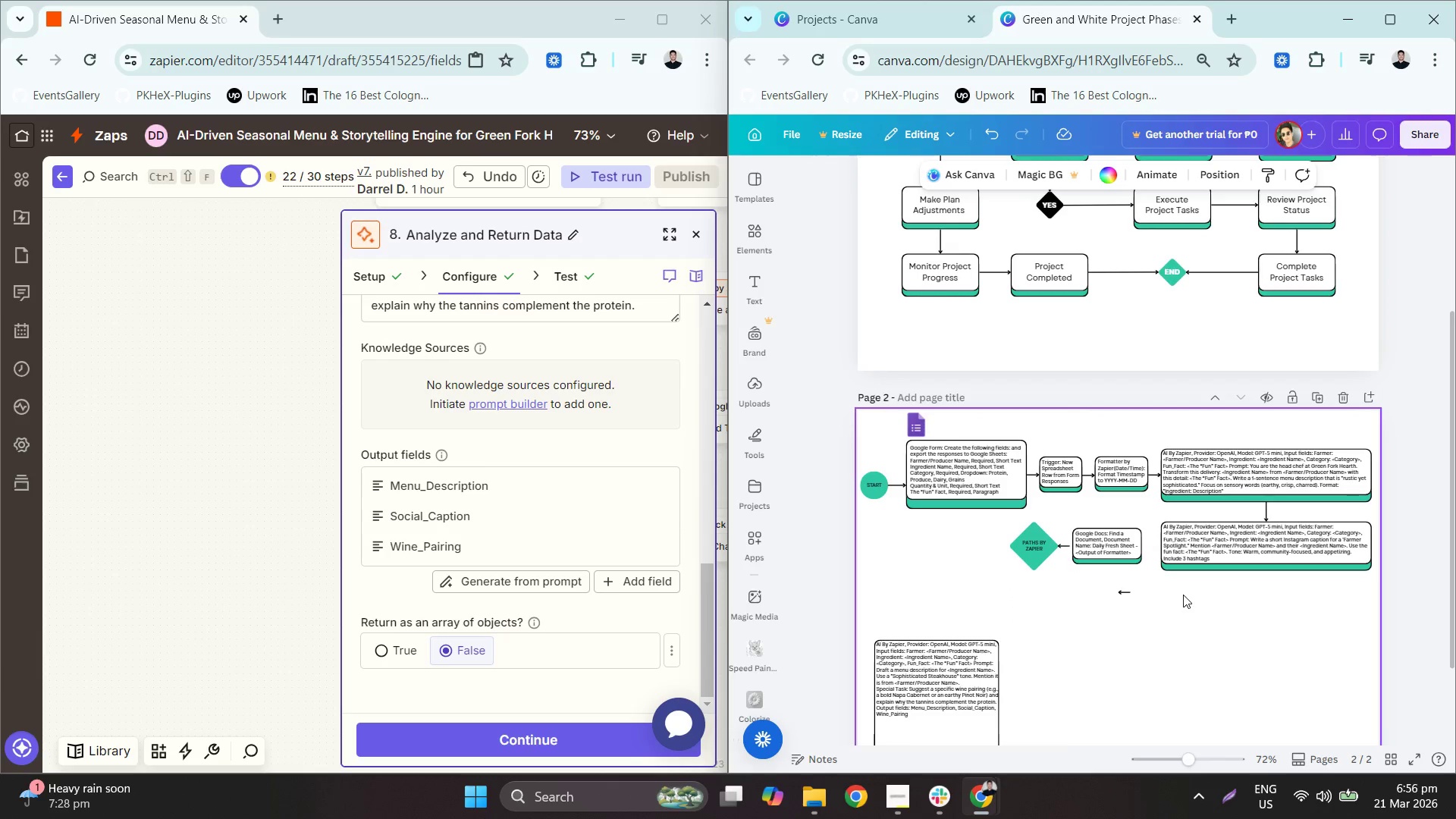 
hold_key(key=ControlLeft, duration=0.64)
 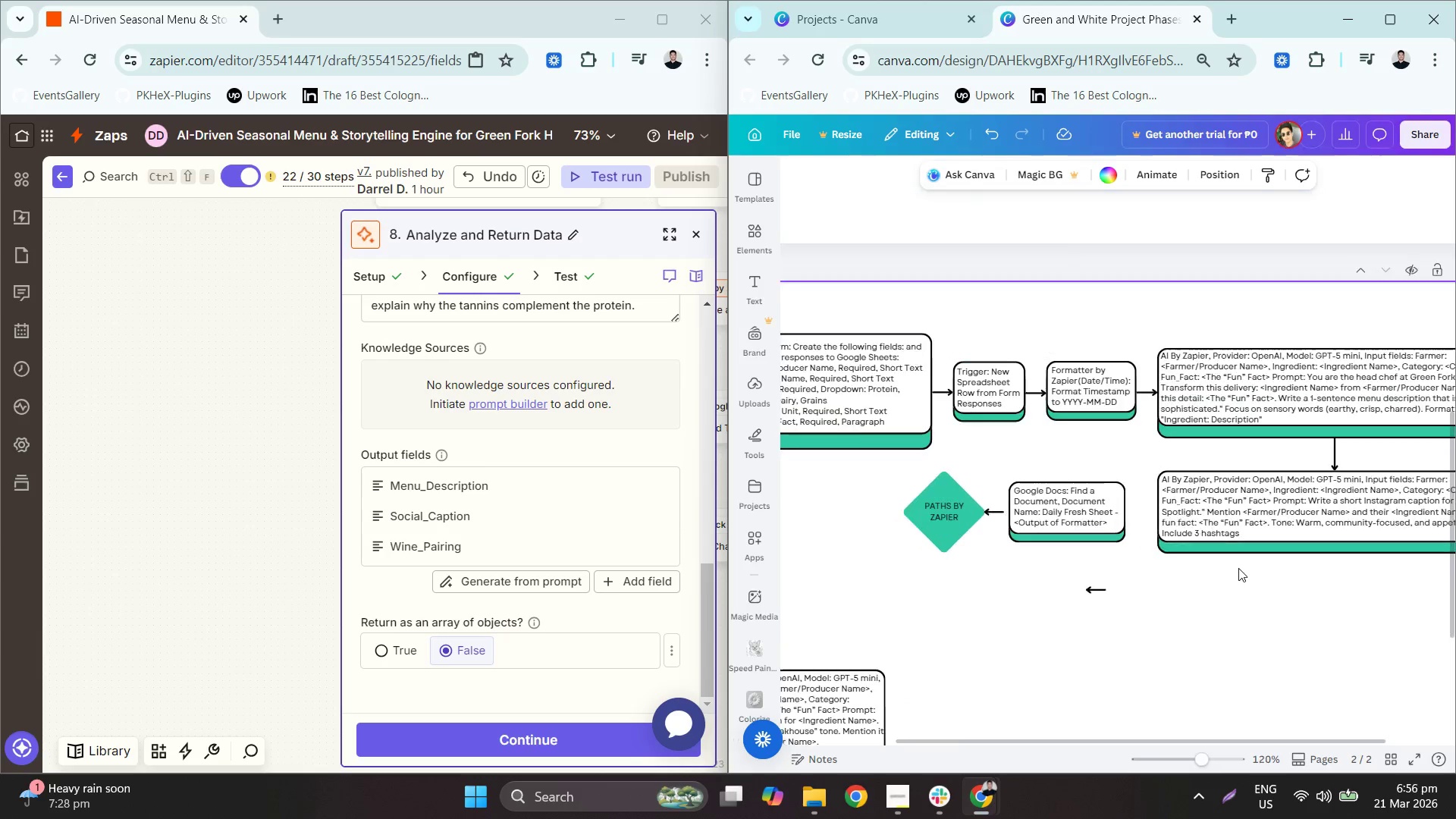 
hold_key(key=ControlLeft, duration=0.42)
 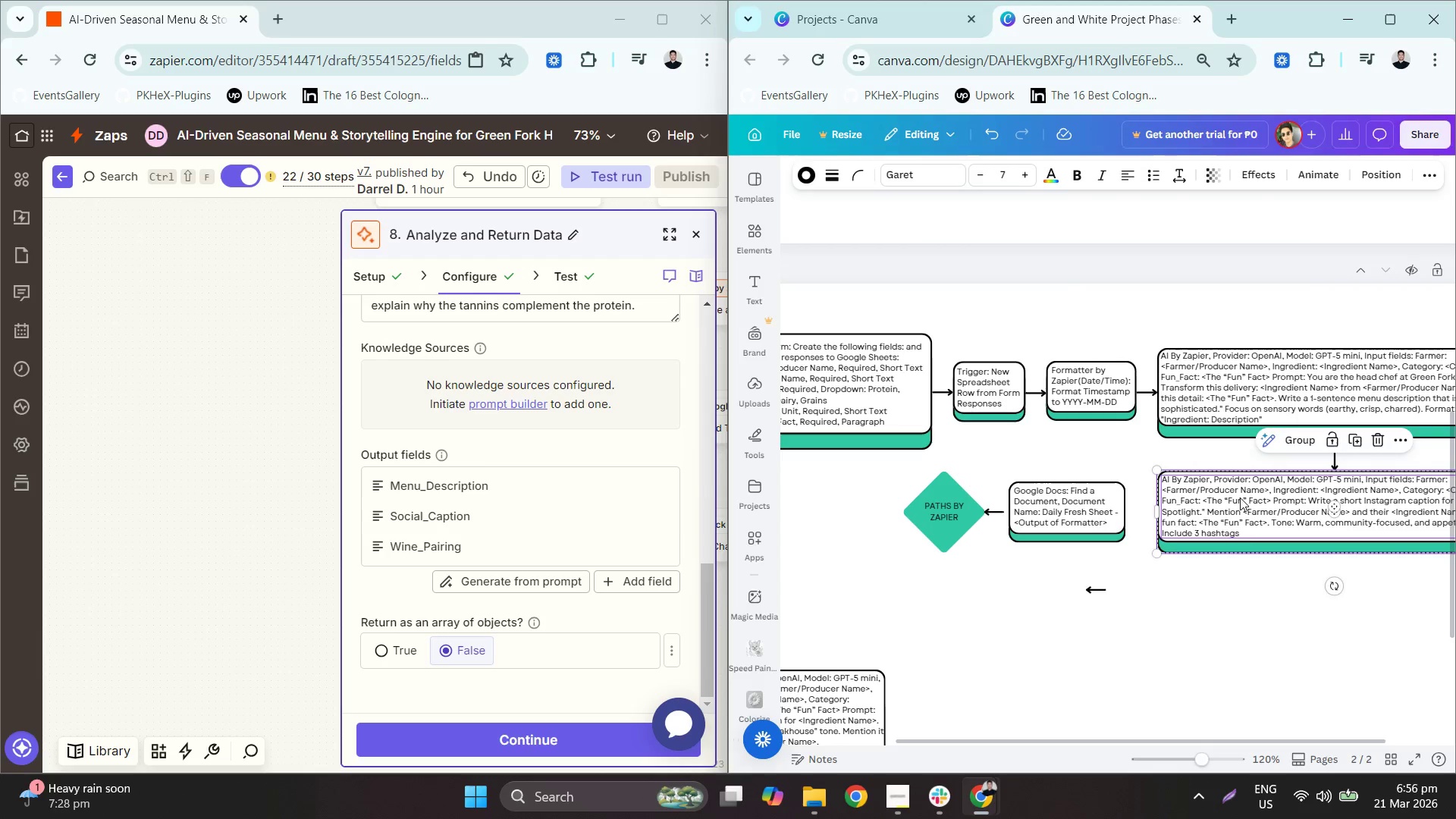 
scroll: coordinate [1218, 585], scroll_direction: up, amount: 5.0
 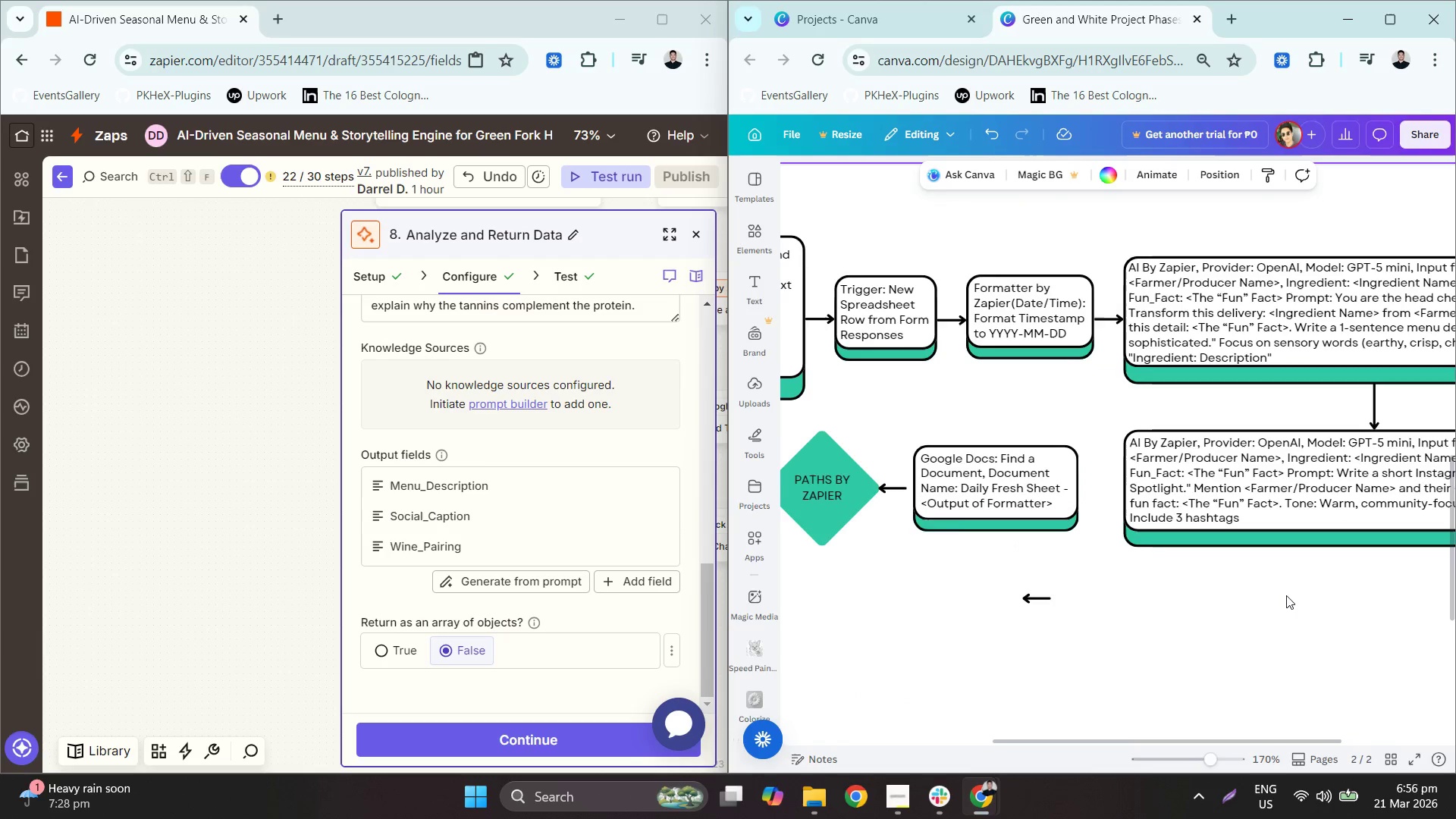 
left_click_drag(start_coordinate=[1339, 593], to_coordinate=[1241, 488])
 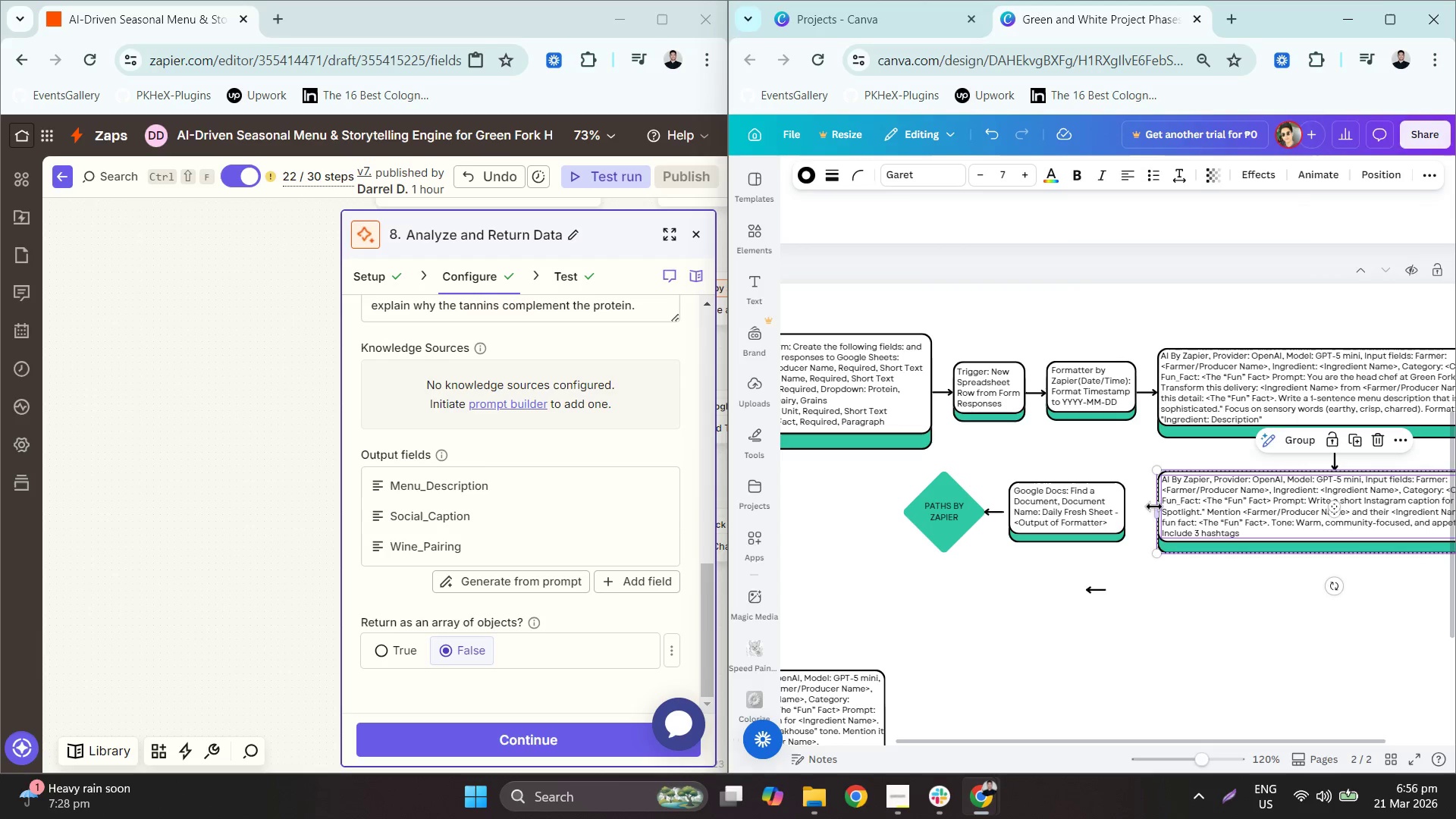 
scroll: coordinate [1238, 568], scroll_direction: down, amount: 2.0
 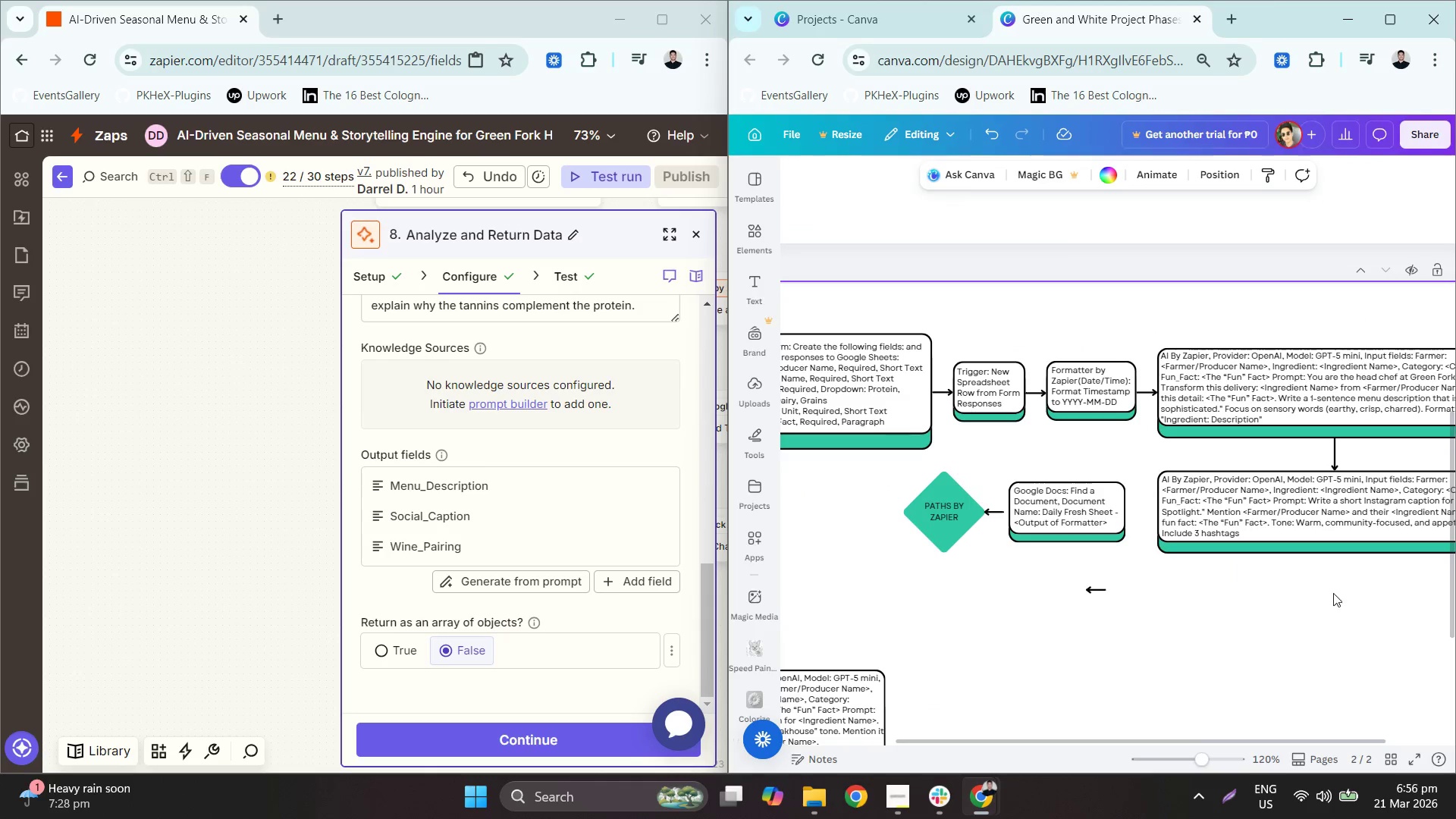 
left_click_drag(start_coordinate=[1158, 503], to_coordinate=[1219, 504])
 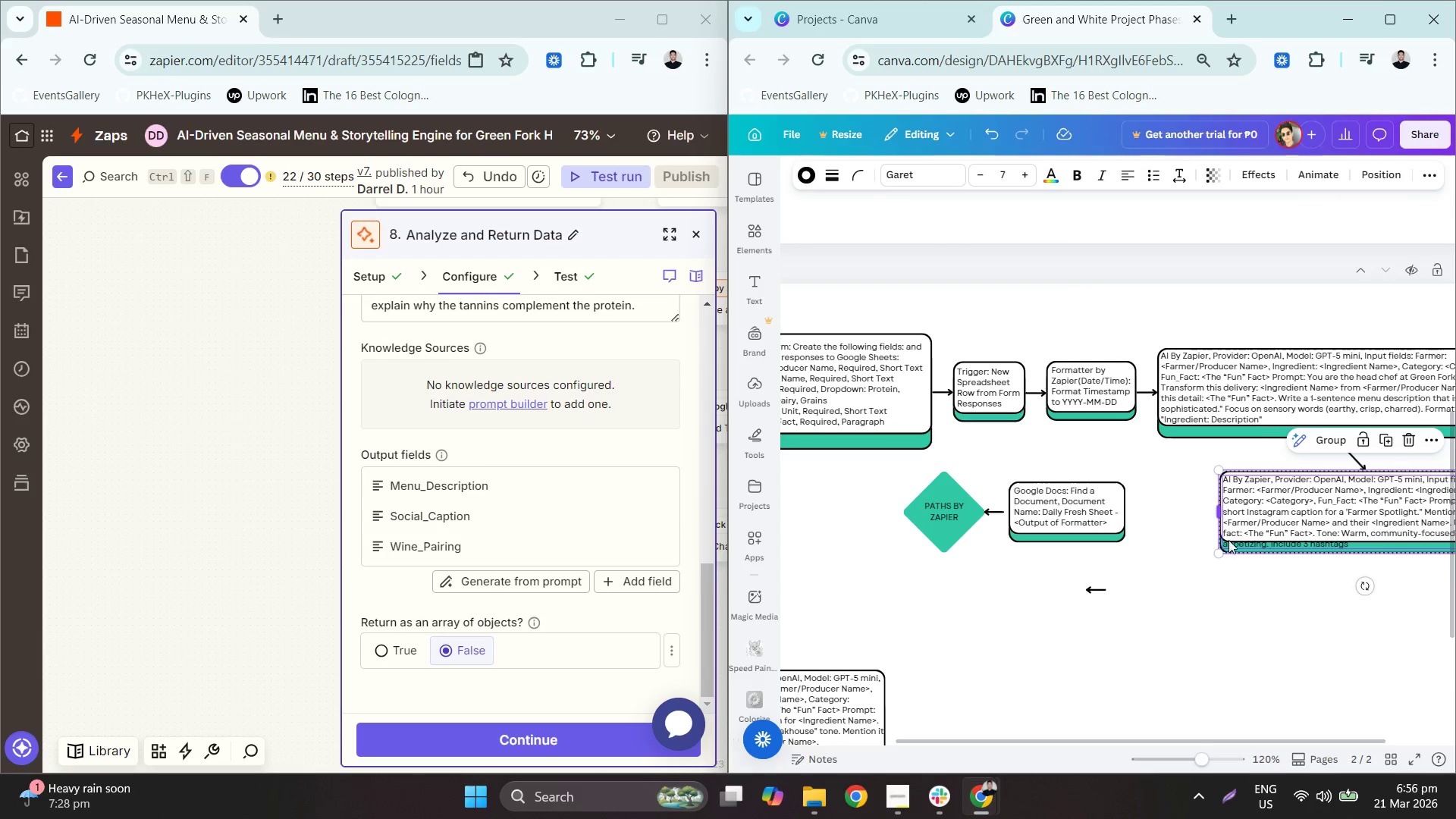 
hold_key(key=ControlLeft, duration=0.58)
scroll: coordinate [1238, 564], scroll_direction: down, amount: 1.0
 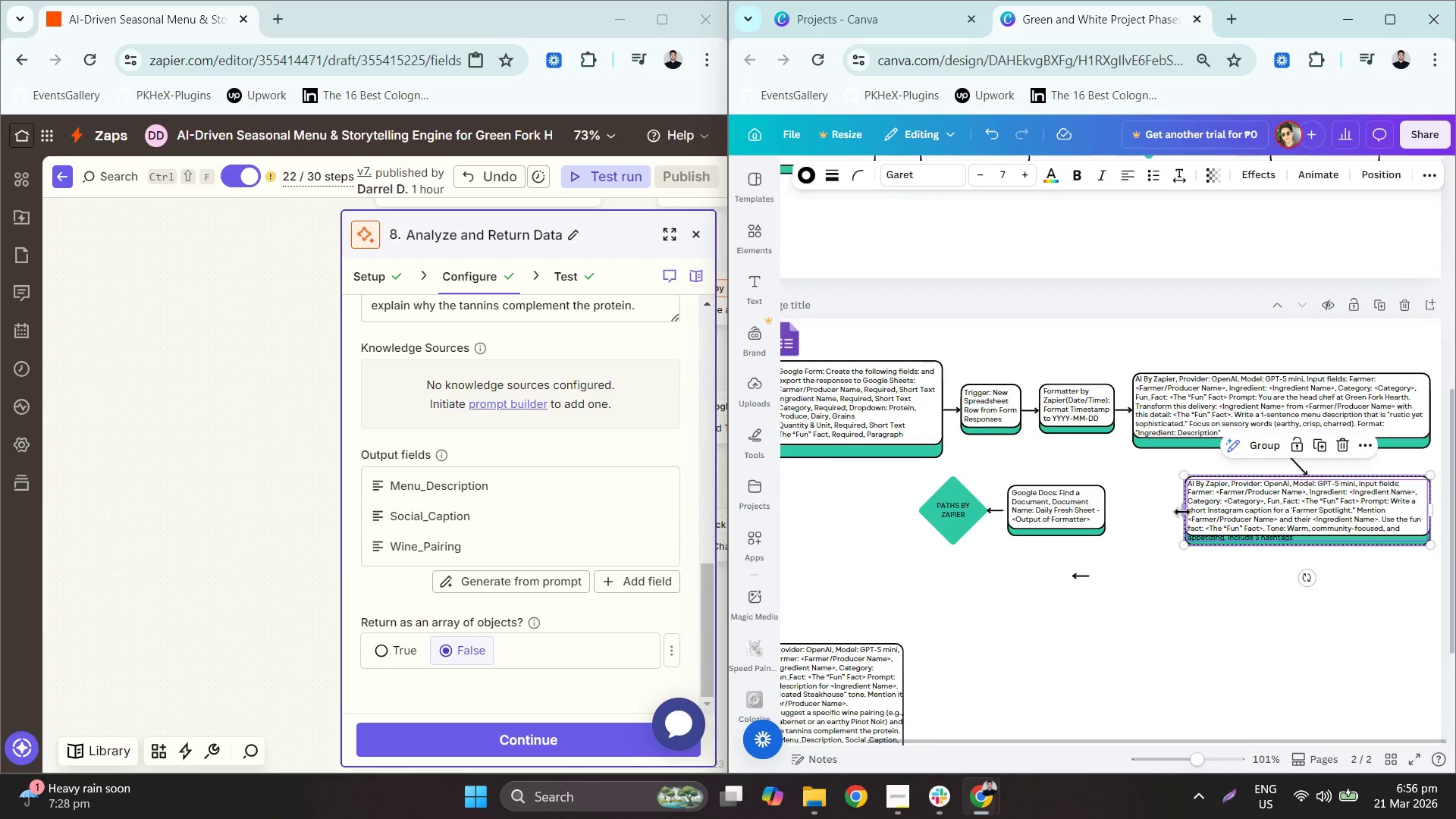 
left_click_drag(start_coordinate=[1188, 508], to_coordinate=[1207, 513])
 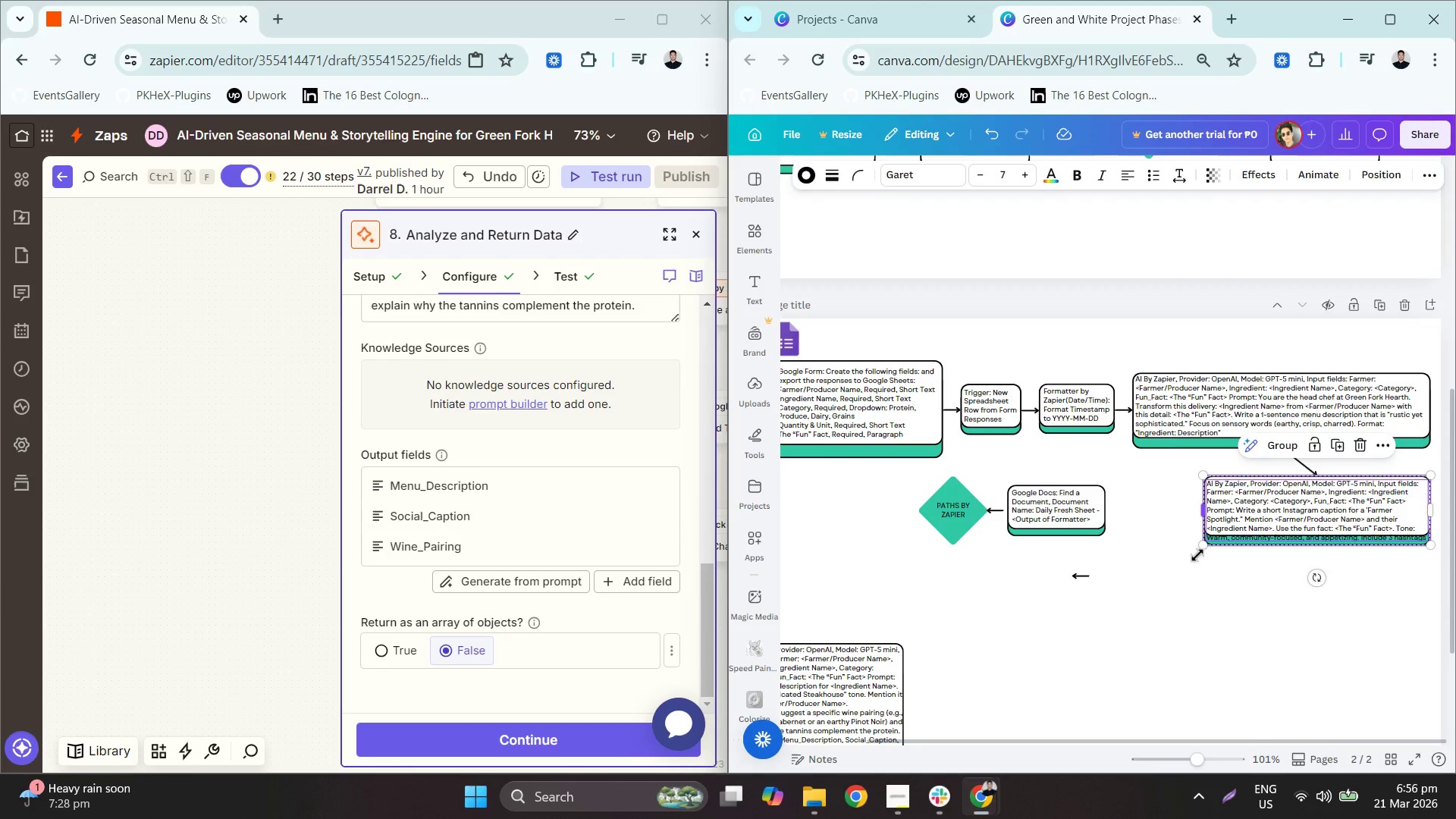 
left_click([1188, 585])
 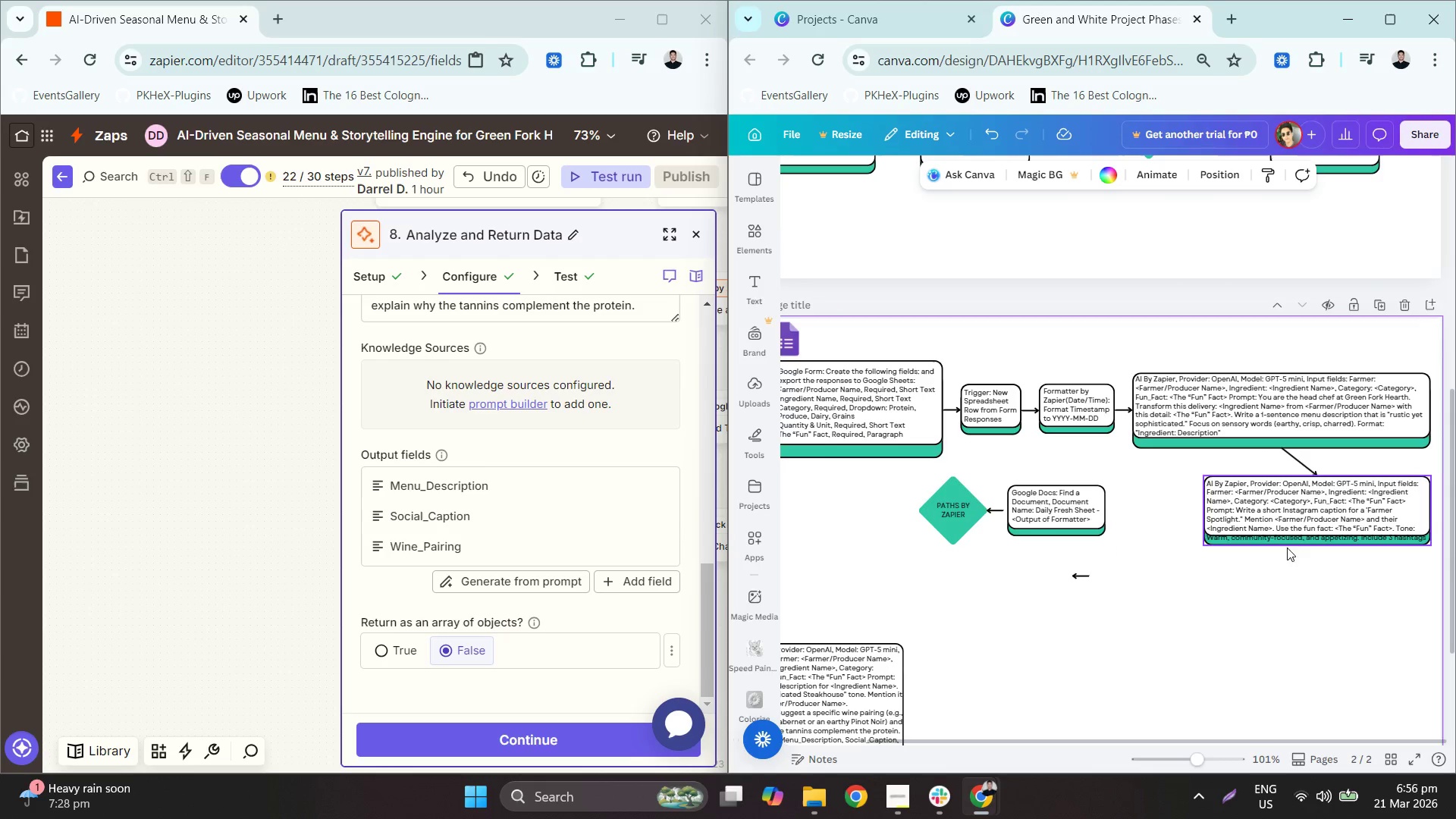 
hold_key(key=ControlLeft, duration=0.61)
scroll: coordinate [1283, 570], scroll_direction: up, amount: 6.0
 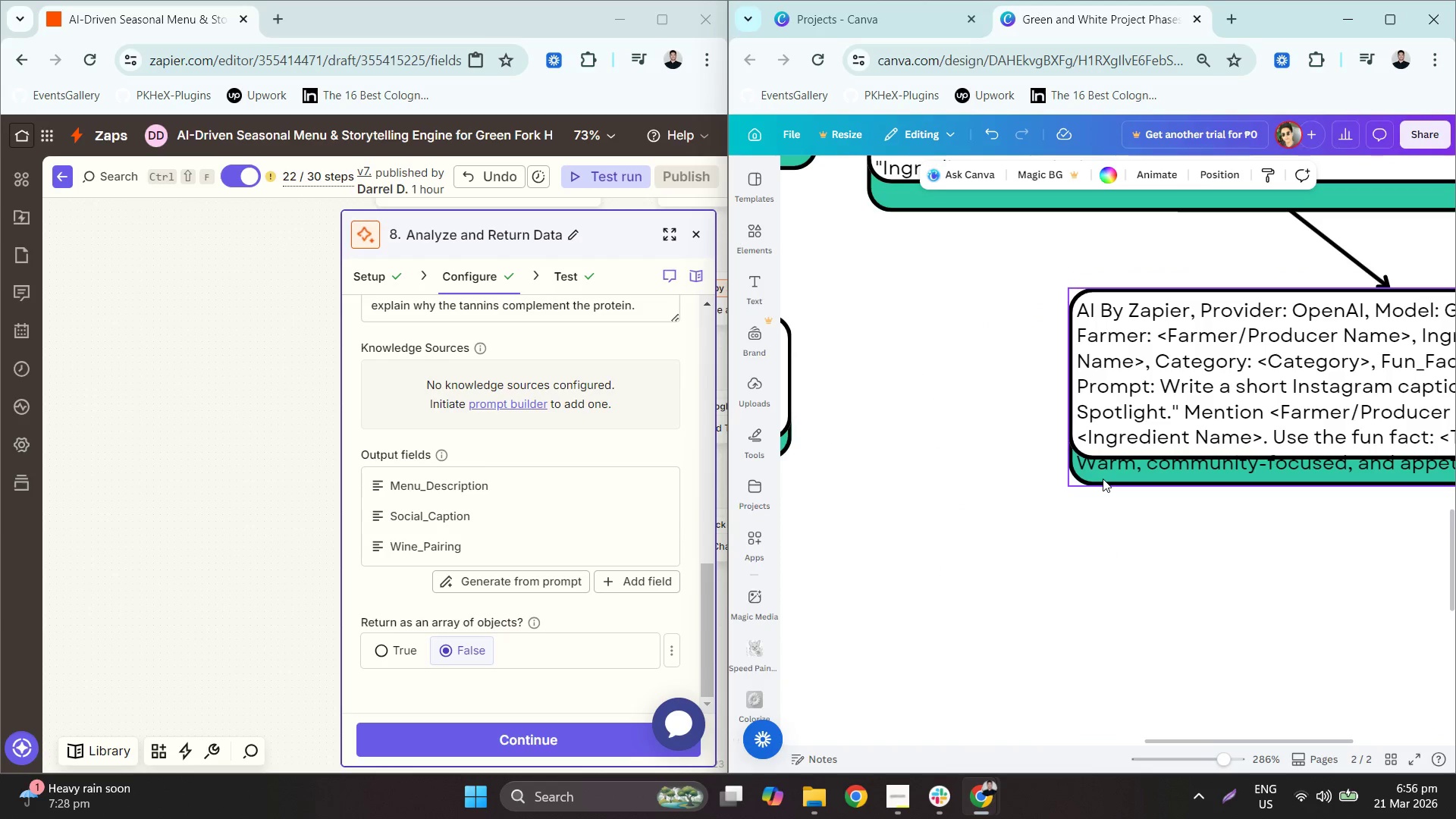 
left_click([1100, 478])
 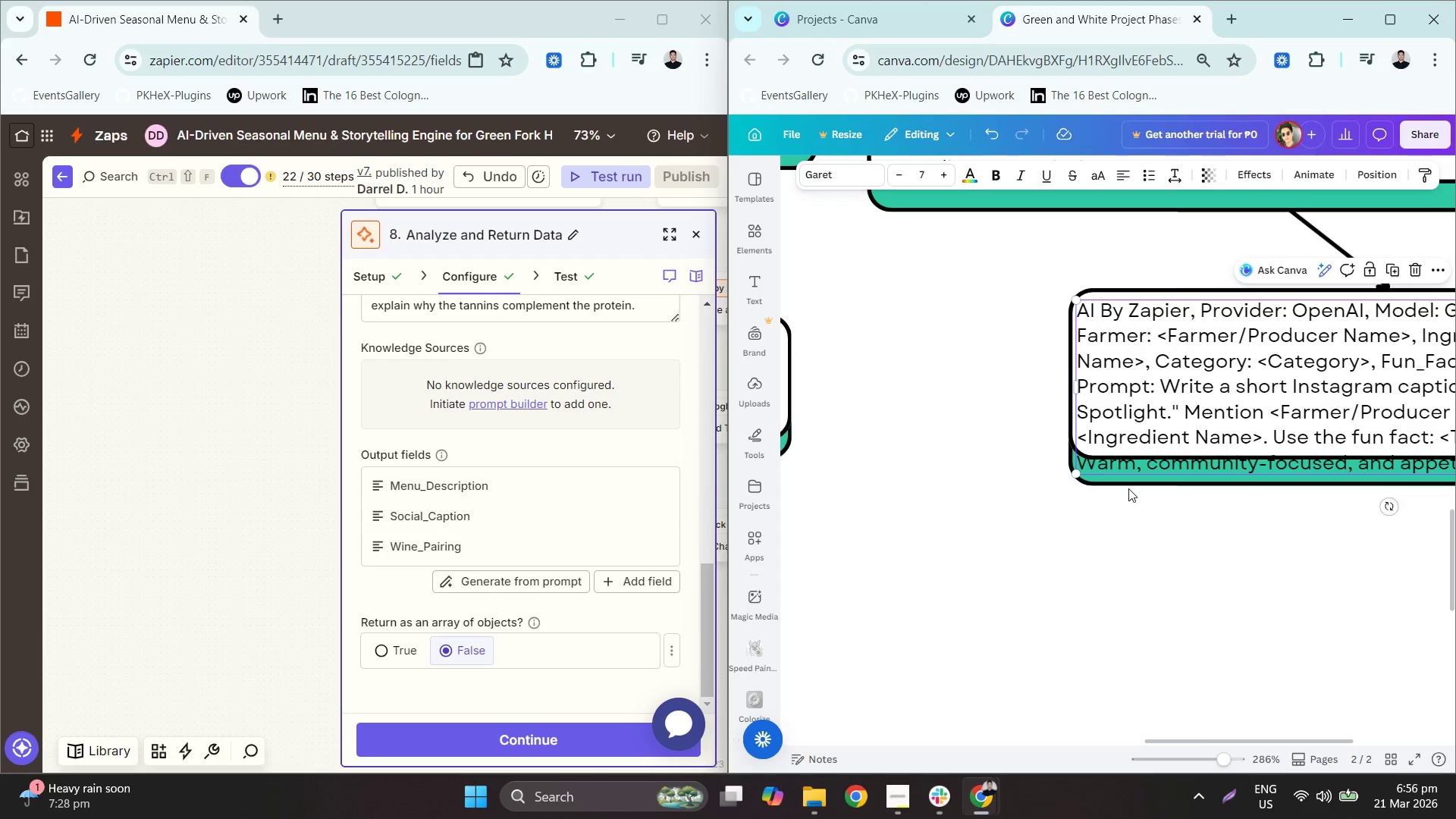 
hold_key(key=ControlLeft, duration=0.61)
scroll: coordinate [976, 540], scroll_direction: down, amount: 3.0
 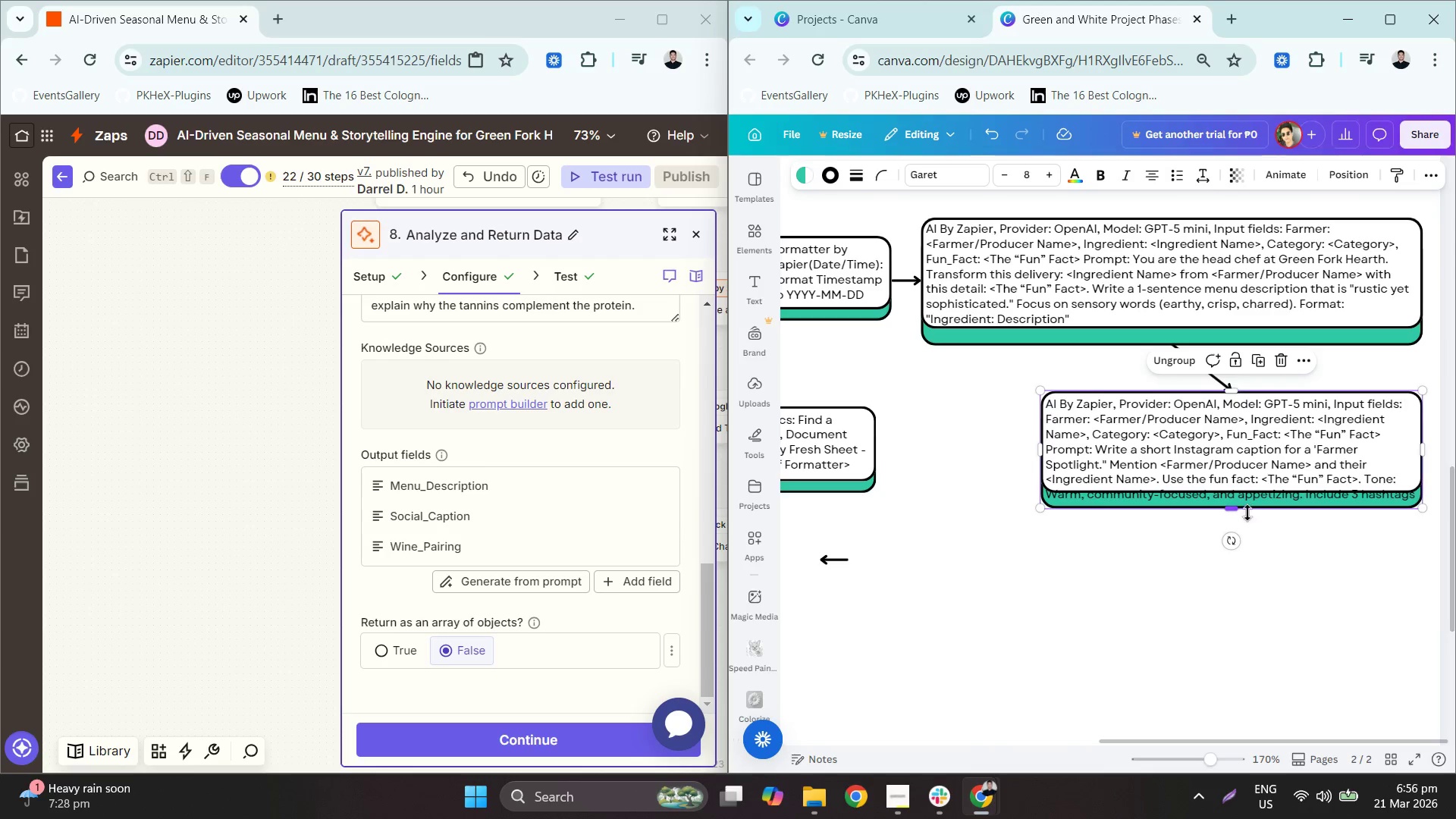 
left_click_drag(start_coordinate=[1243, 508], to_coordinate=[1246, 527])
 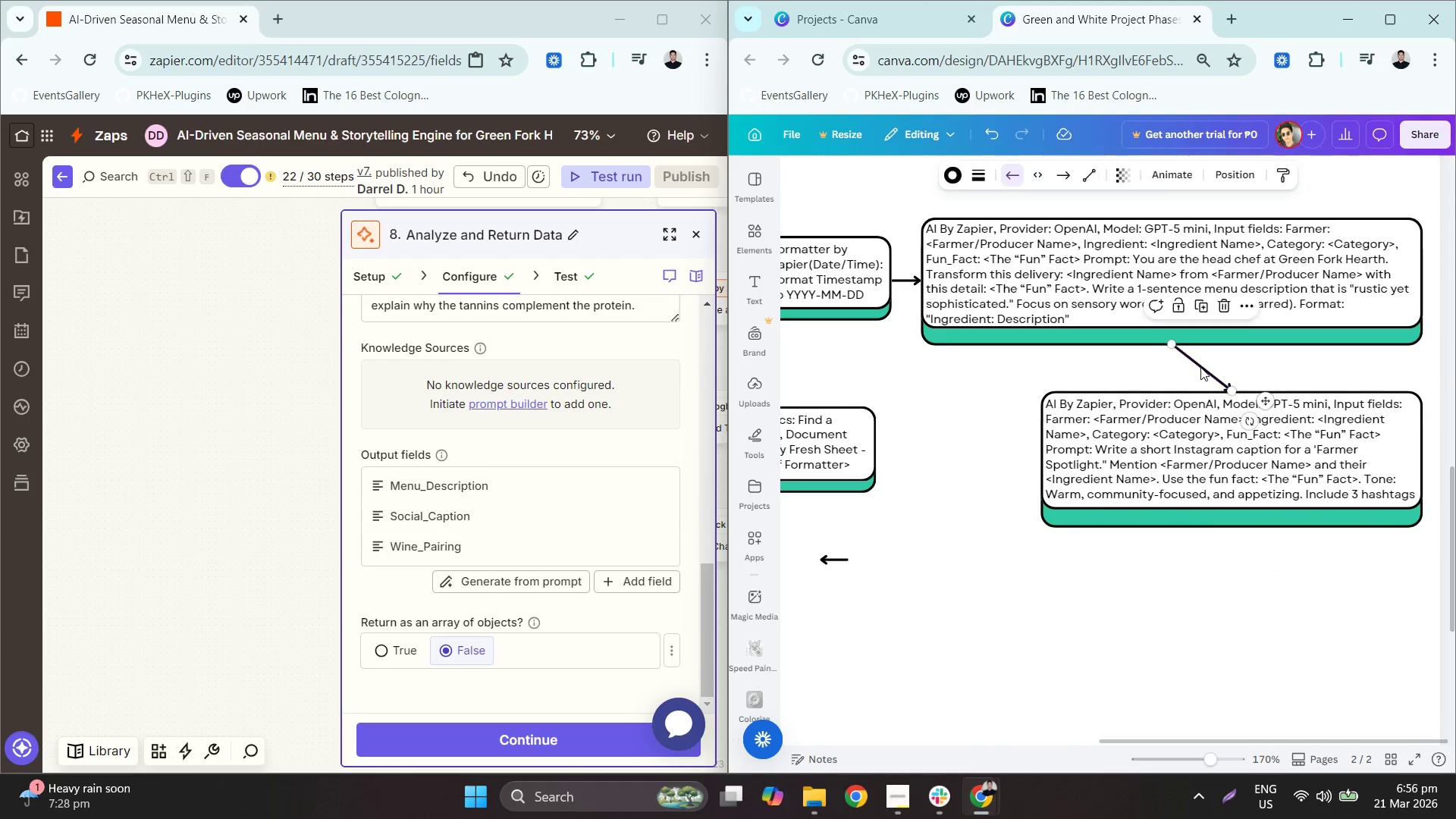 
left_click_drag(start_coordinate=[1172, 343], to_coordinate=[1230, 346])
 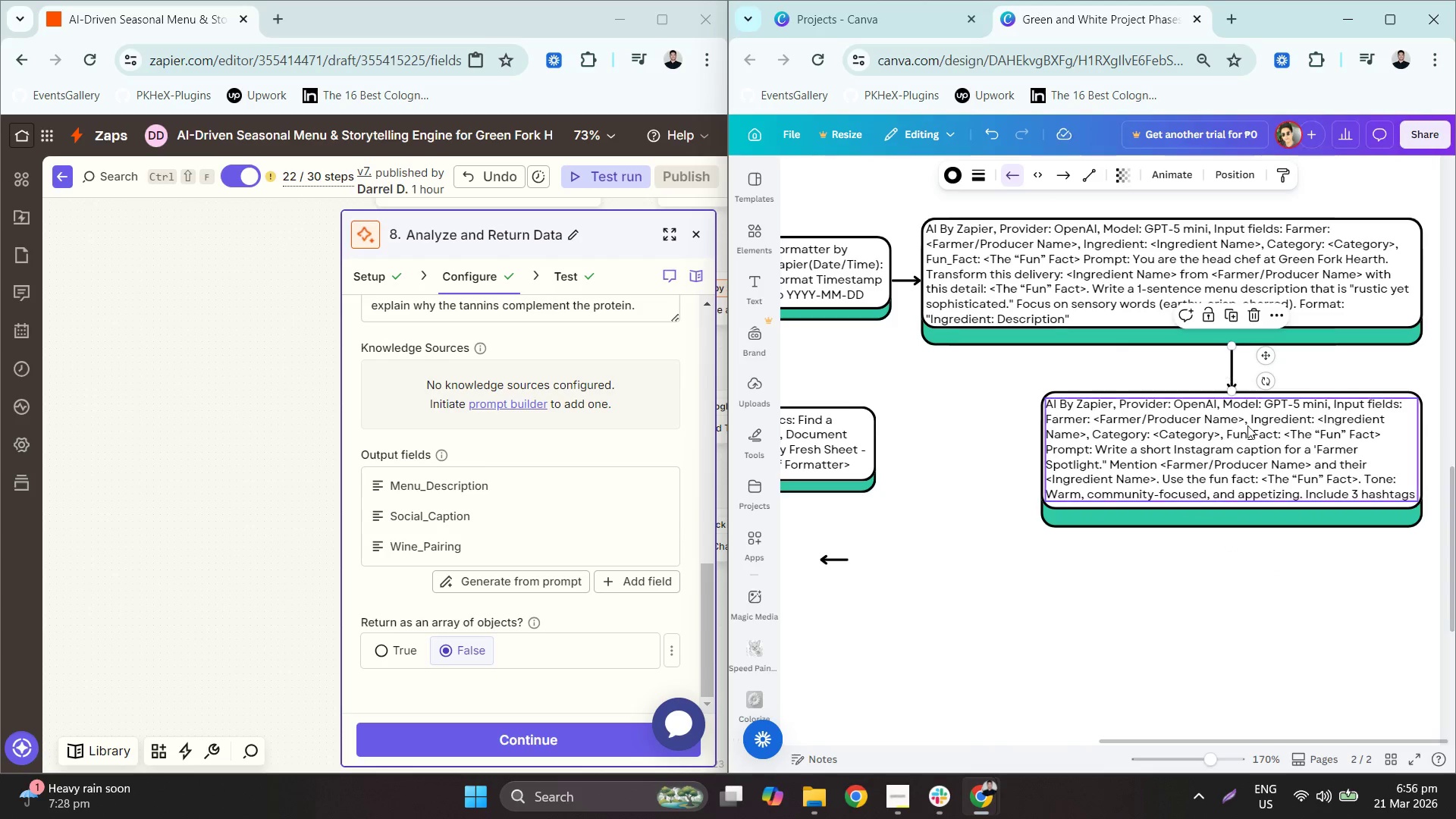 
hold_key(key=ControlLeft, duration=0.53)
scroll: coordinate [1147, 540], scroll_direction: down, amount: 4.0
 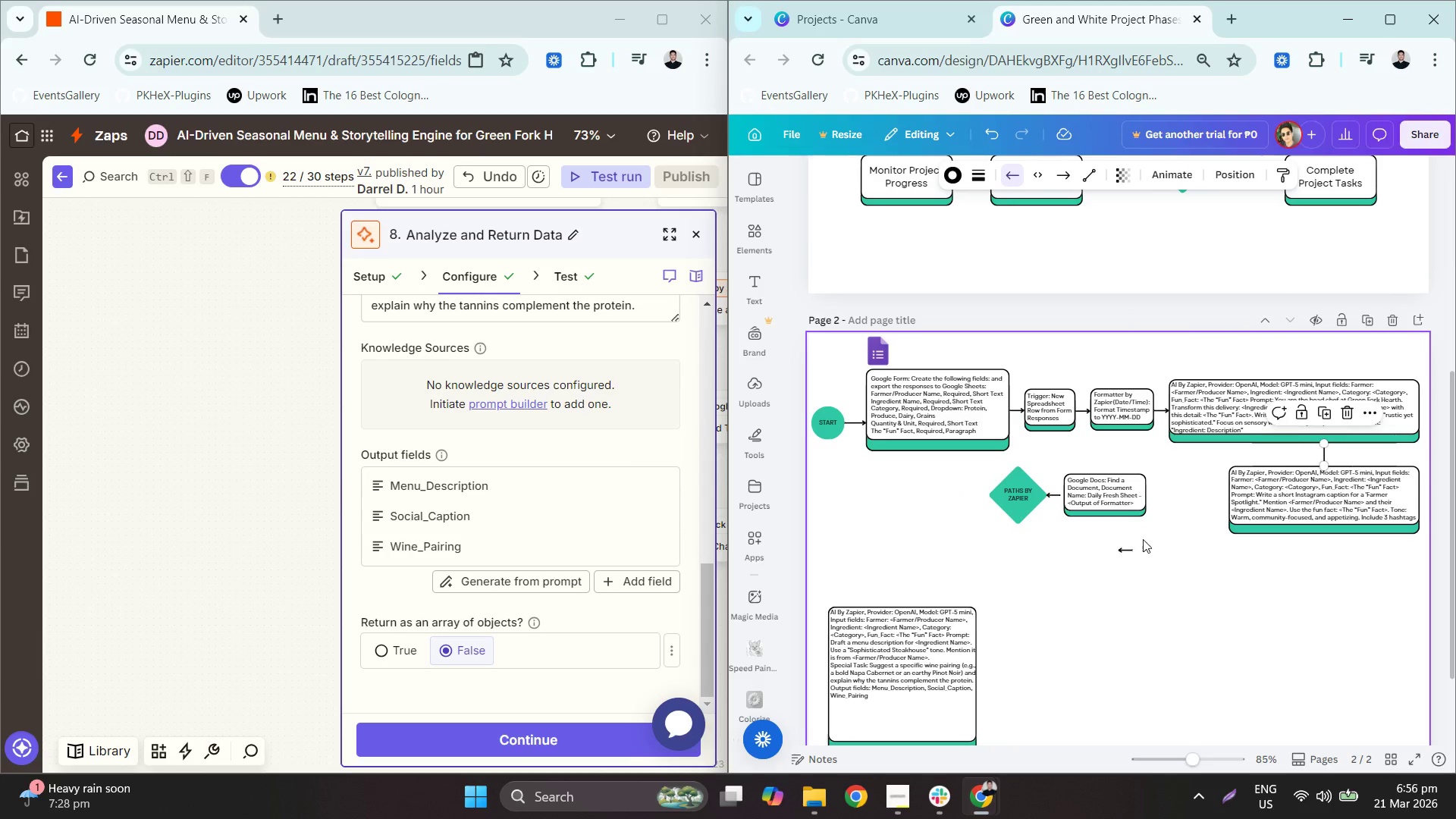 
left_click([1169, 528])
 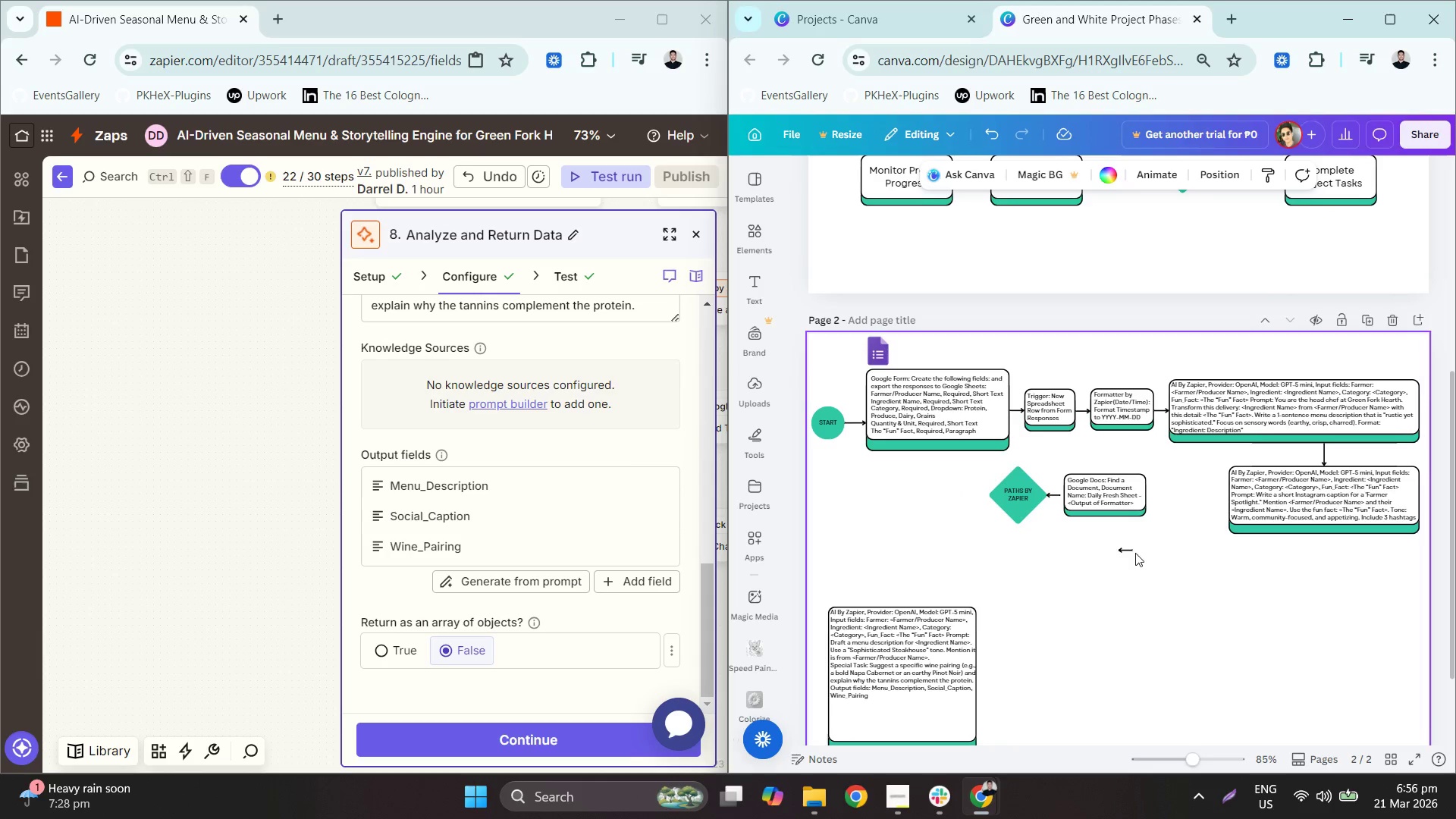 
left_click([1128, 553])
 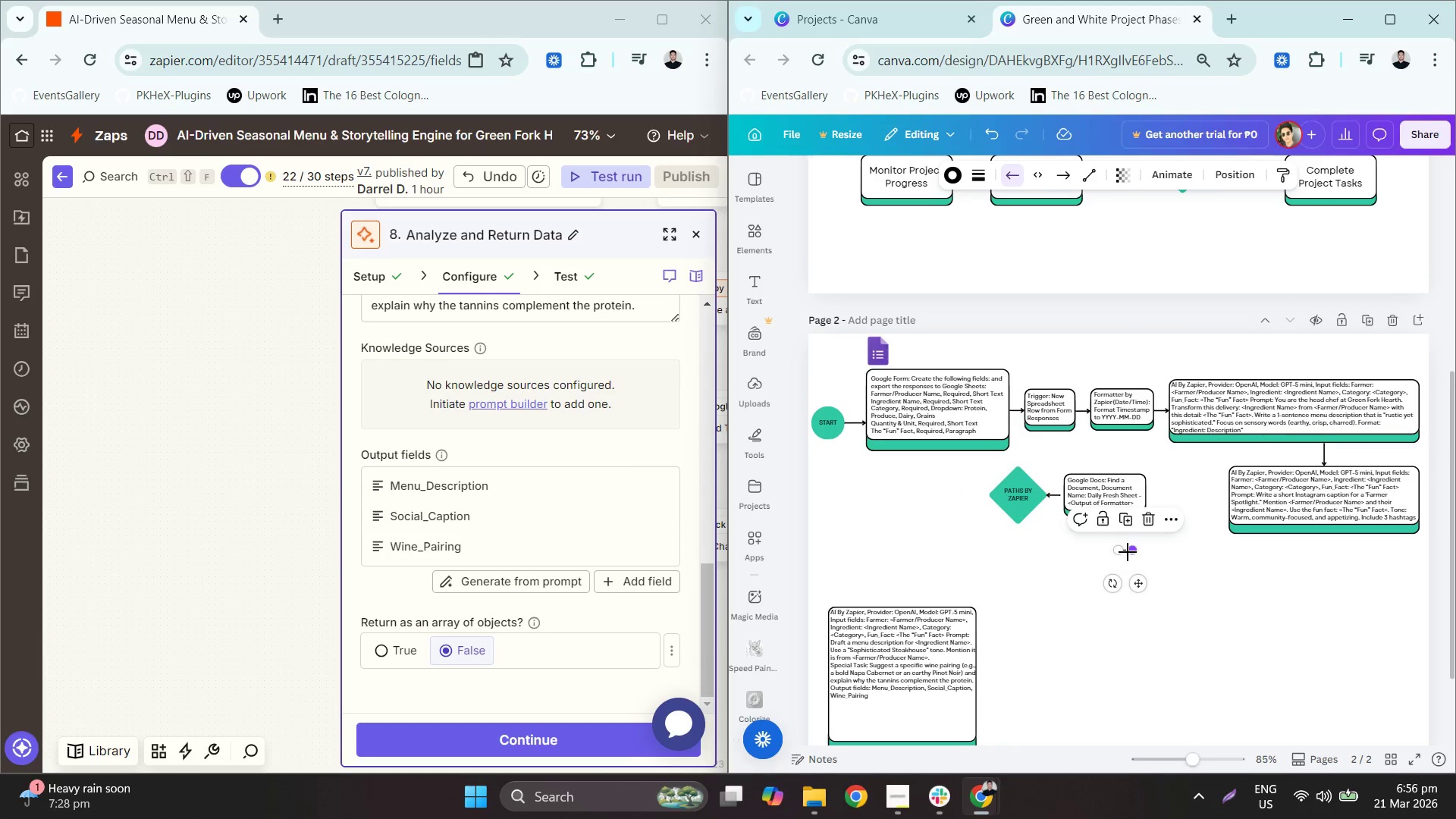 
hold_key(key=ControlLeft, duration=0.52)
scroll: coordinate [1140, 563], scroll_direction: up, amount: 6.0
 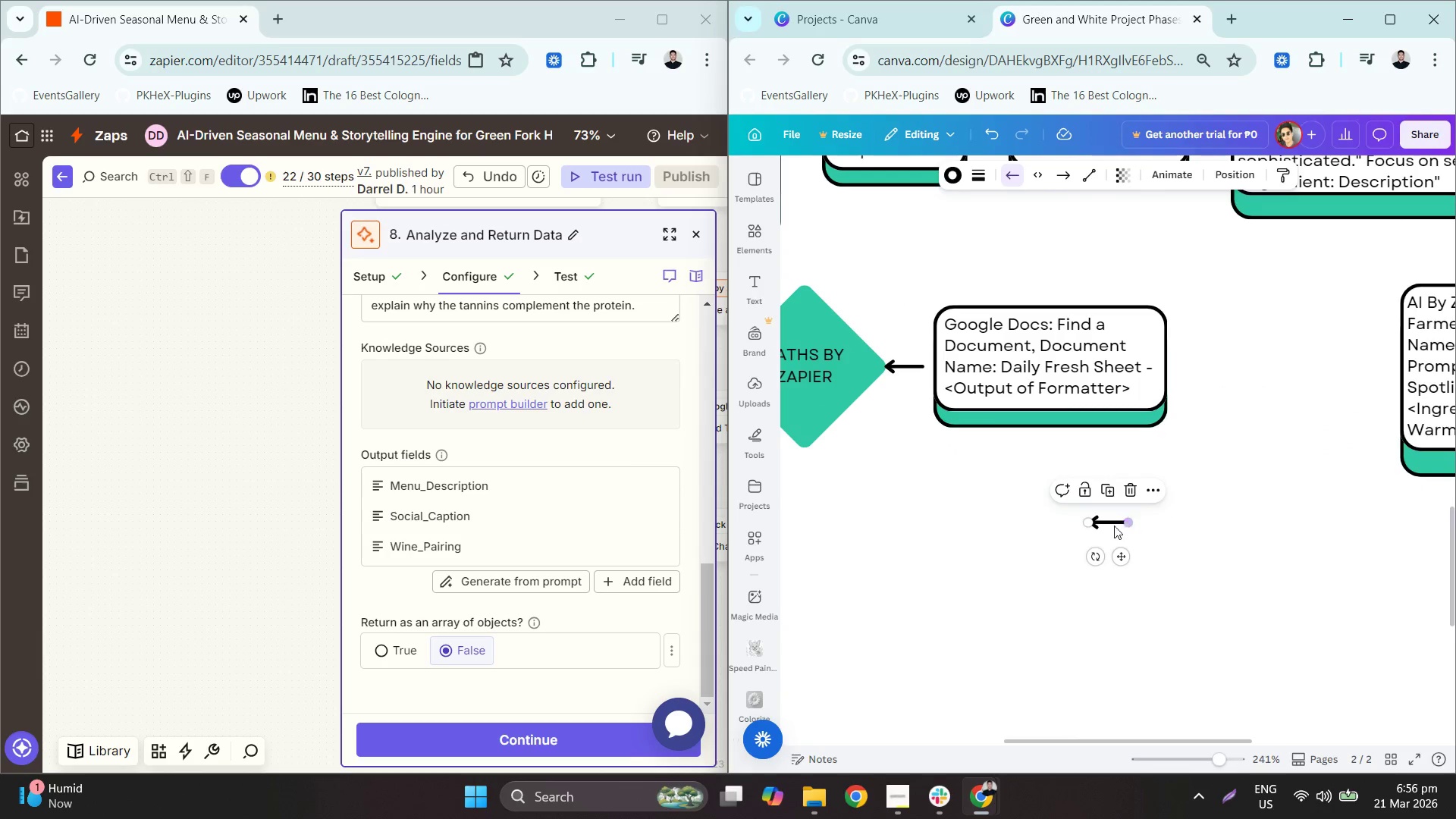 
left_click_drag(start_coordinate=[1110, 526], to_coordinate=[1189, 369])
 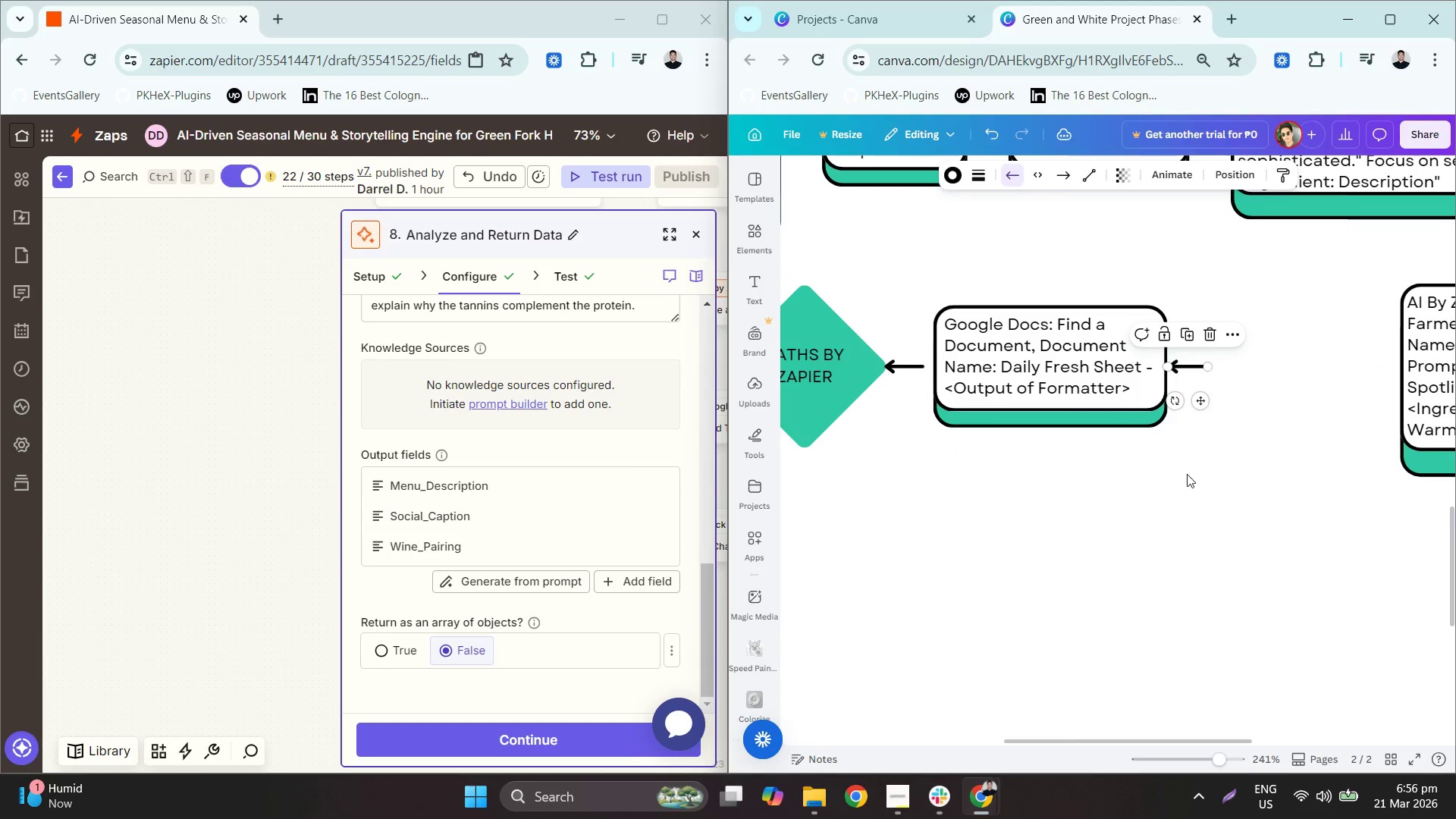 
left_click([1186, 482])
 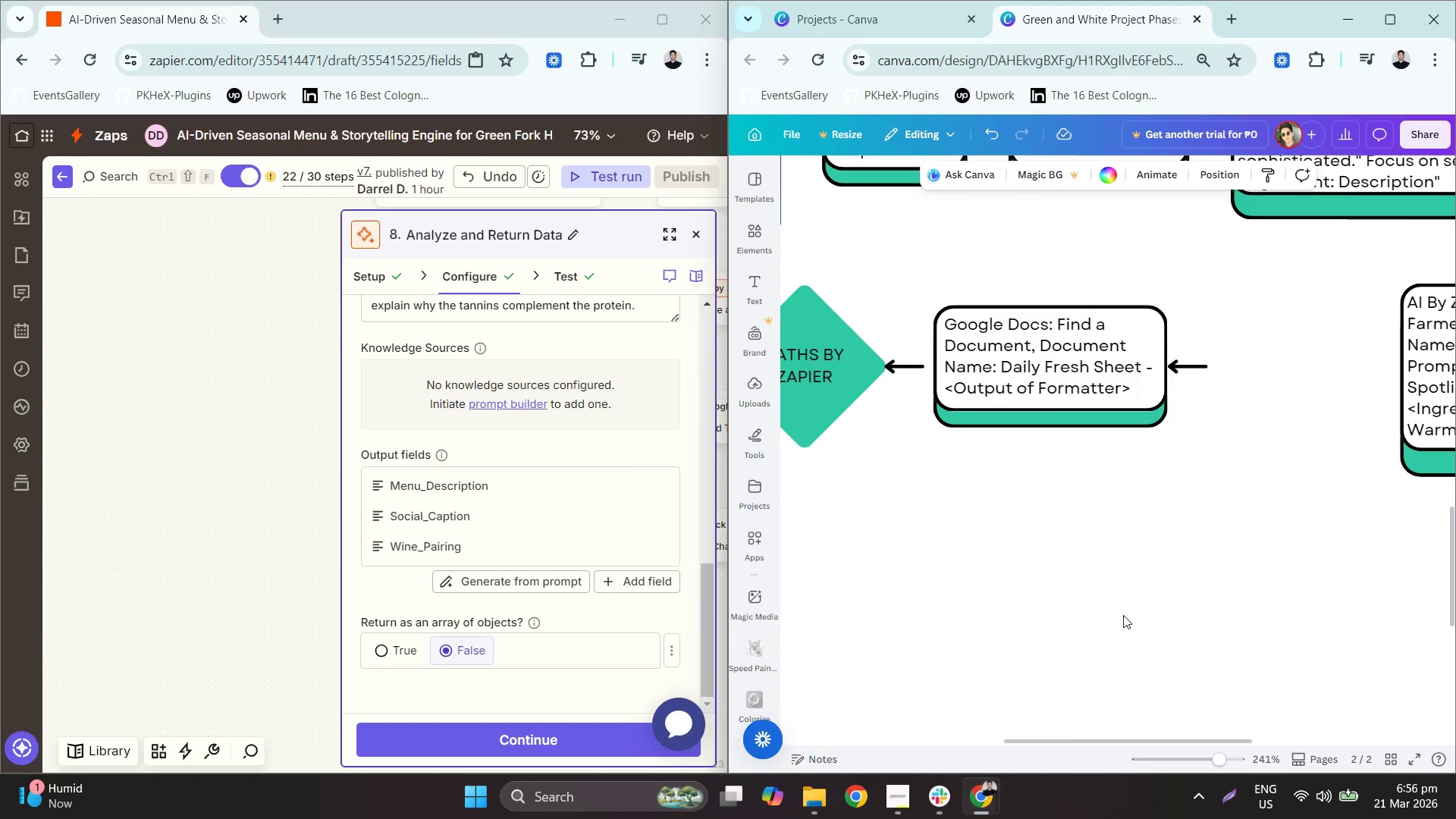 
hold_key(key=ControlLeft, duration=0.39)
 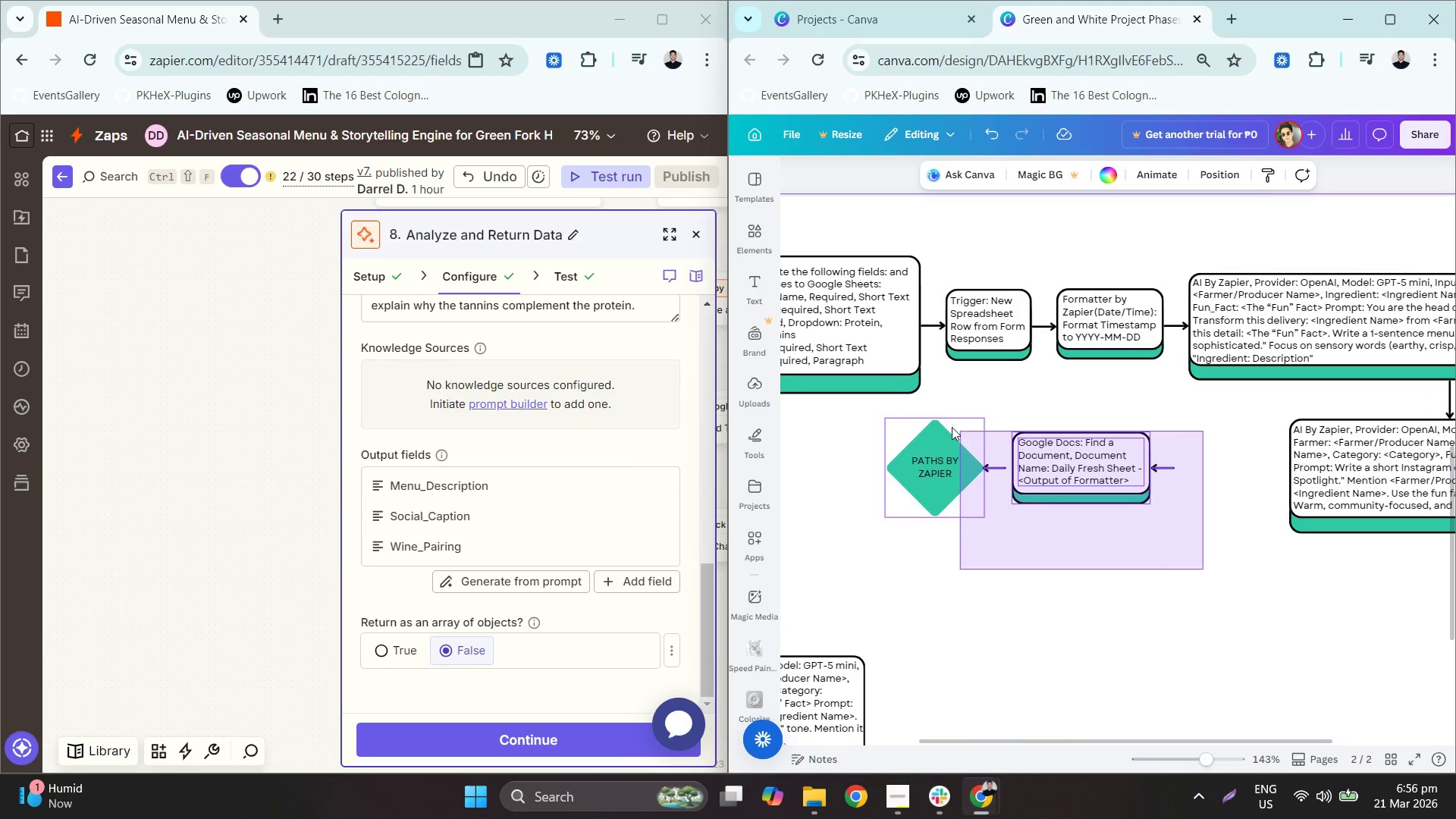 
left_click_drag(start_coordinate=[1203, 570], to_coordinate=[887, 419])
 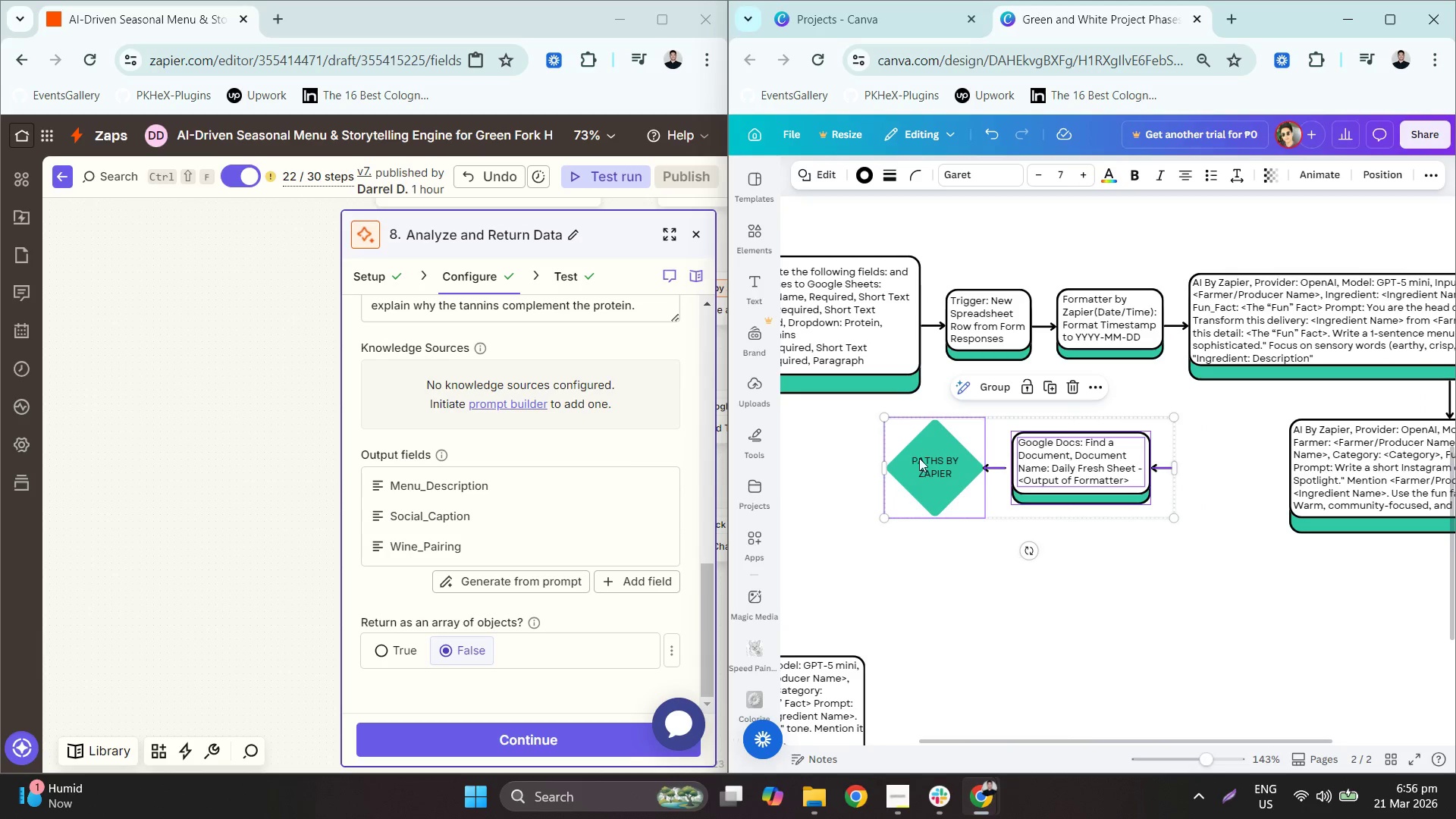 
scroll: coordinate [1126, 614], scroll_direction: down, amount: 3.0
 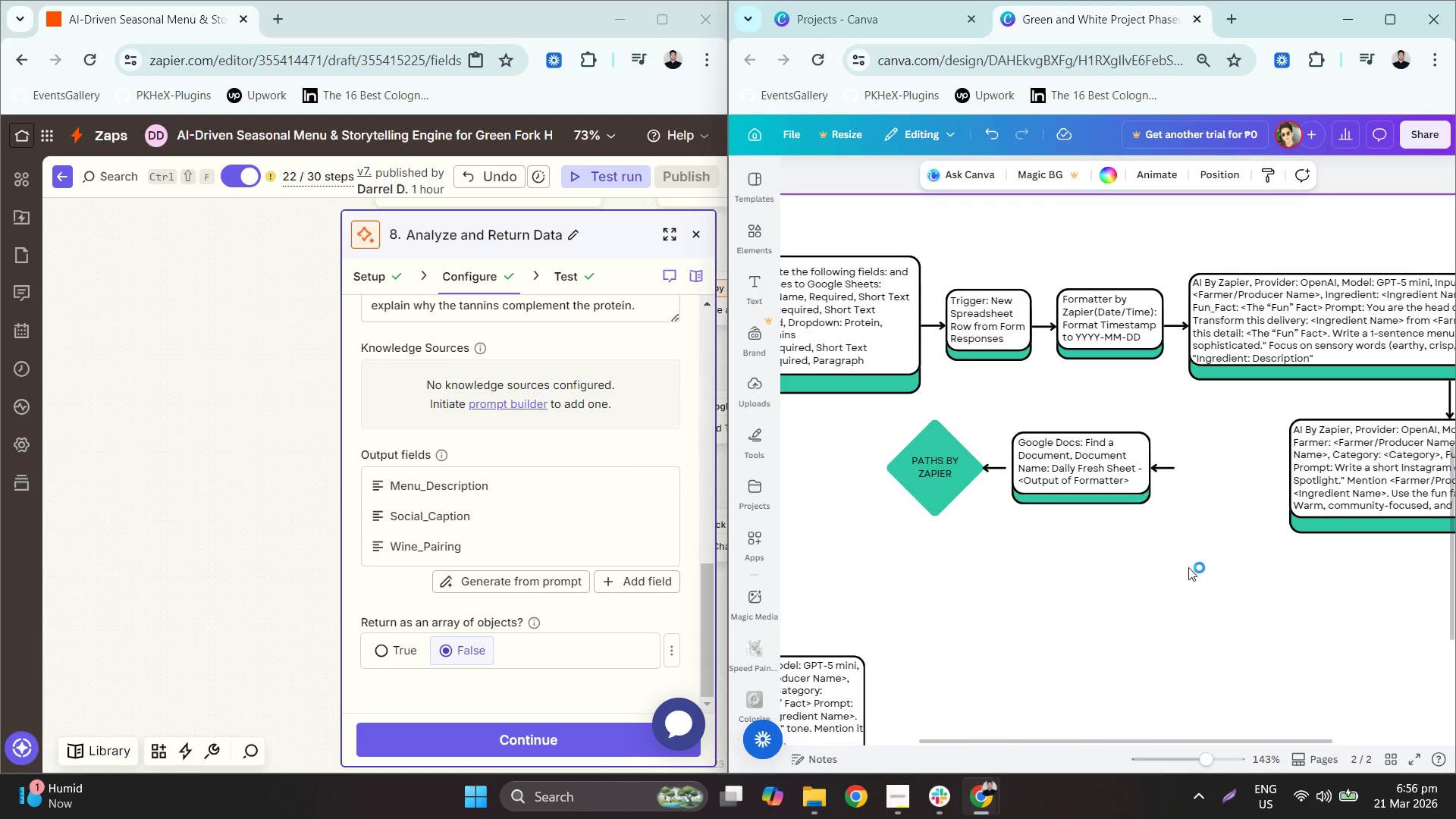 
left_click_drag(start_coordinate=[922, 461], to_coordinate=[1038, 472])
 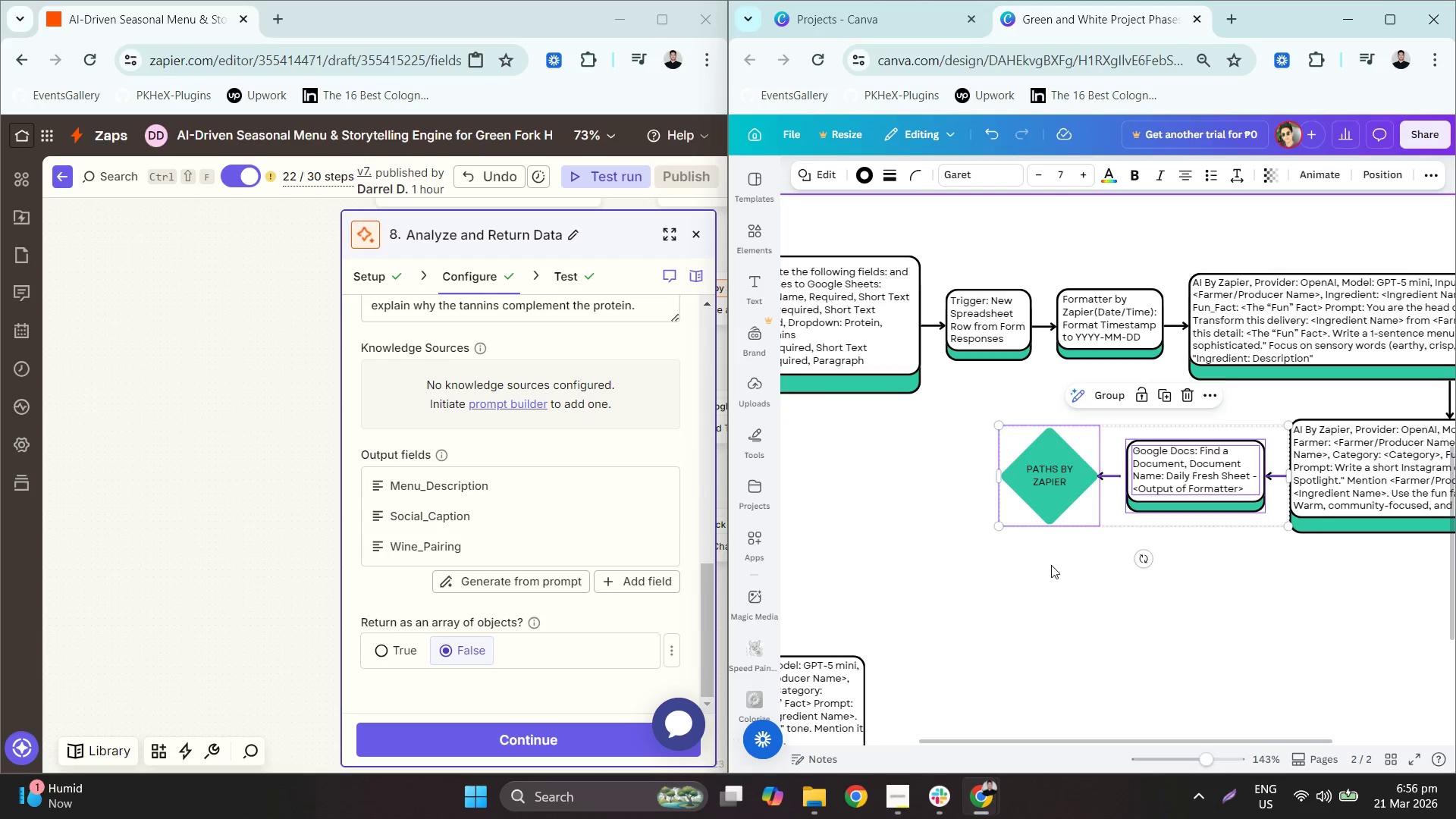 
hold_key(key=ControlLeft, duration=0.64)
scroll: coordinate [1068, 570], scroll_direction: down, amount: 3.0
 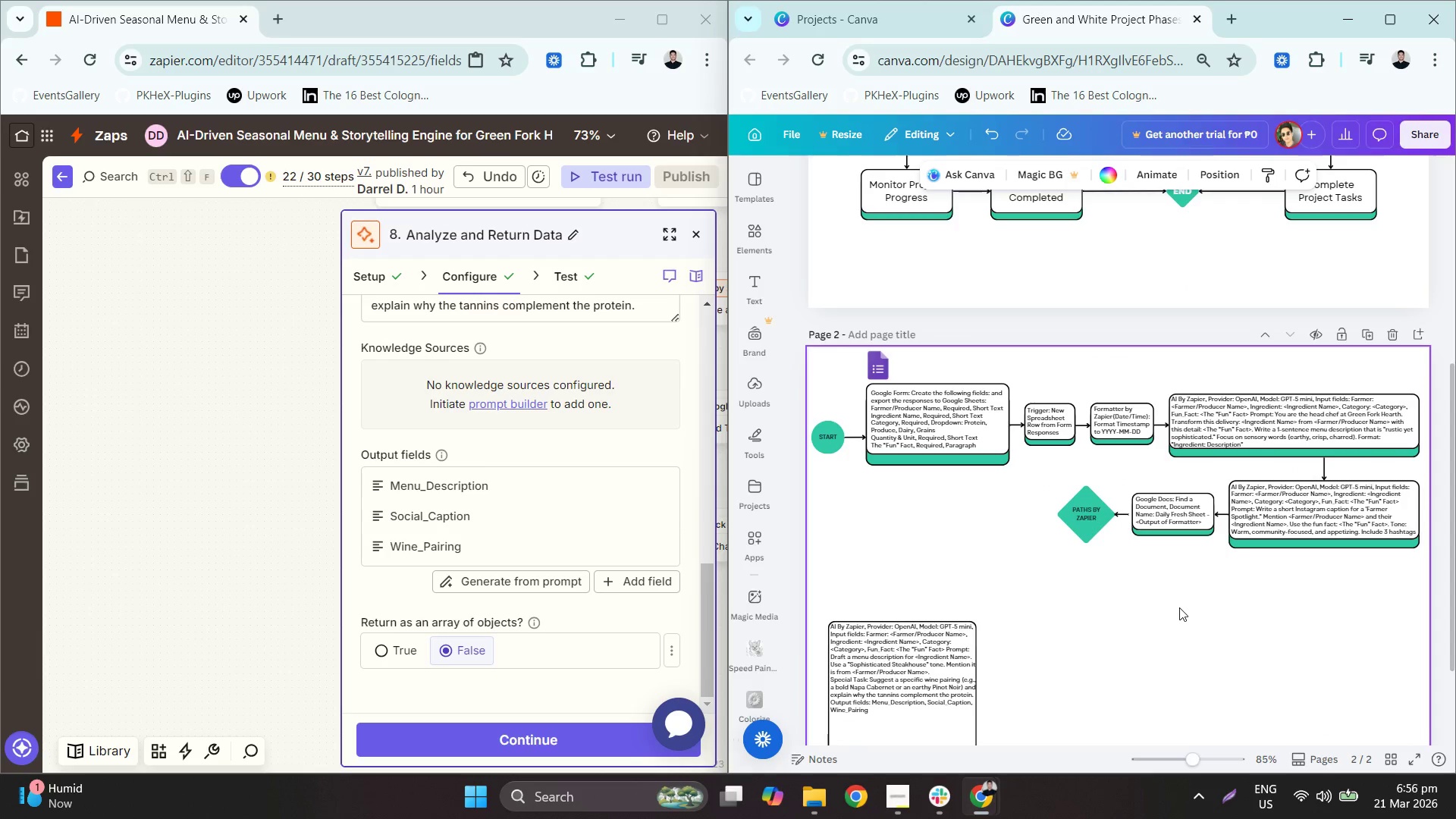 
hold_key(key=ControlLeft, duration=1.12)
 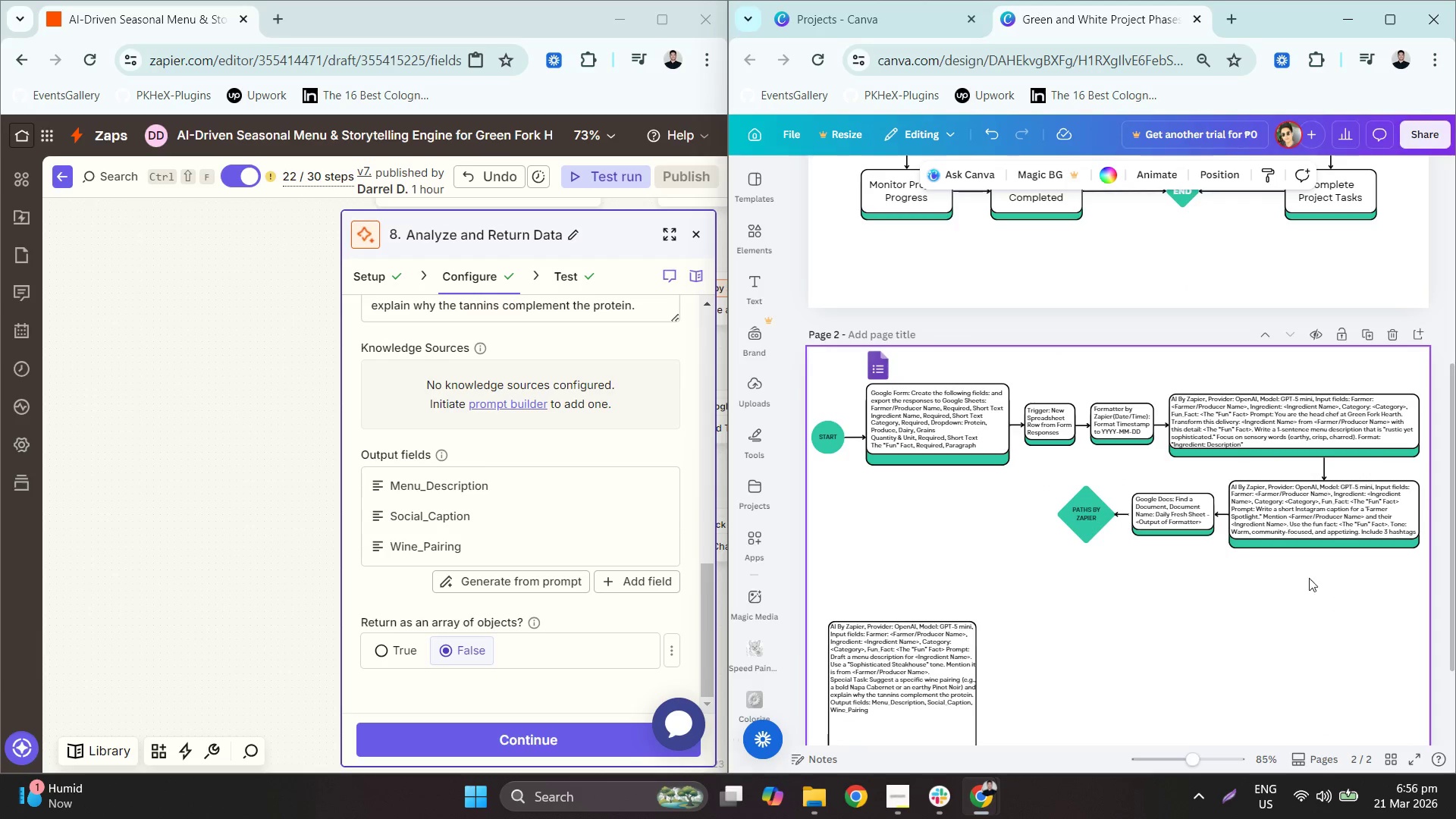 
left_click_drag(start_coordinate=[1307, 576], to_coordinate=[1242, 504])
 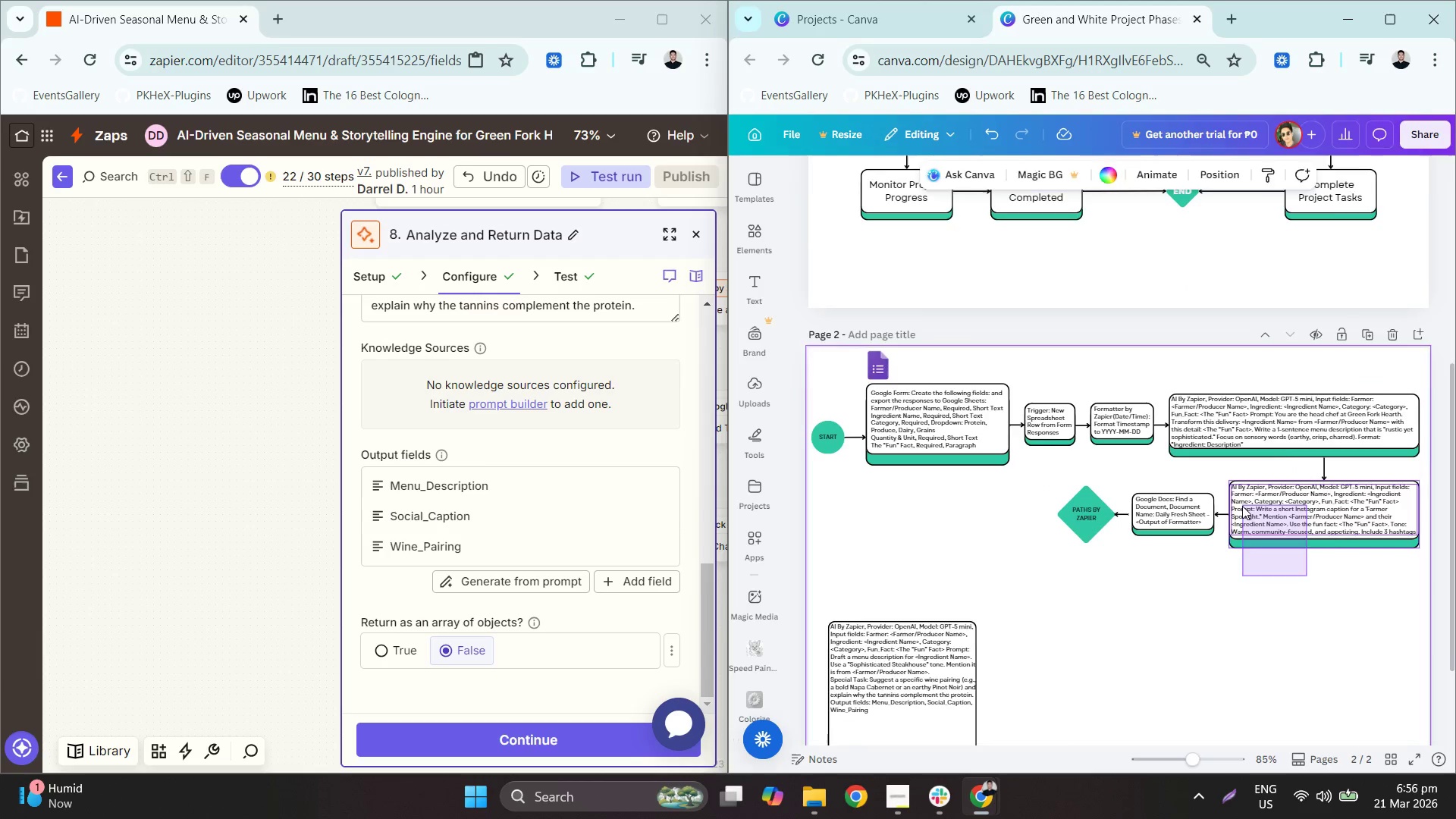 
hold_key(key=ControlLeft, duration=0.34)
scroll: coordinate [1254, 517], scroll_direction: up, amount: 3.0
 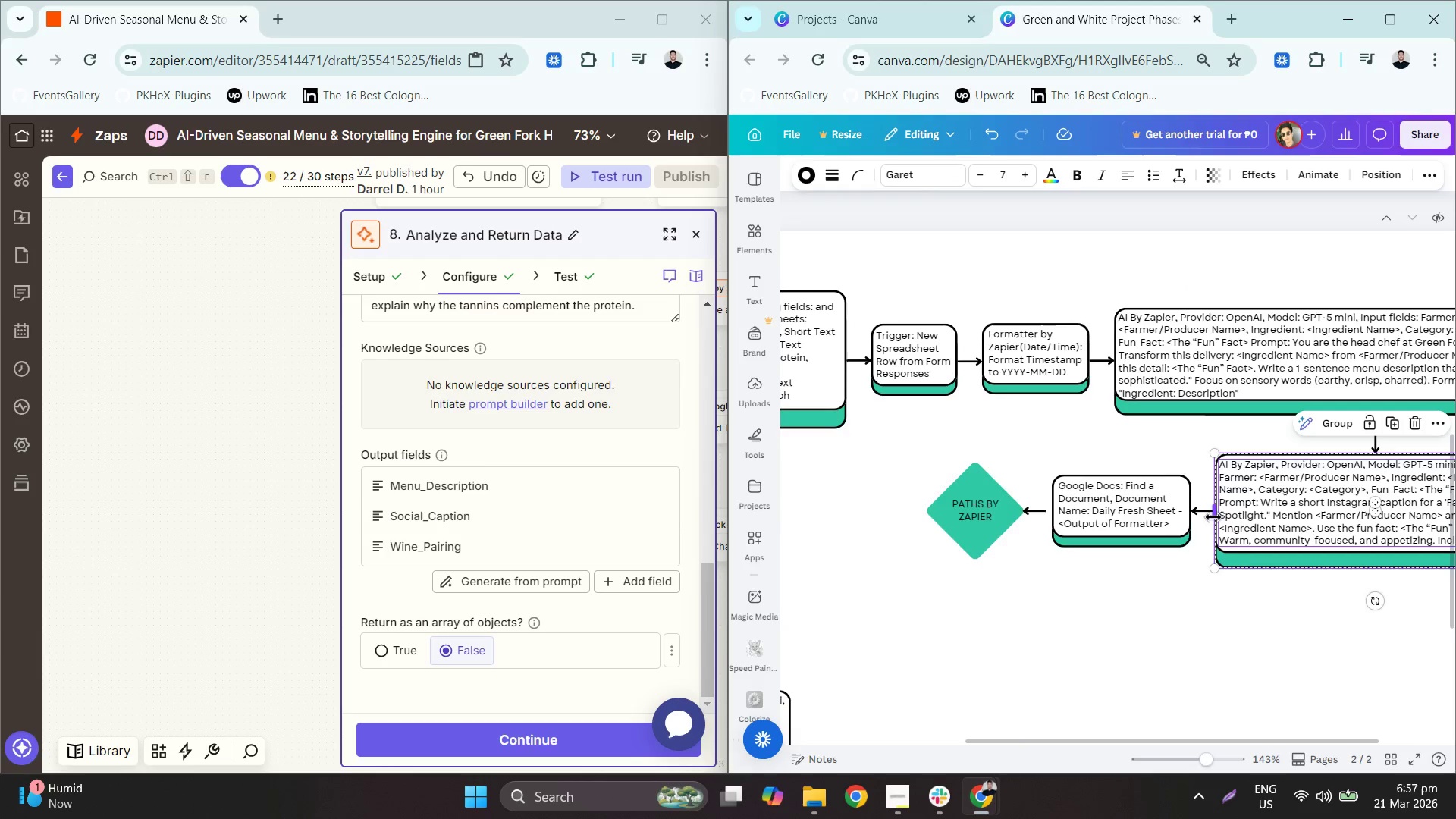 
left_click_drag(start_coordinate=[1216, 516], to_coordinate=[1229, 515])
 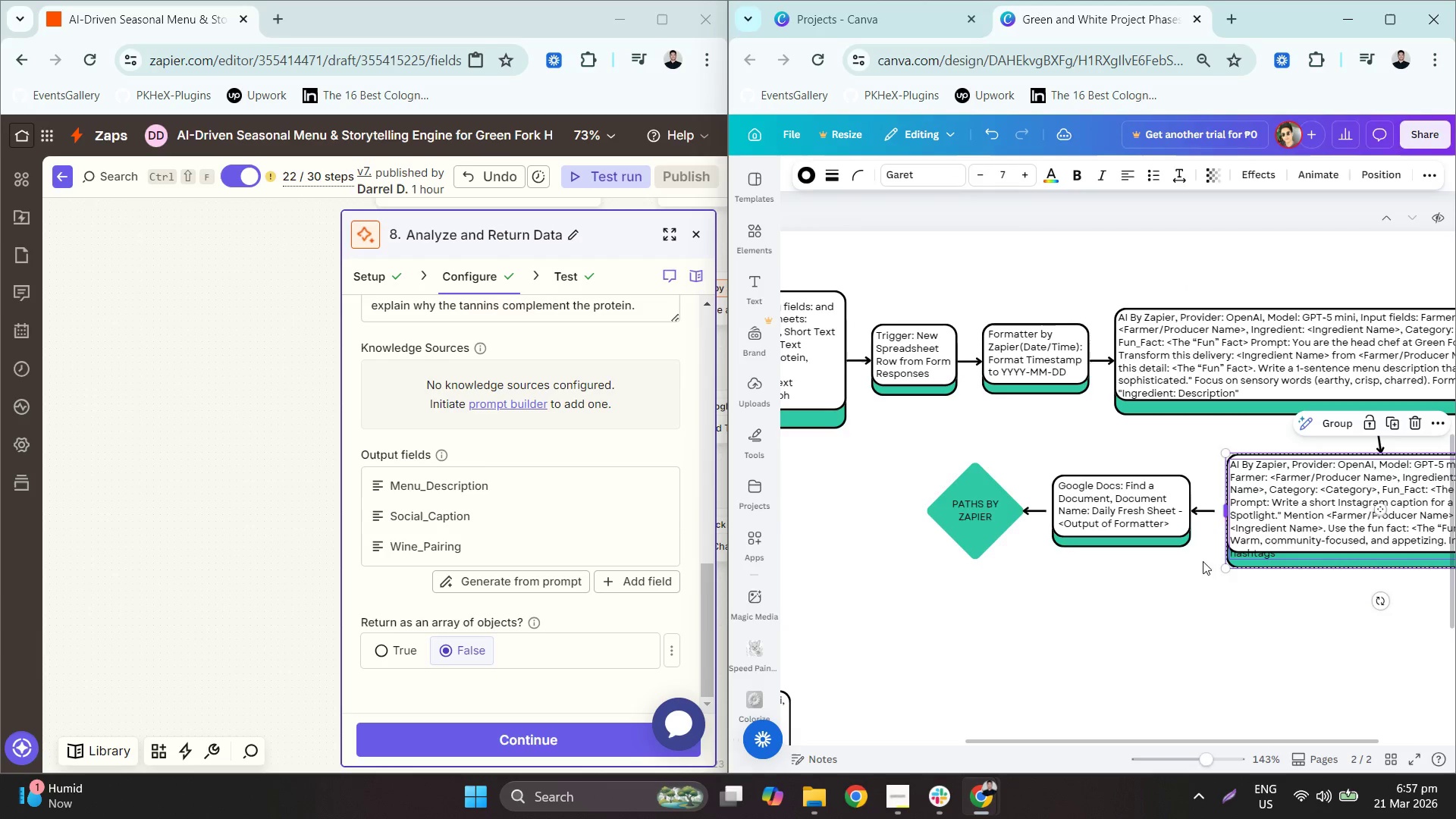 
left_click([1185, 588])
 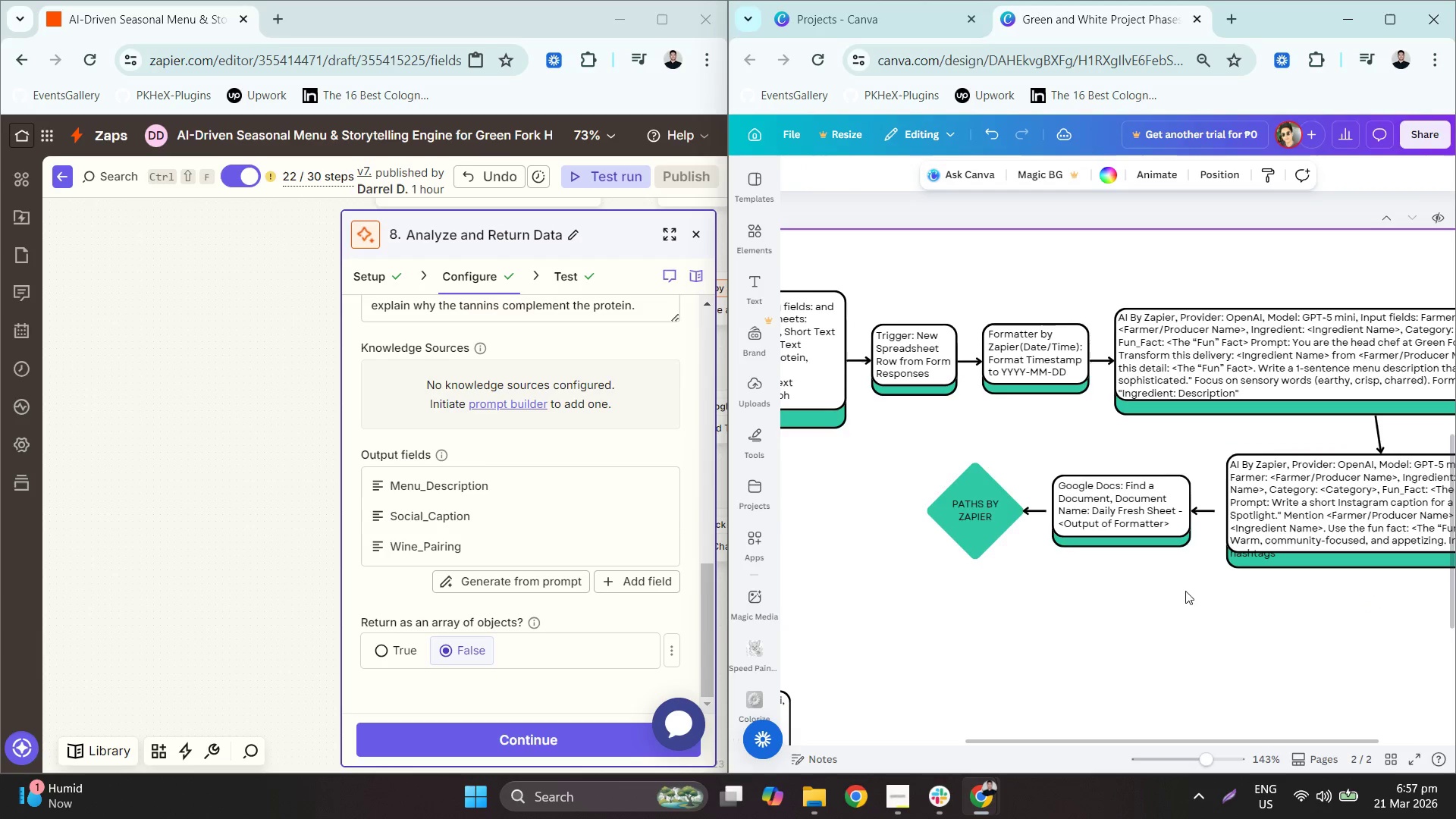 
left_click_drag(start_coordinate=[1188, 596], to_coordinate=[907, 453])
 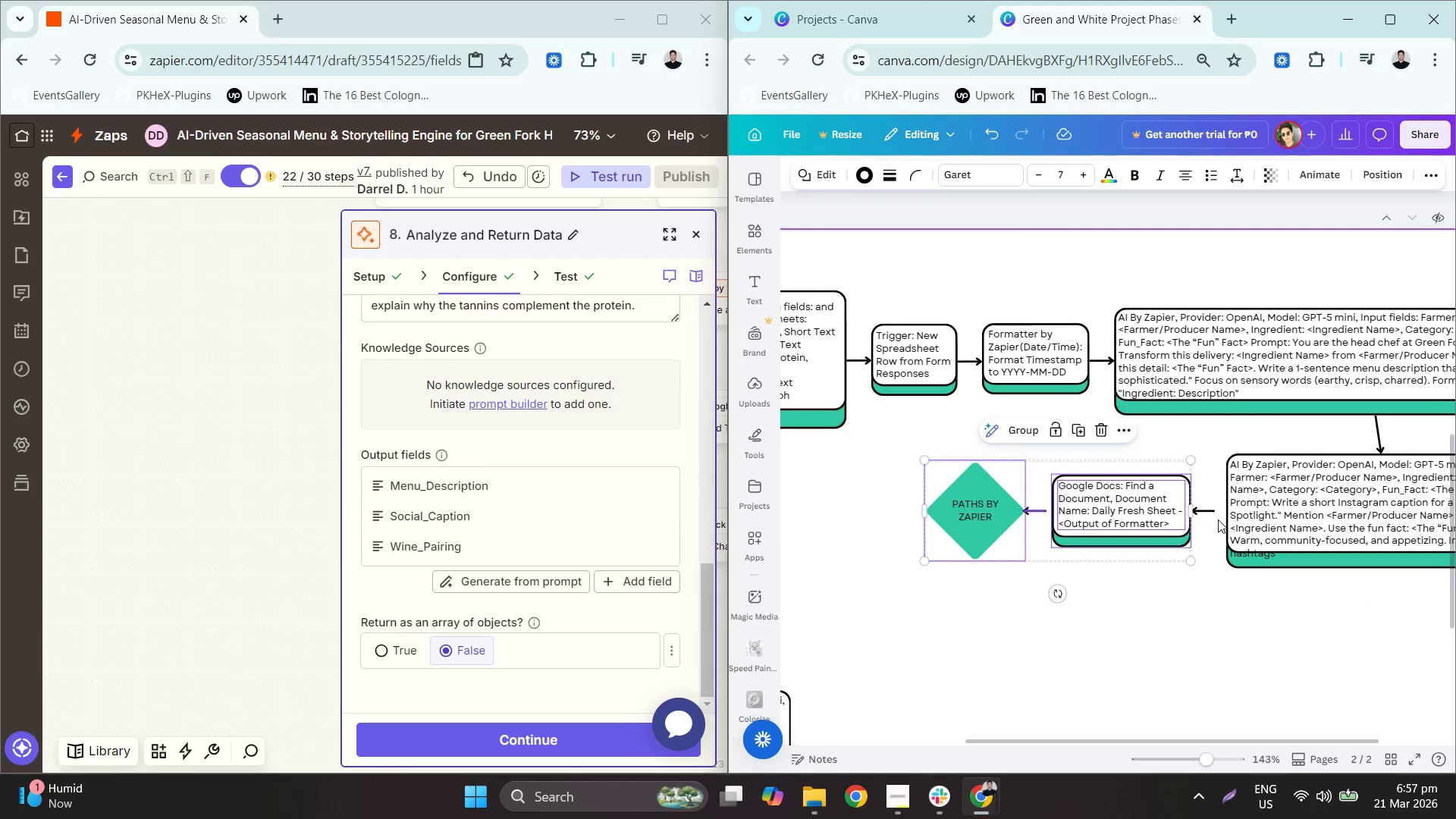 
hold_key(key=ShiftLeft, duration=0.36)
left_click([1212, 509])
 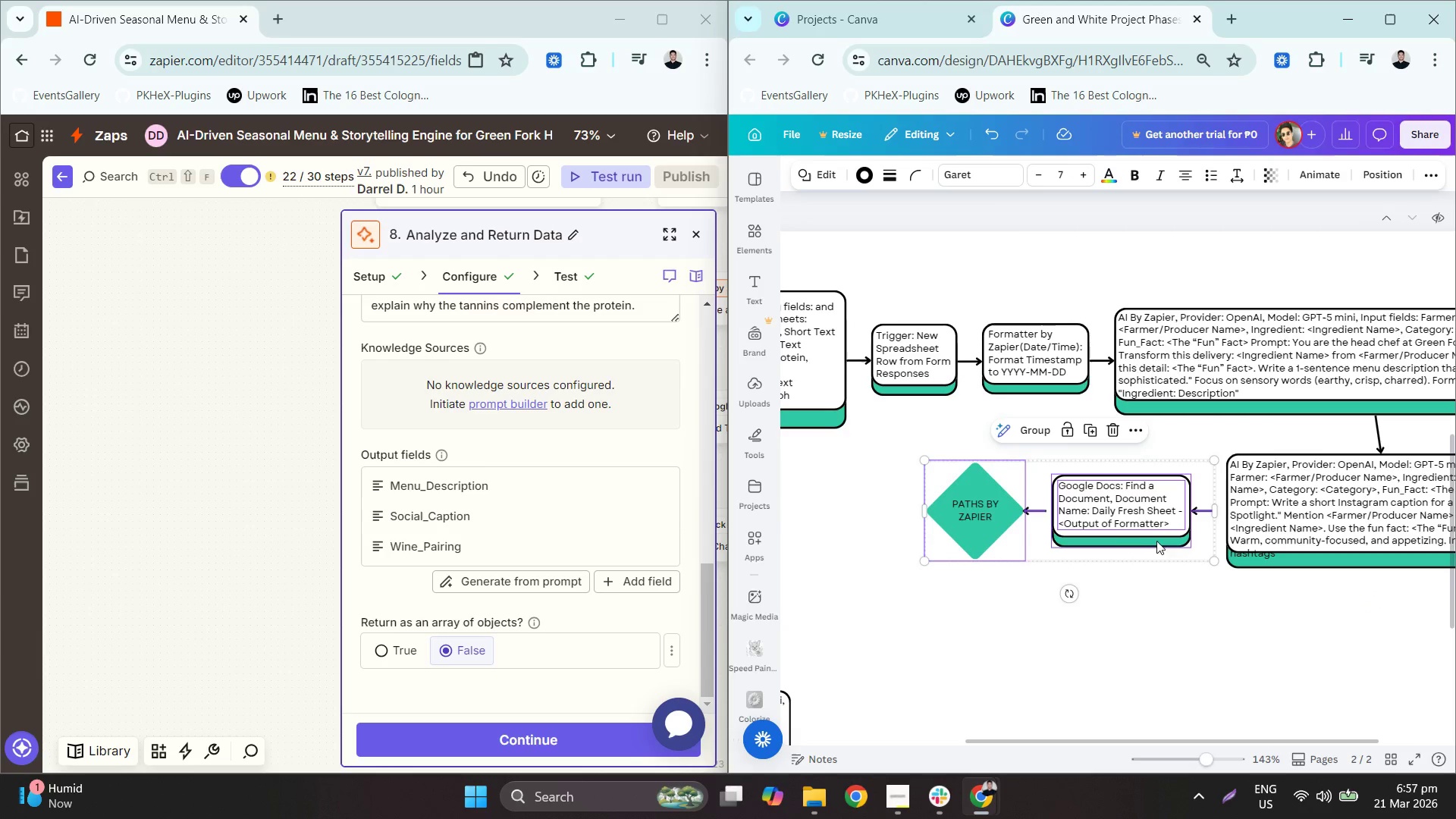 
left_click_drag(start_coordinate=[1125, 528], to_coordinate=[1134, 531])
 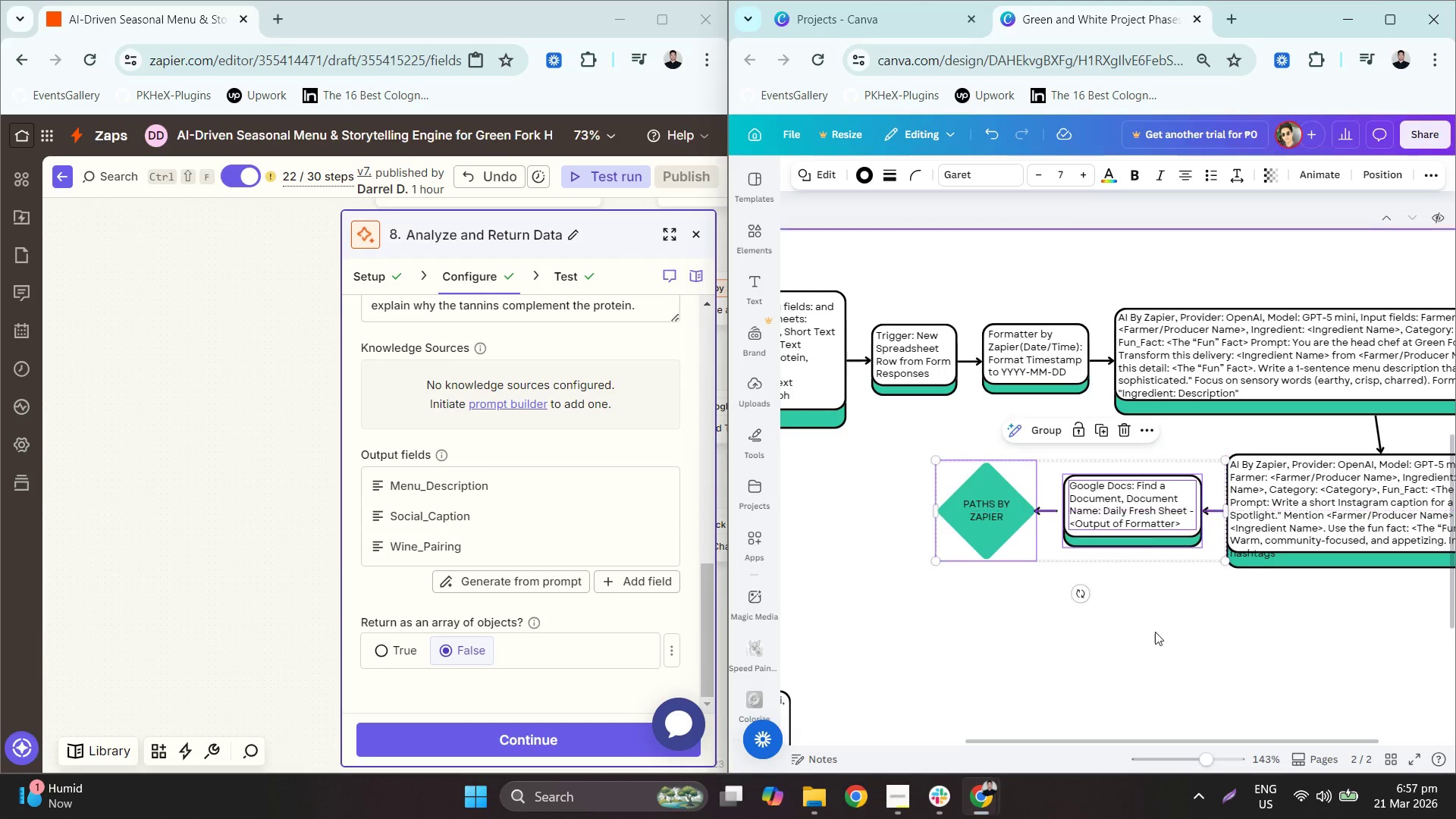 
left_click([1156, 643])
 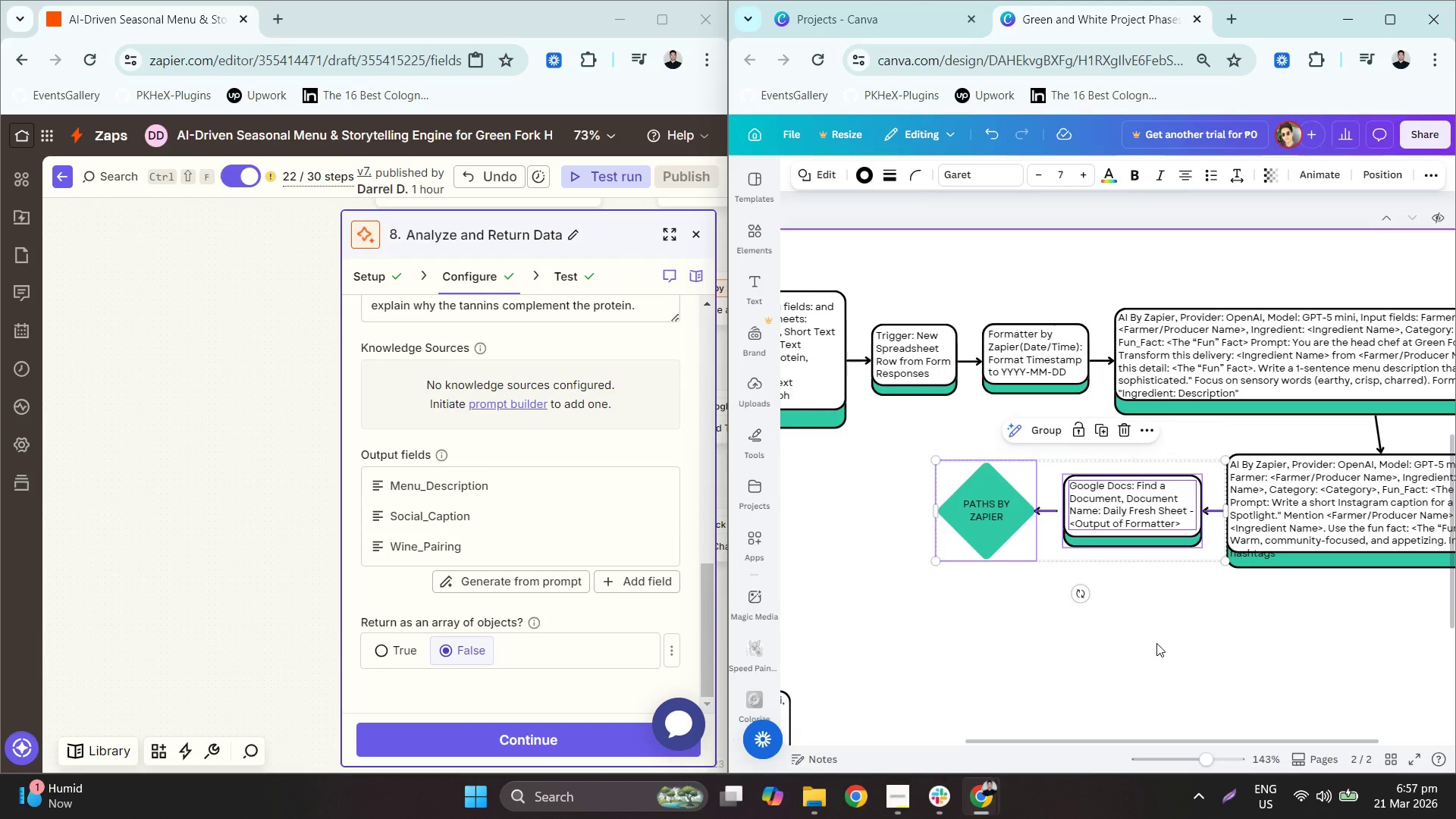 
hold_key(key=ControlLeft, duration=1.53)
scroll: coordinate [1054, 604], scroll_direction: down, amount: 2.0
 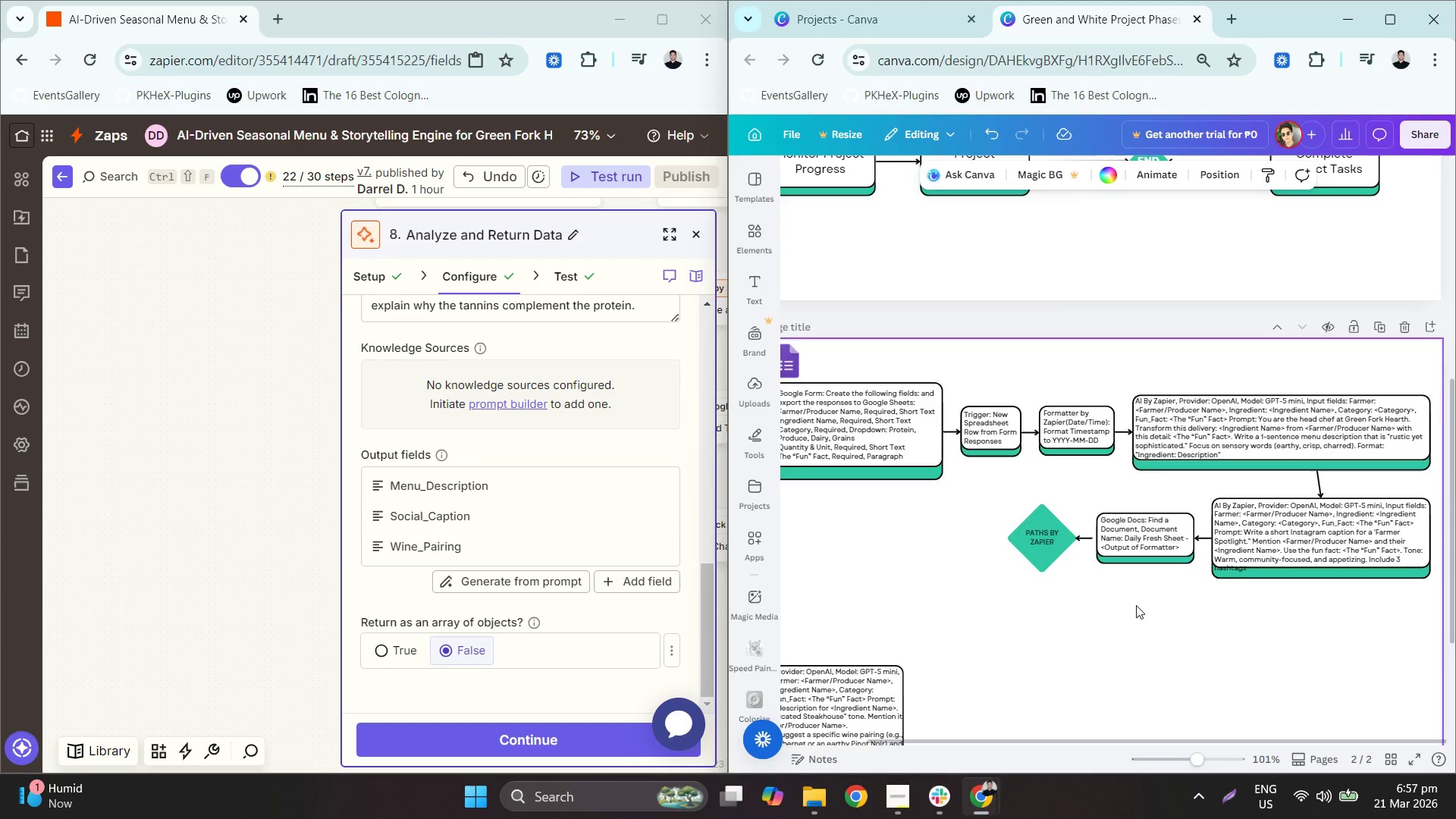 
scroll: coordinate [1139, 608], scroll_direction: none, amount: 0.0
 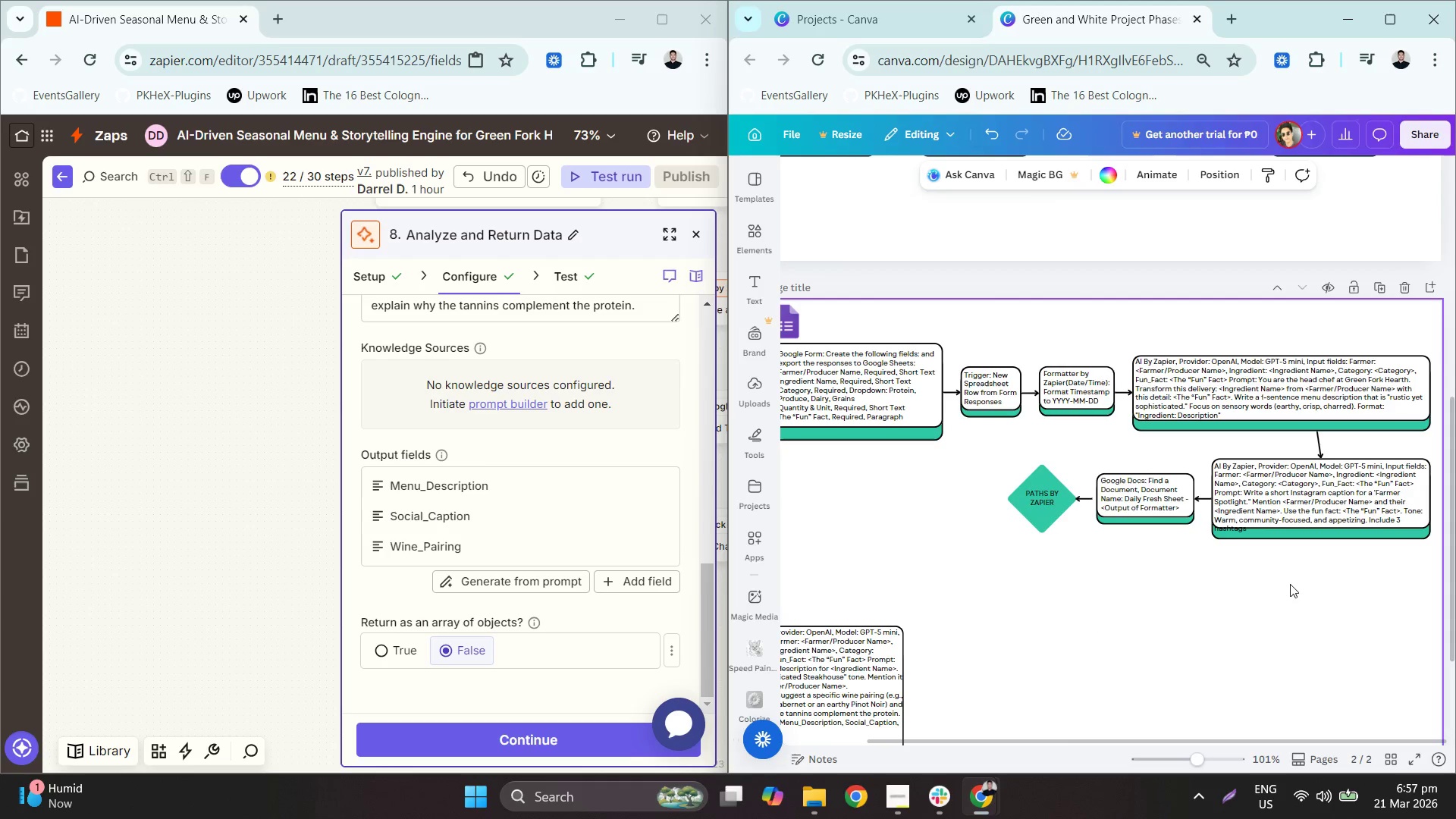 
hold_key(key=ControlLeft, duration=0.39)
scroll: coordinate [1323, 544], scroll_direction: up, amount: 2.0
 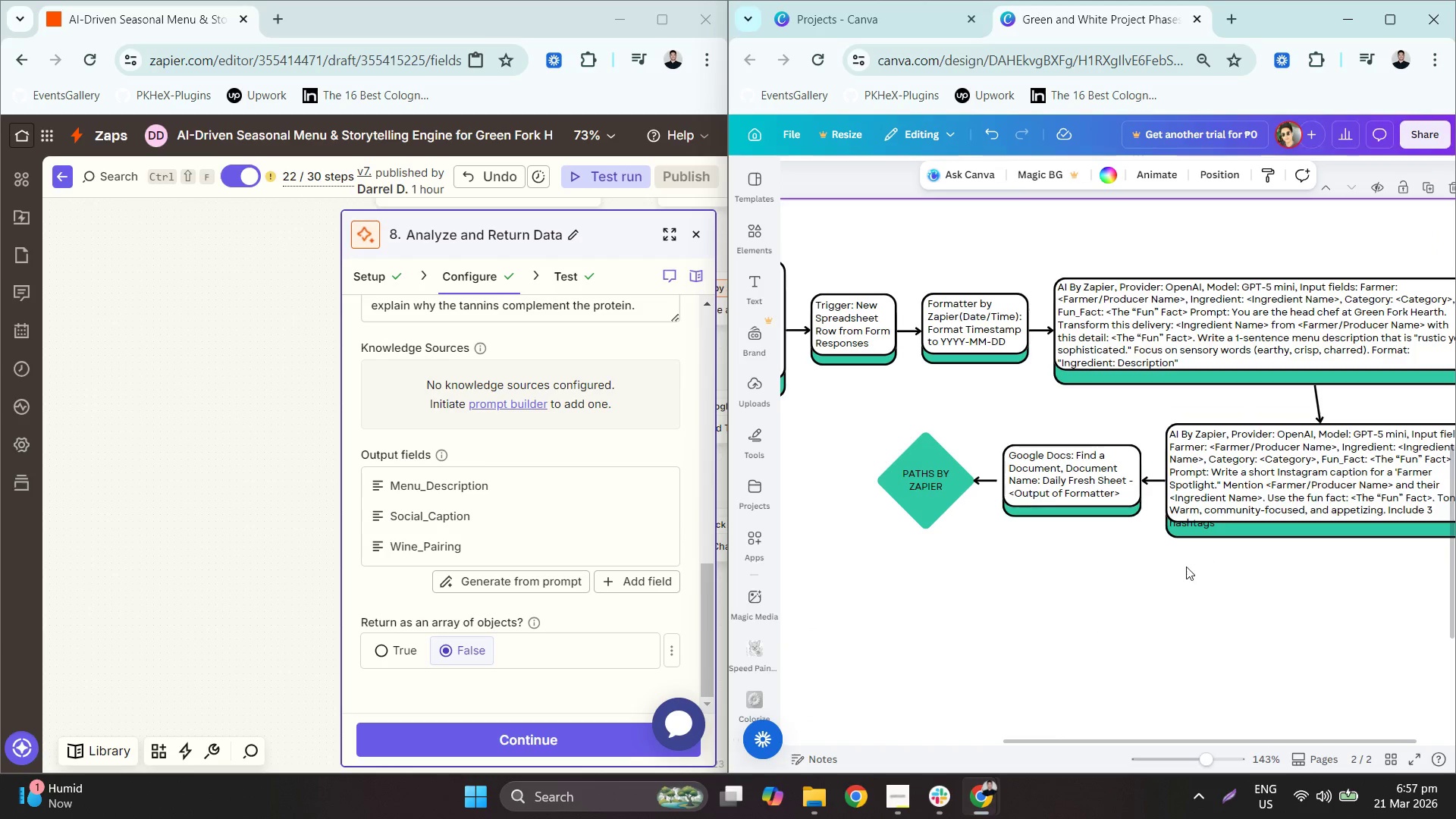 
key(Control+Z)
 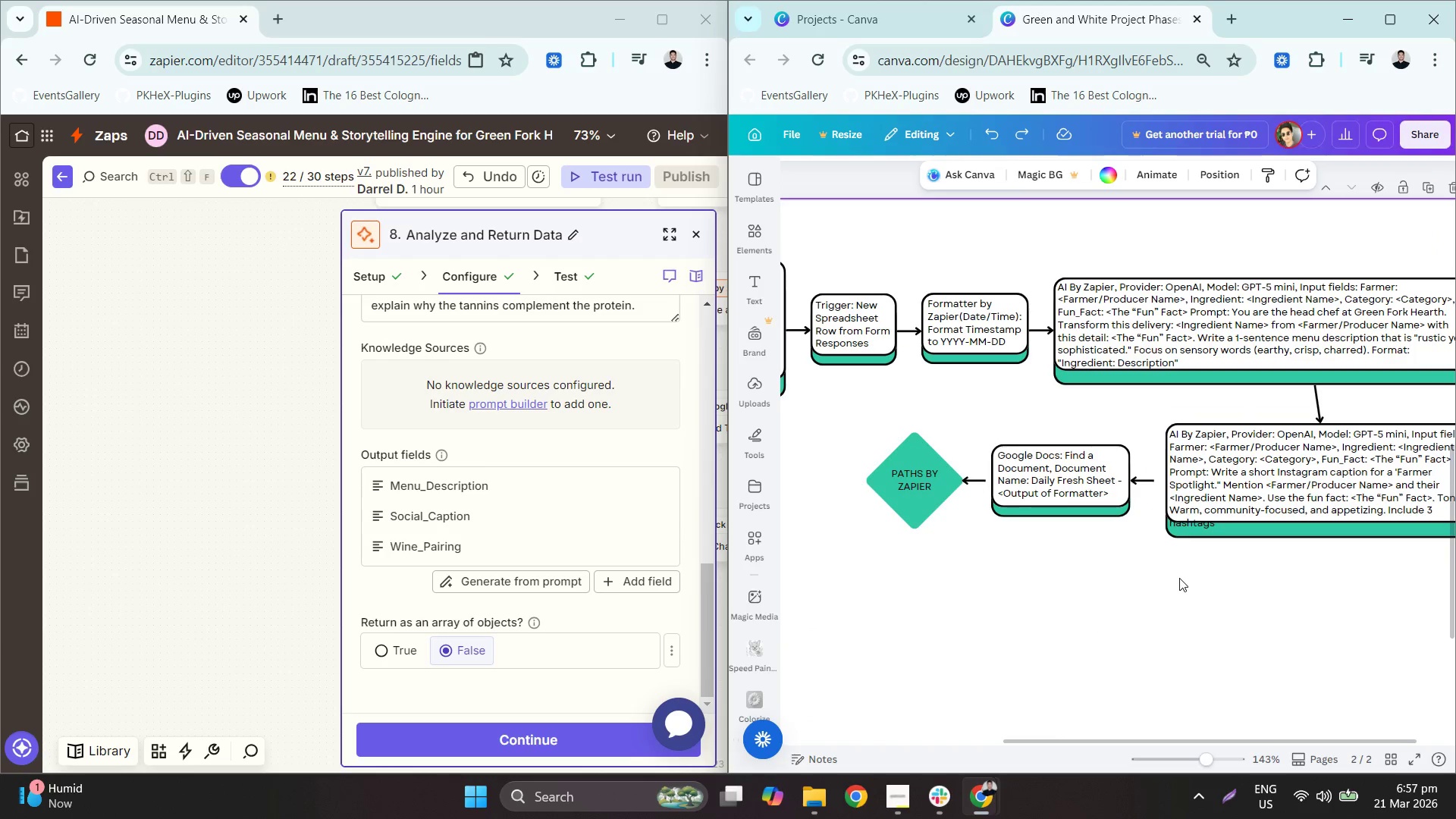 
key(Control+Z)
 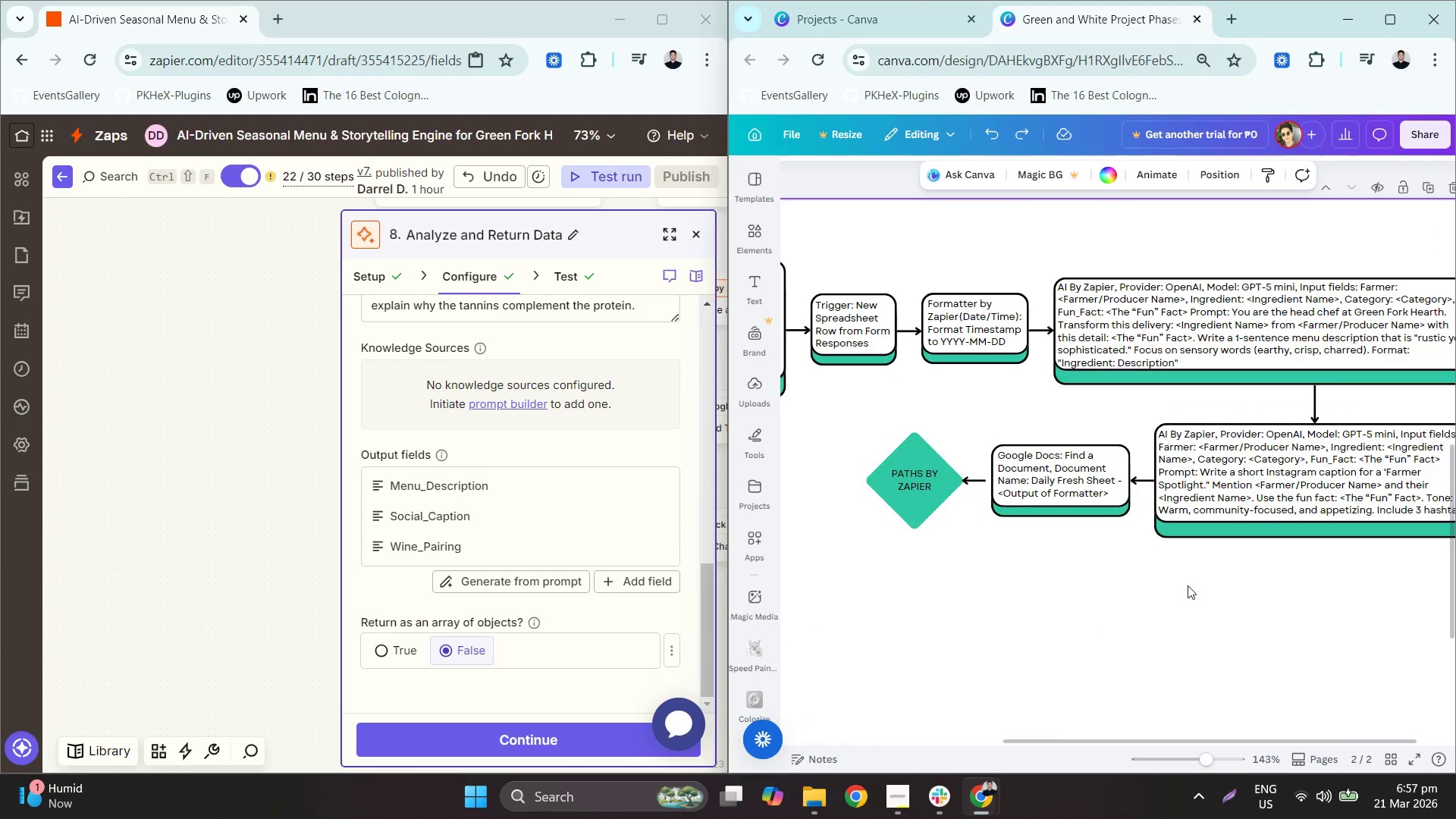 
hold_key(key=ControlLeft, duration=0.31)
scroll: coordinate [1188, 585], scroll_direction: down, amount: 2.0
 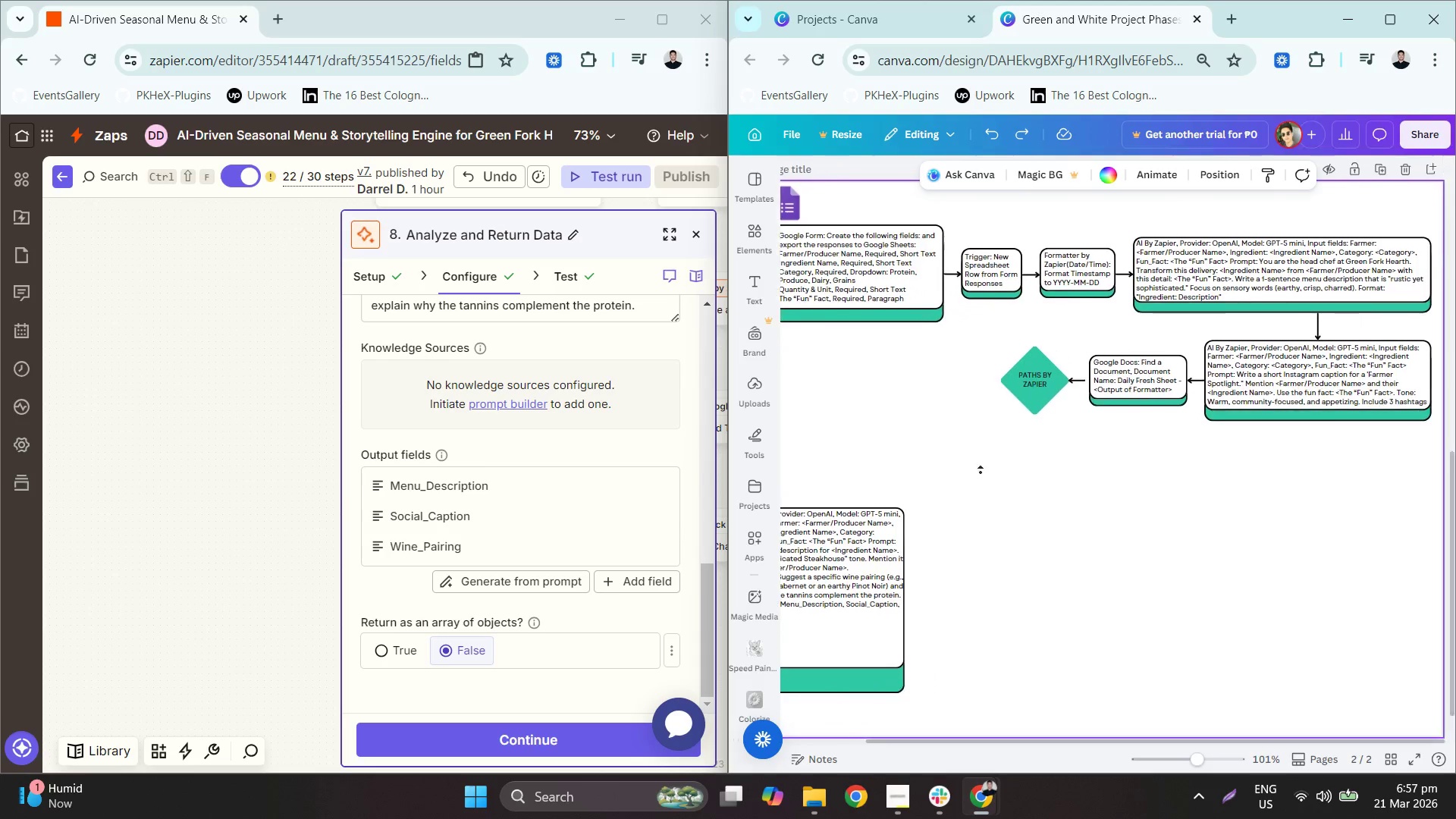 
hold_key(key=ControlLeft, duration=0.5)
 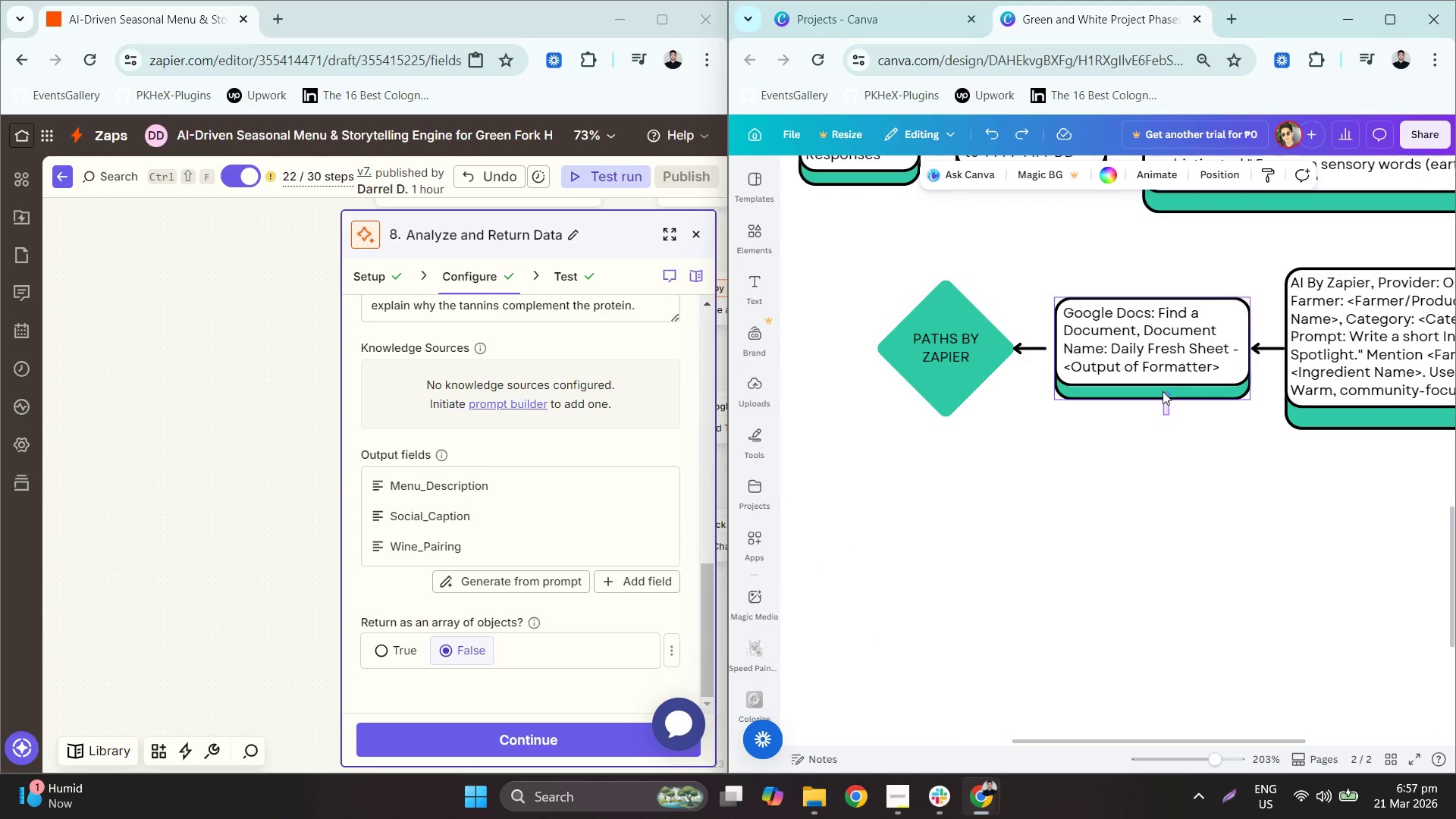 
left_click_drag(start_coordinate=[1169, 415], to_coordinate=[1161, 388])
 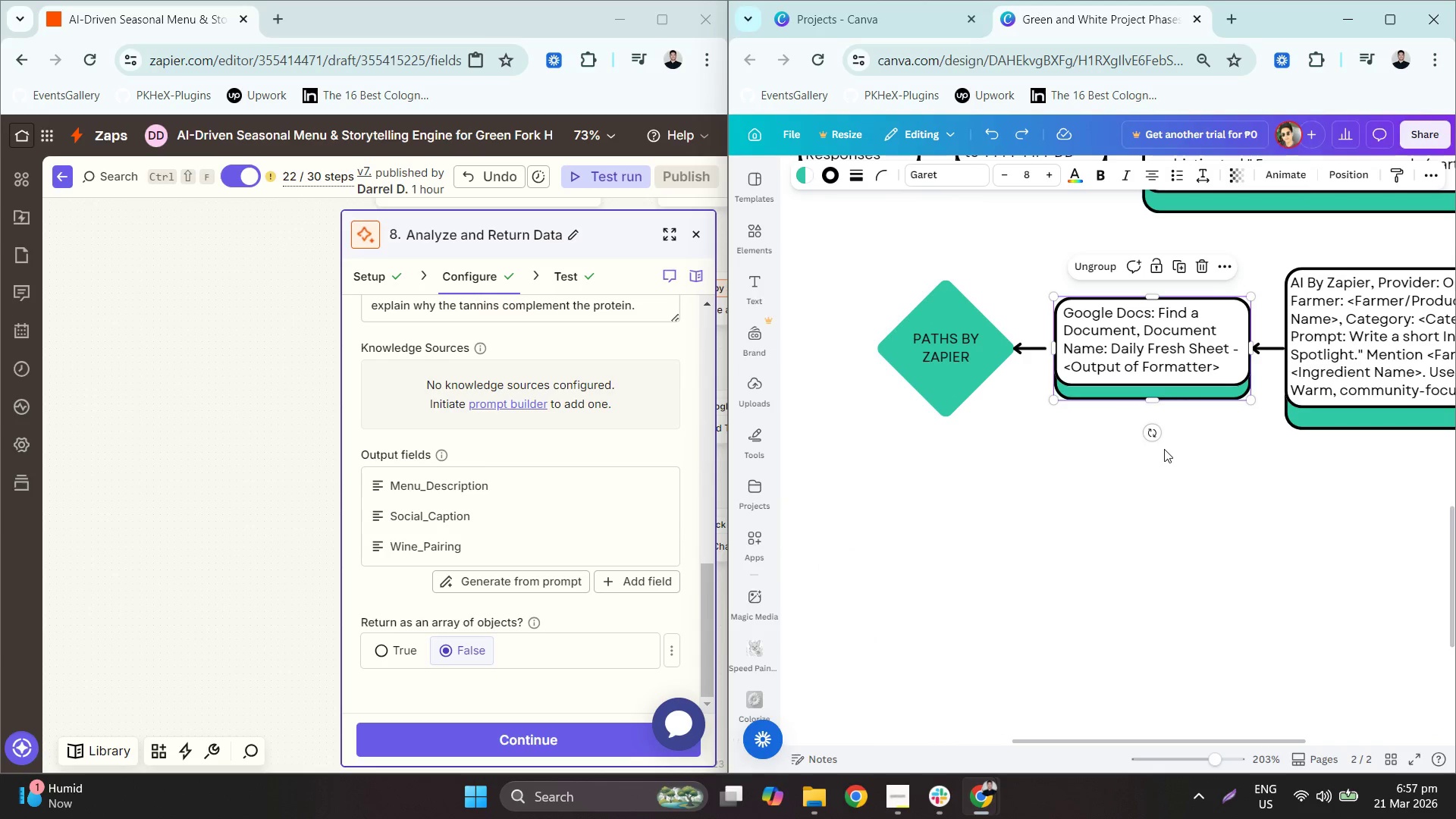 
scroll: coordinate [1124, 413], scroll_direction: up, amount: 4.0
 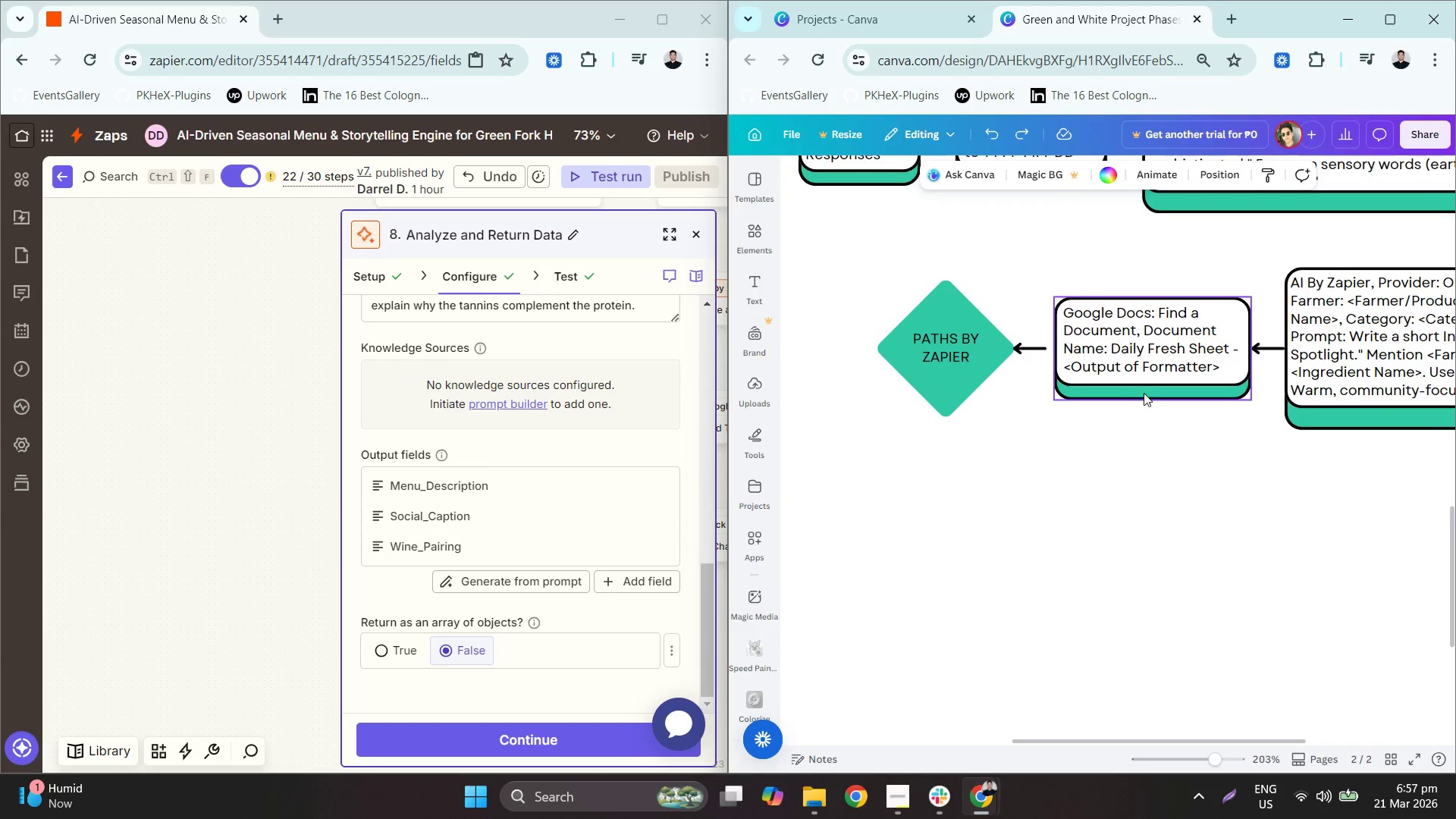 
left_click([1183, 453])
 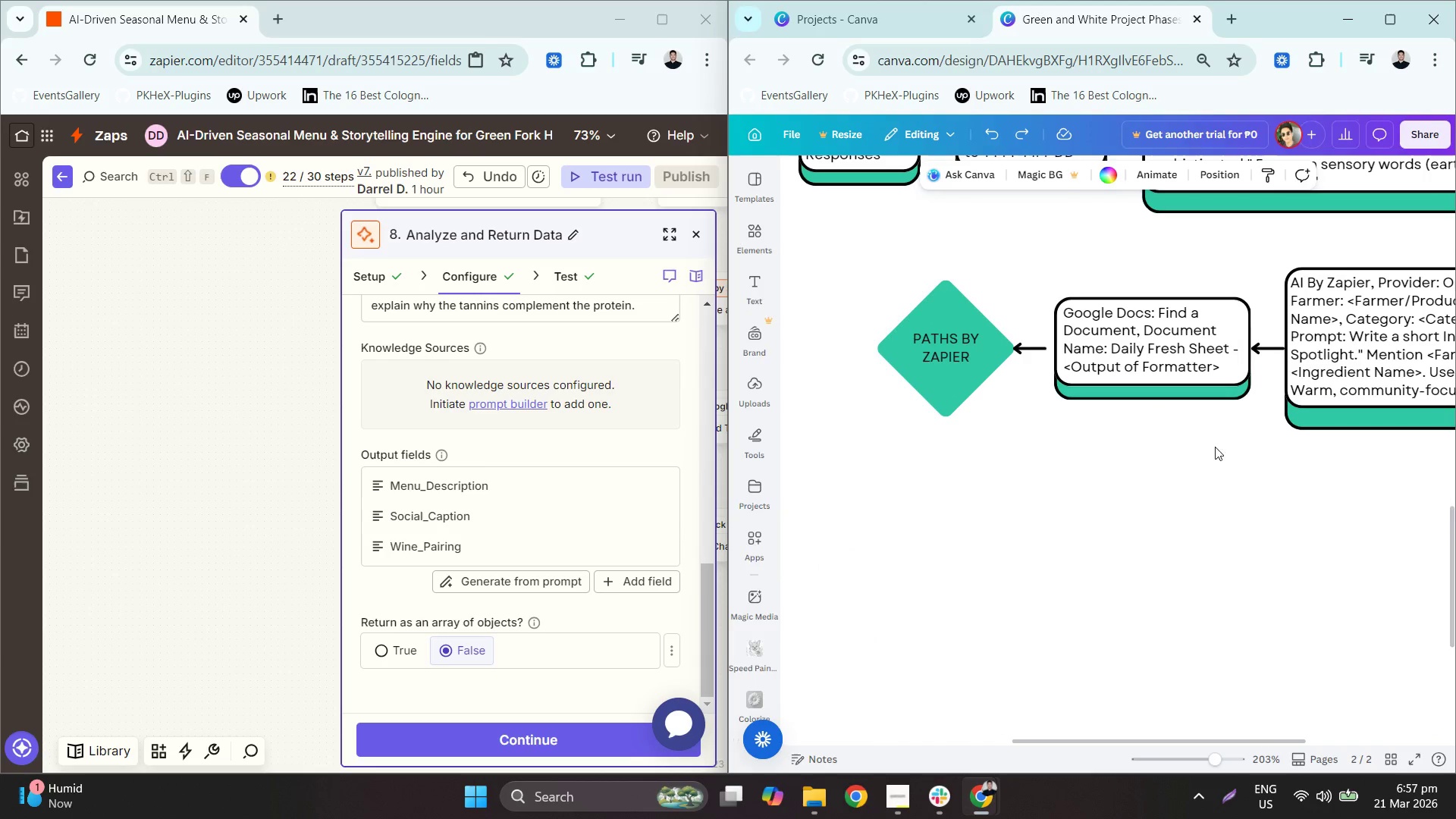 
left_click_drag(start_coordinate=[1228, 440], to_coordinate=[1166, 289])
 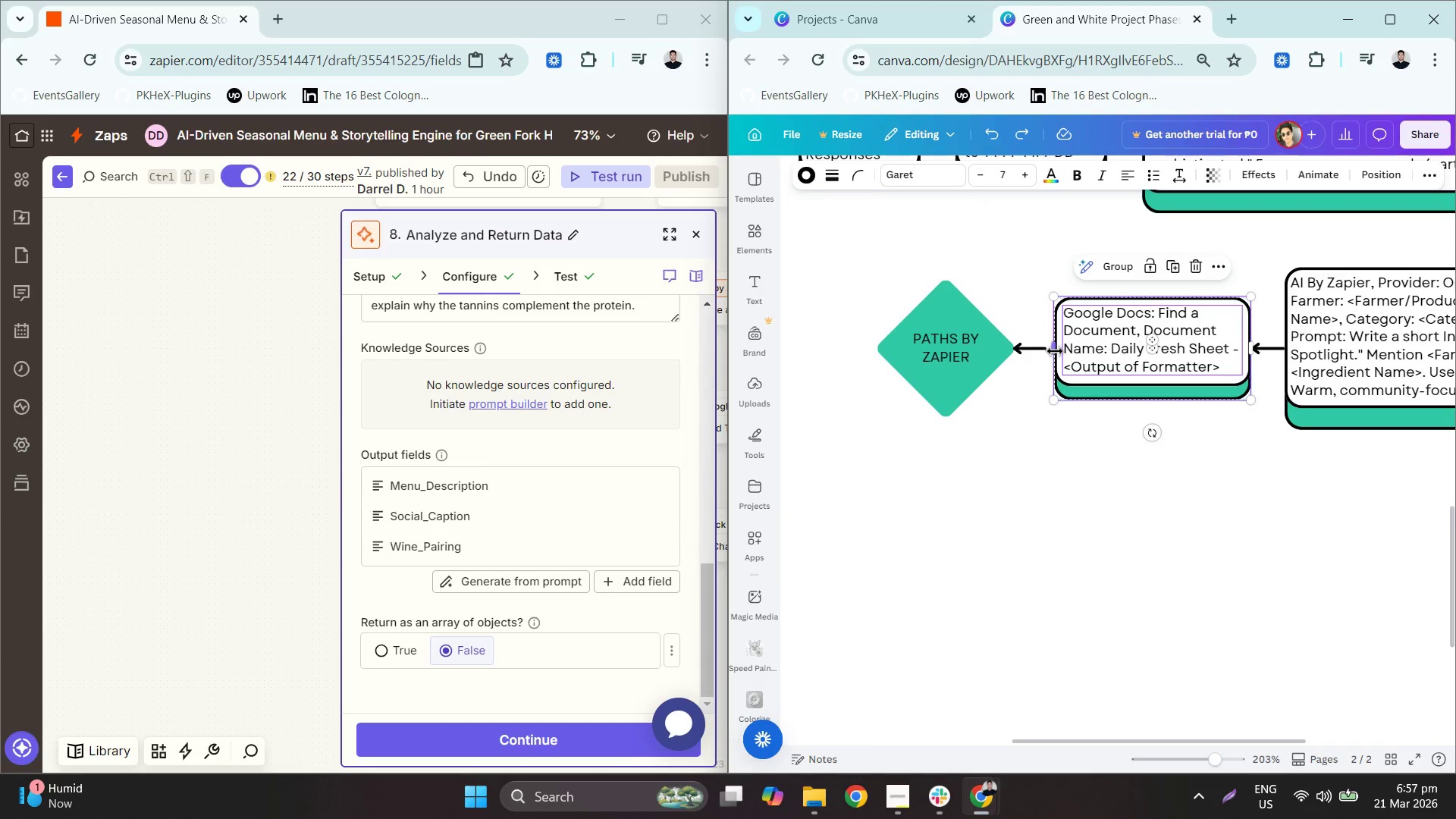 
left_click_drag(start_coordinate=[1055, 350], to_coordinate=[1066, 353])
 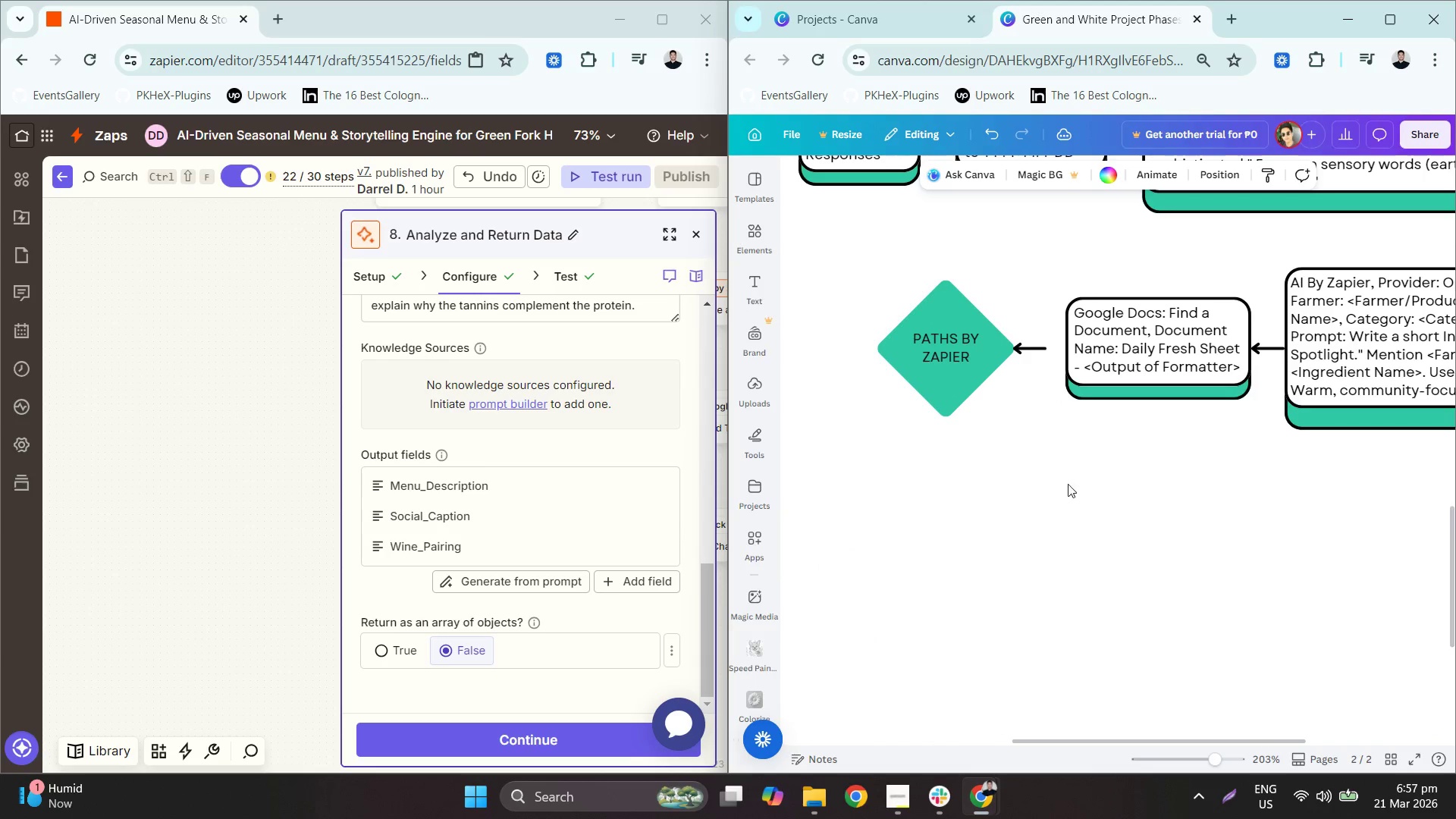 
key(Control+ControlLeft)
 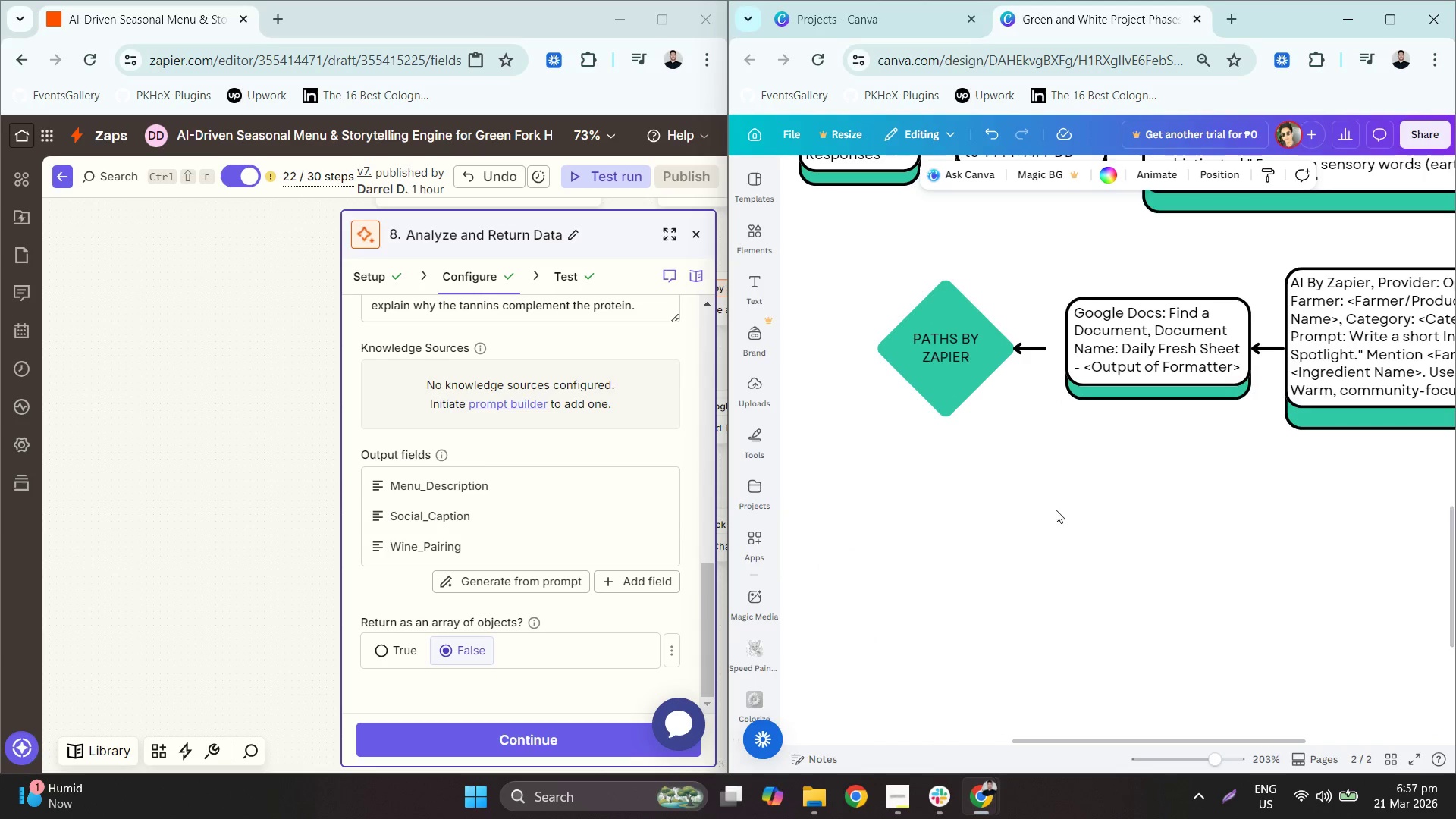 
left_click_drag(start_coordinate=[1056, 507], to_coordinate=[896, 265])
 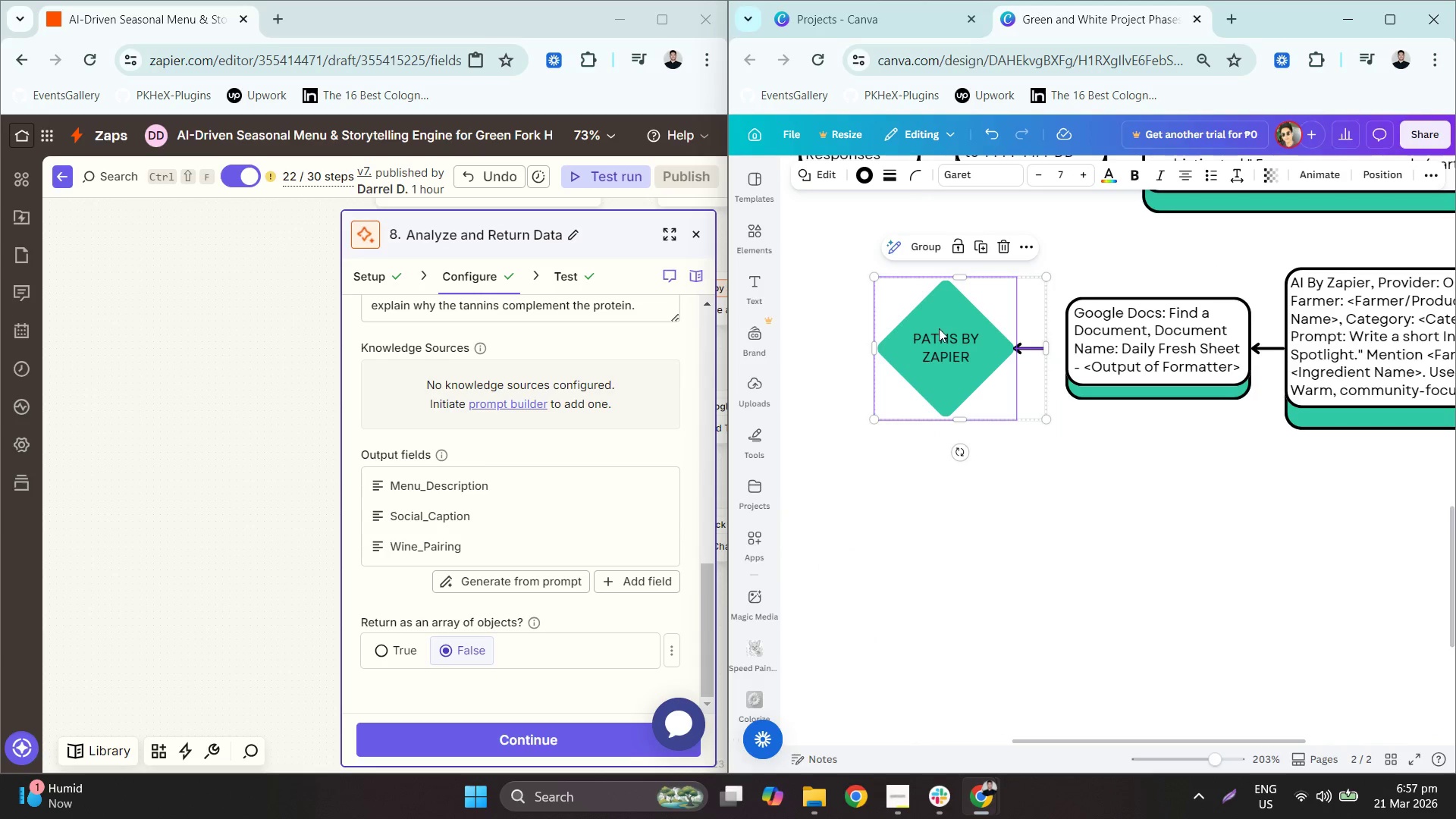 
left_click_drag(start_coordinate=[934, 331], to_coordinate=[953, 334])
 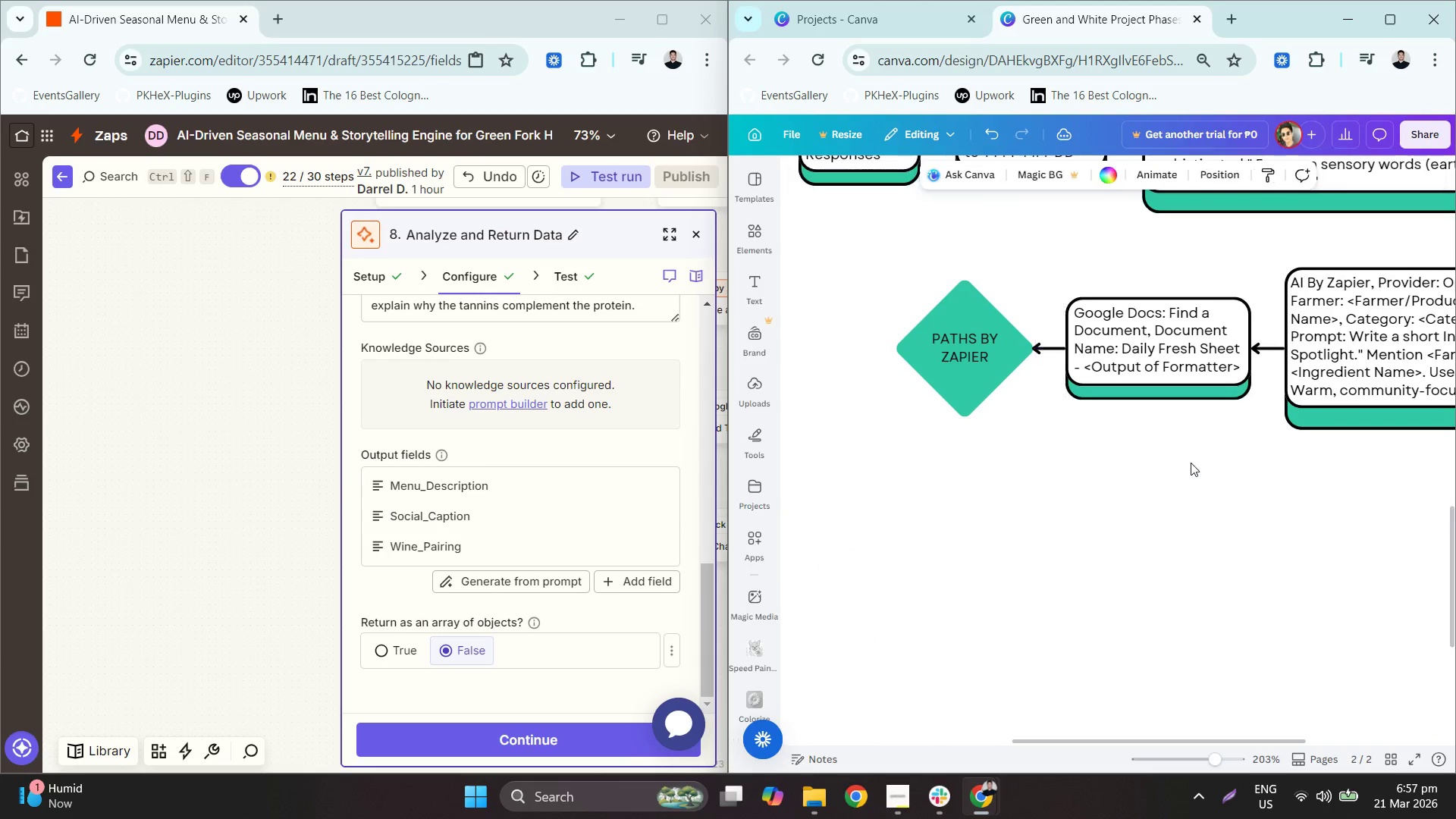 
hold_key(key=ControlLeft, duration=0.8)
scroll: coordinate [1207, 482], scroll_direction: down, amount: 5.0
 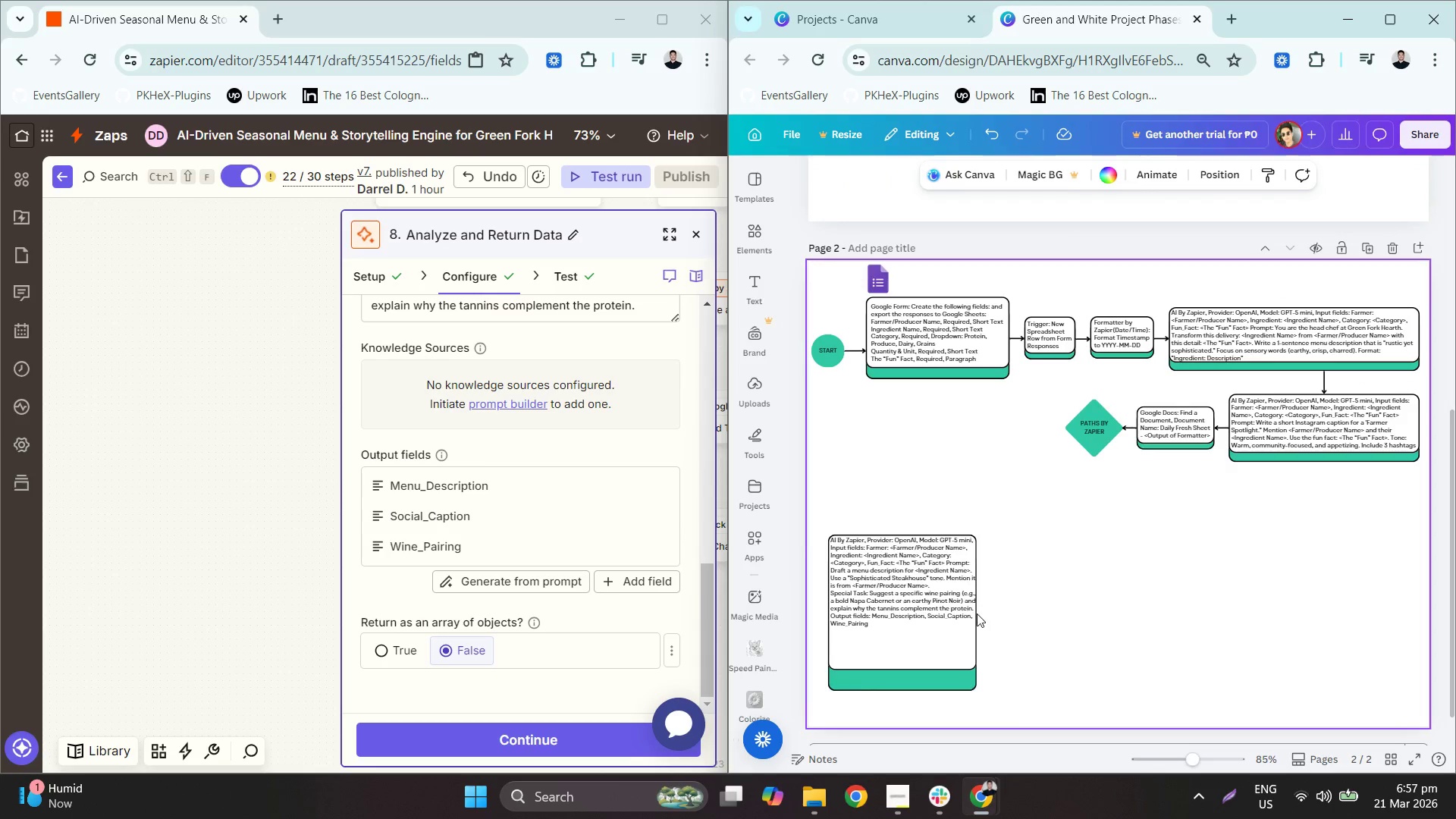 
left_click([937, 645])
 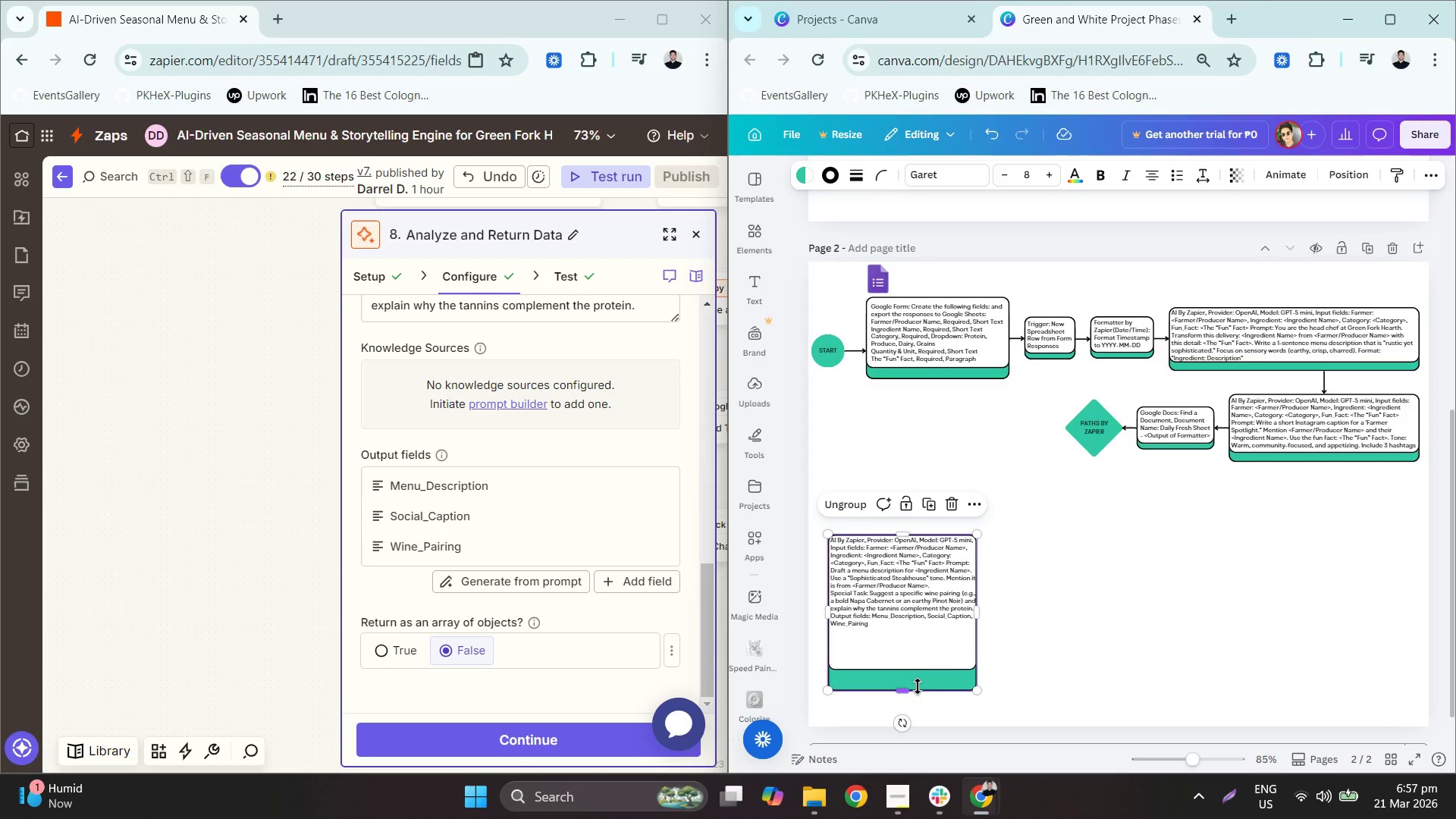 
left_click_drag(start_coordinate=[905, 692], to_coordinate=[905, 648])
 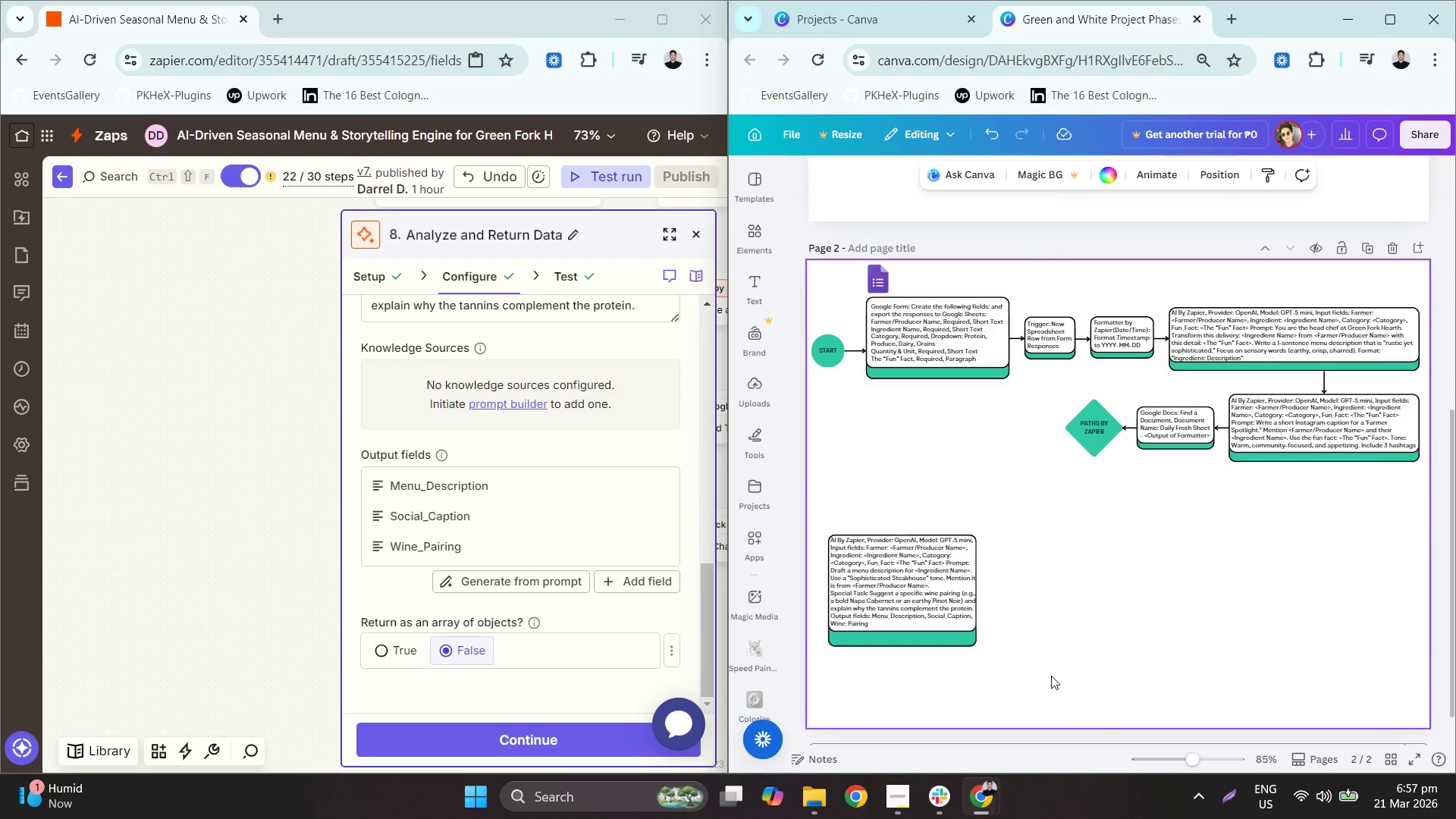 
left_click_drag(start_coordinate=[1024, 698], to_coordinate=[855, 508])
 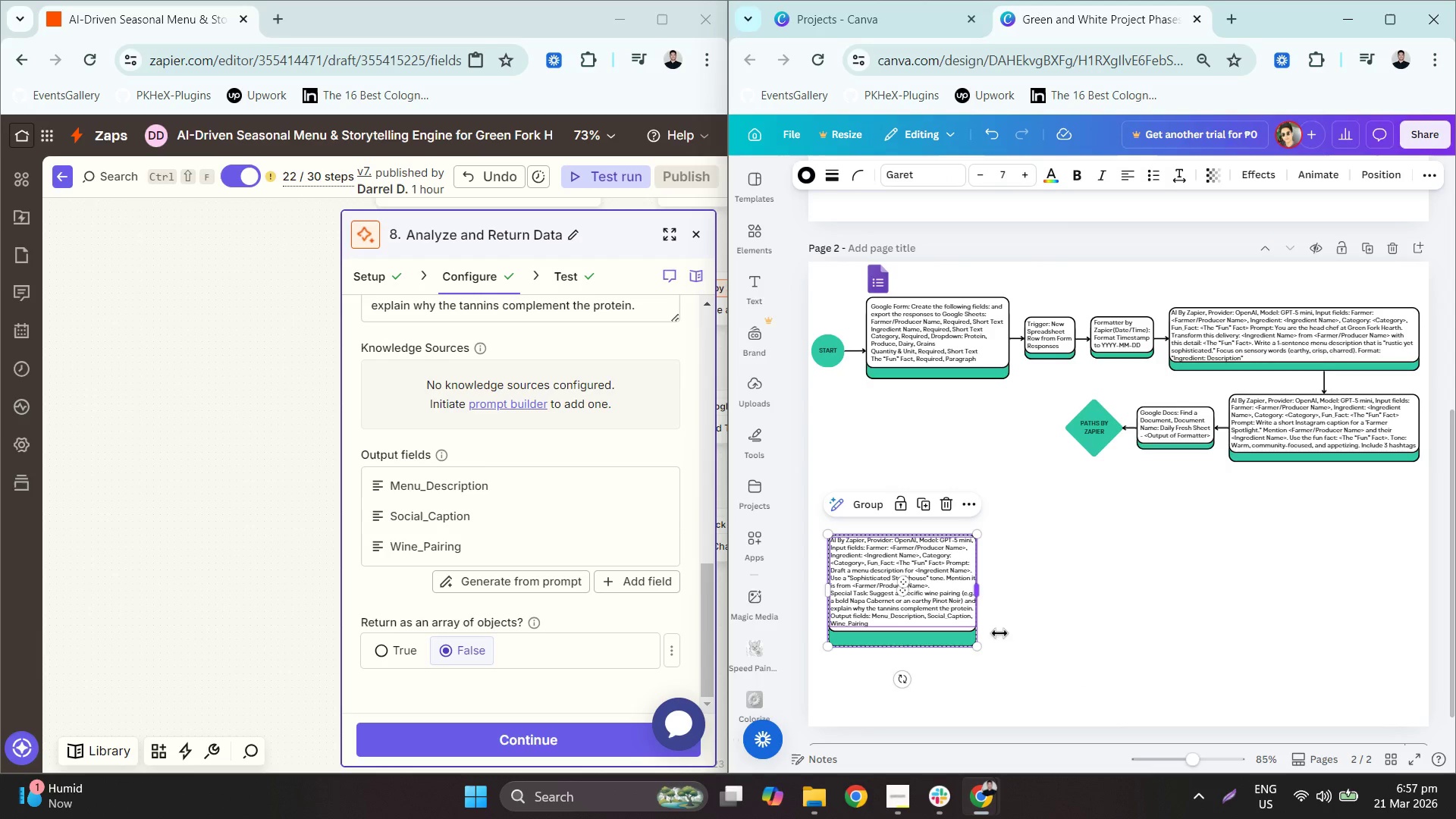 
key(Control+C)
 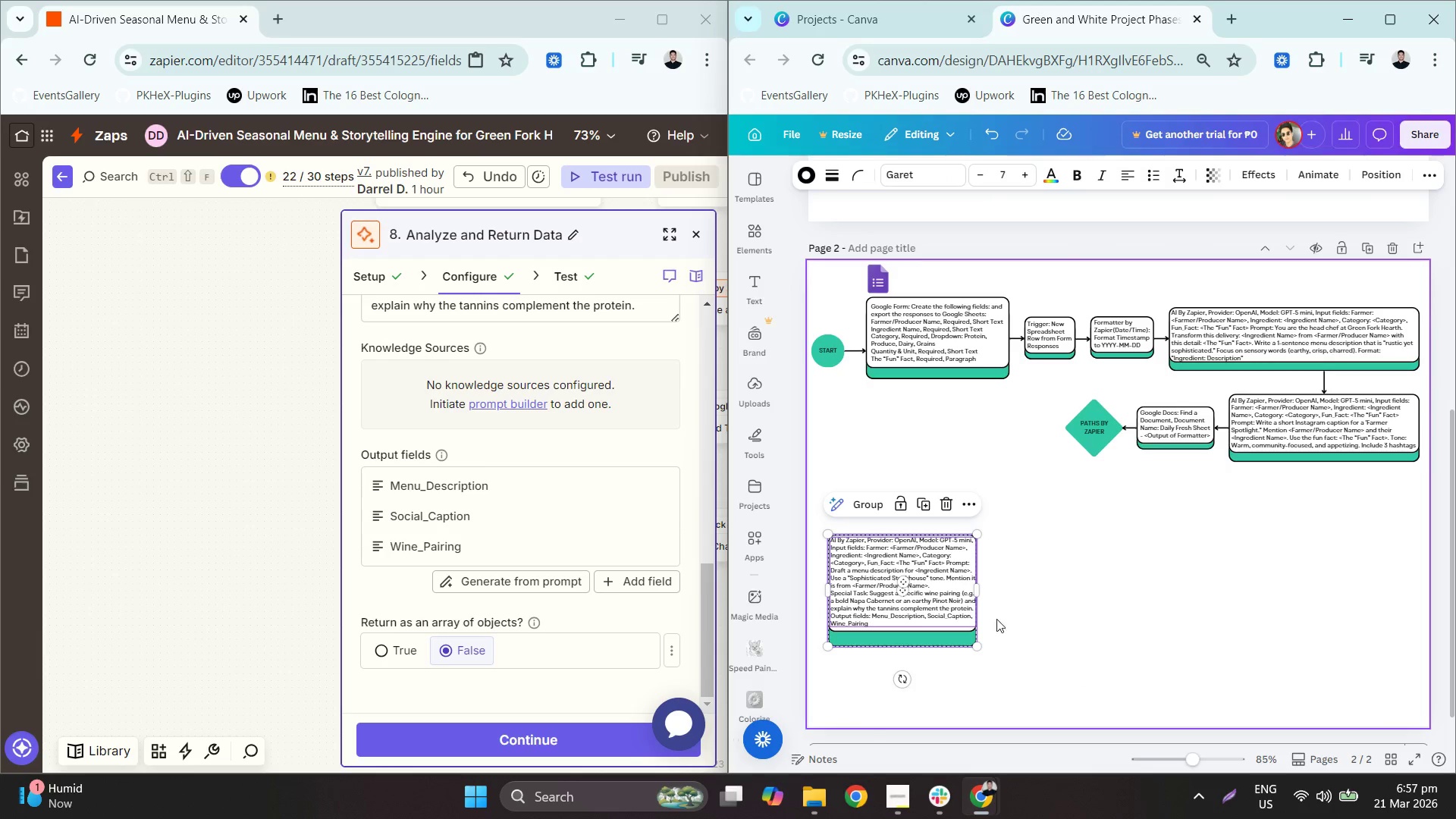 
key(Control+V)
 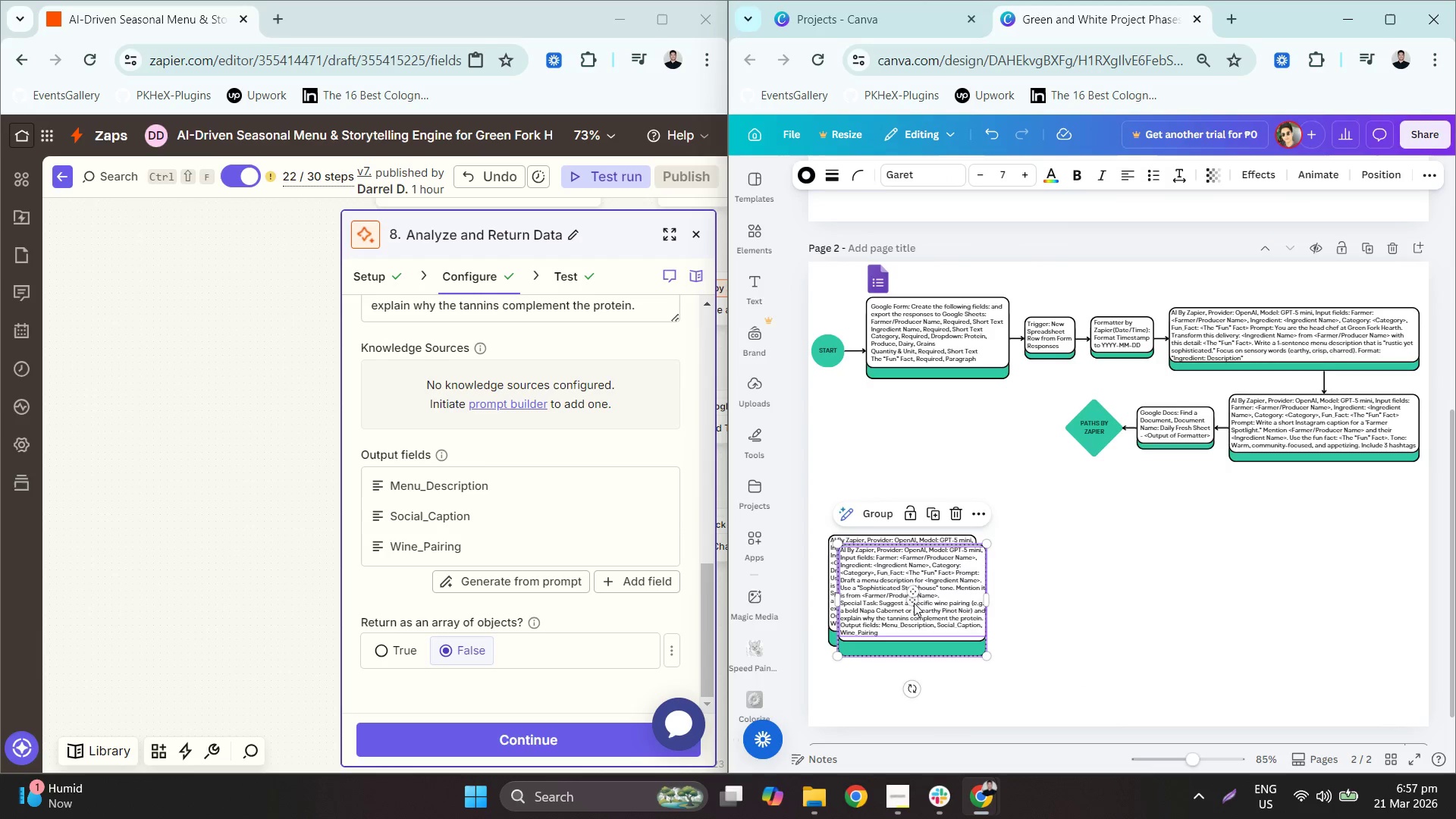 
left_click_drag(start_coordinate=[908, 603], to_coordinate=[1056, 589])
 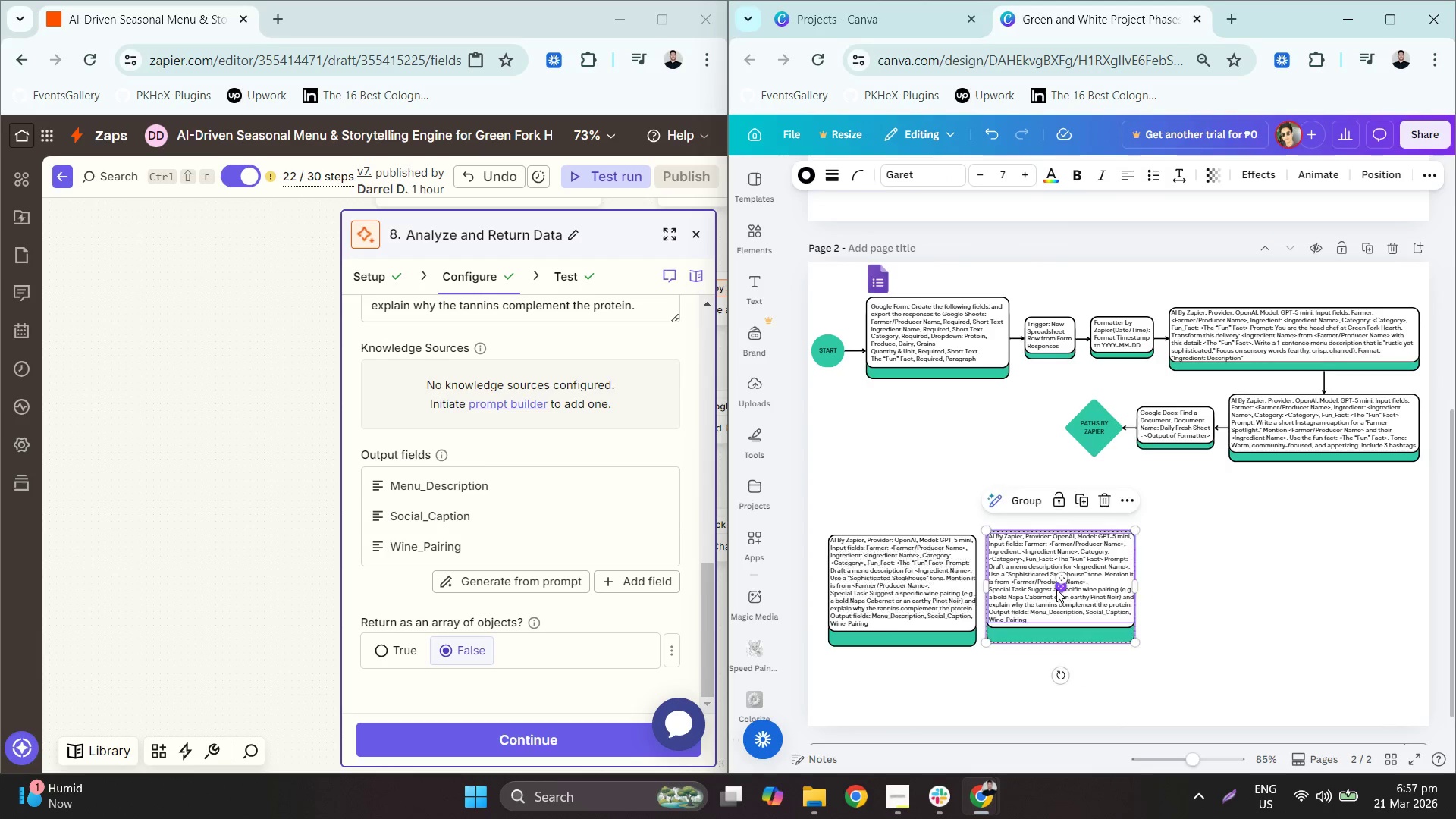 
key(Control+Z)
 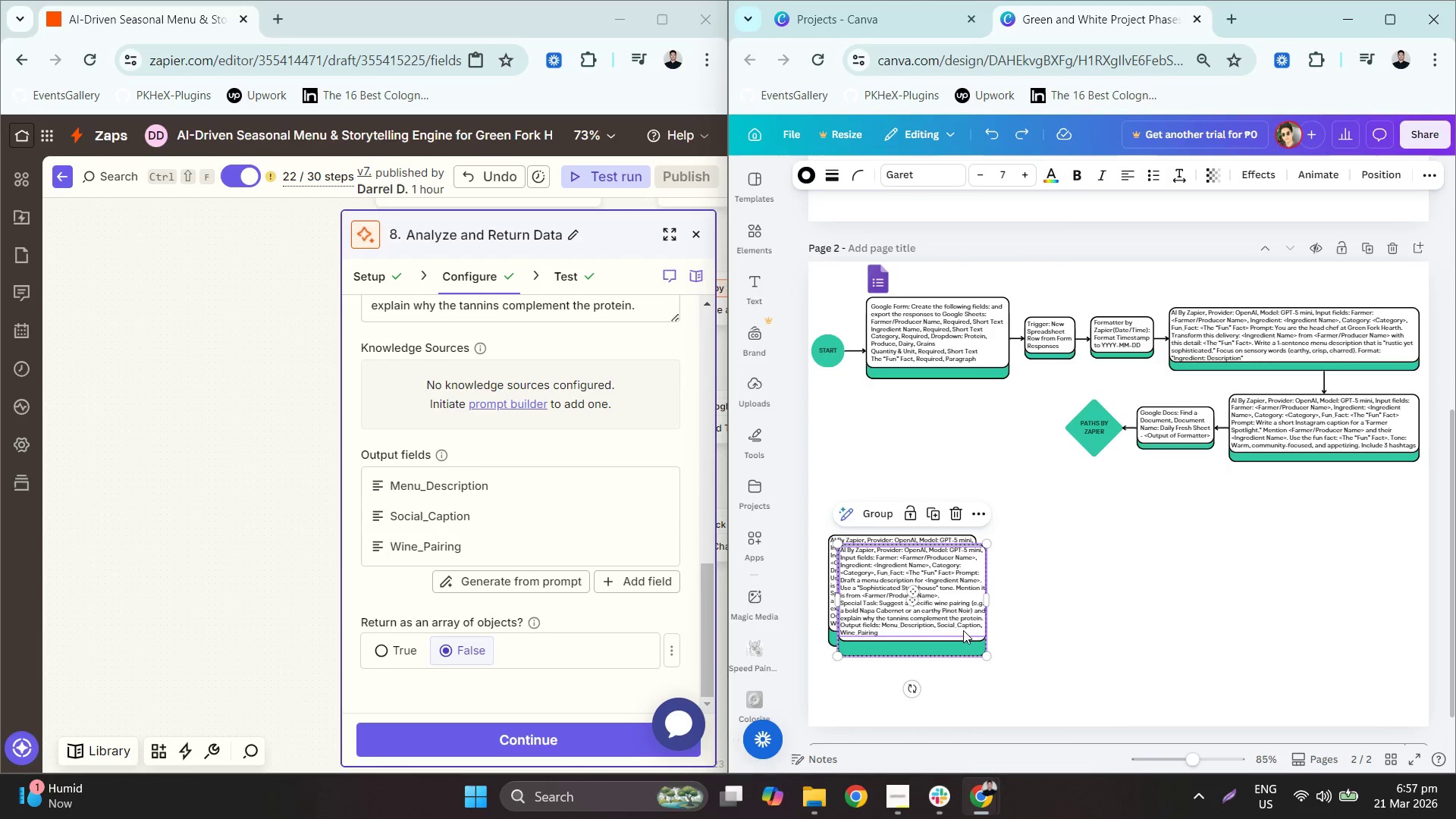 
left_click_drag(start_coordinate=[905, 594], to_coordinate=[996, 600])
 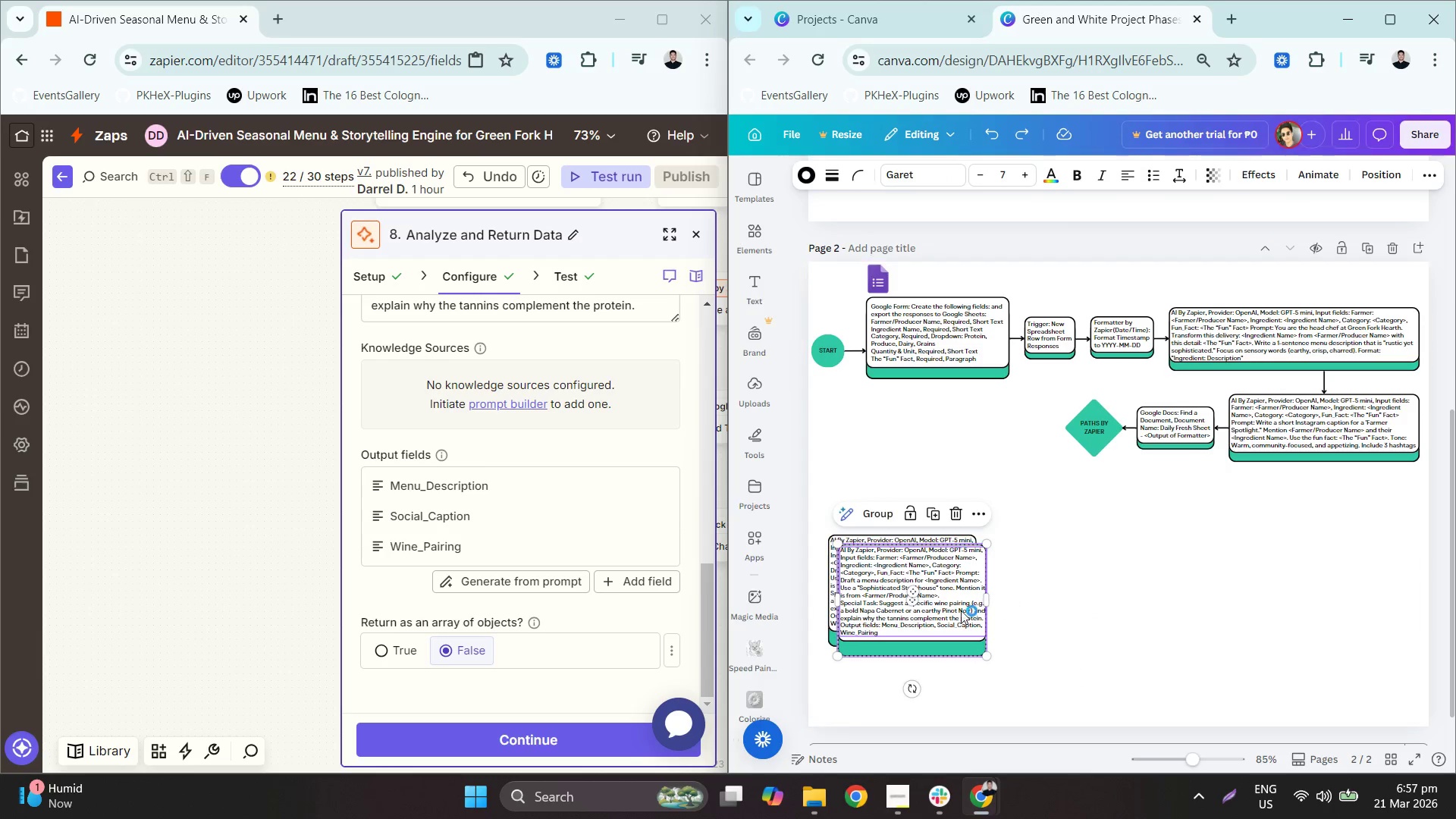 
left_click_drag(start_coordinate=[947, 613], to_coordinate=[1093, 601])
 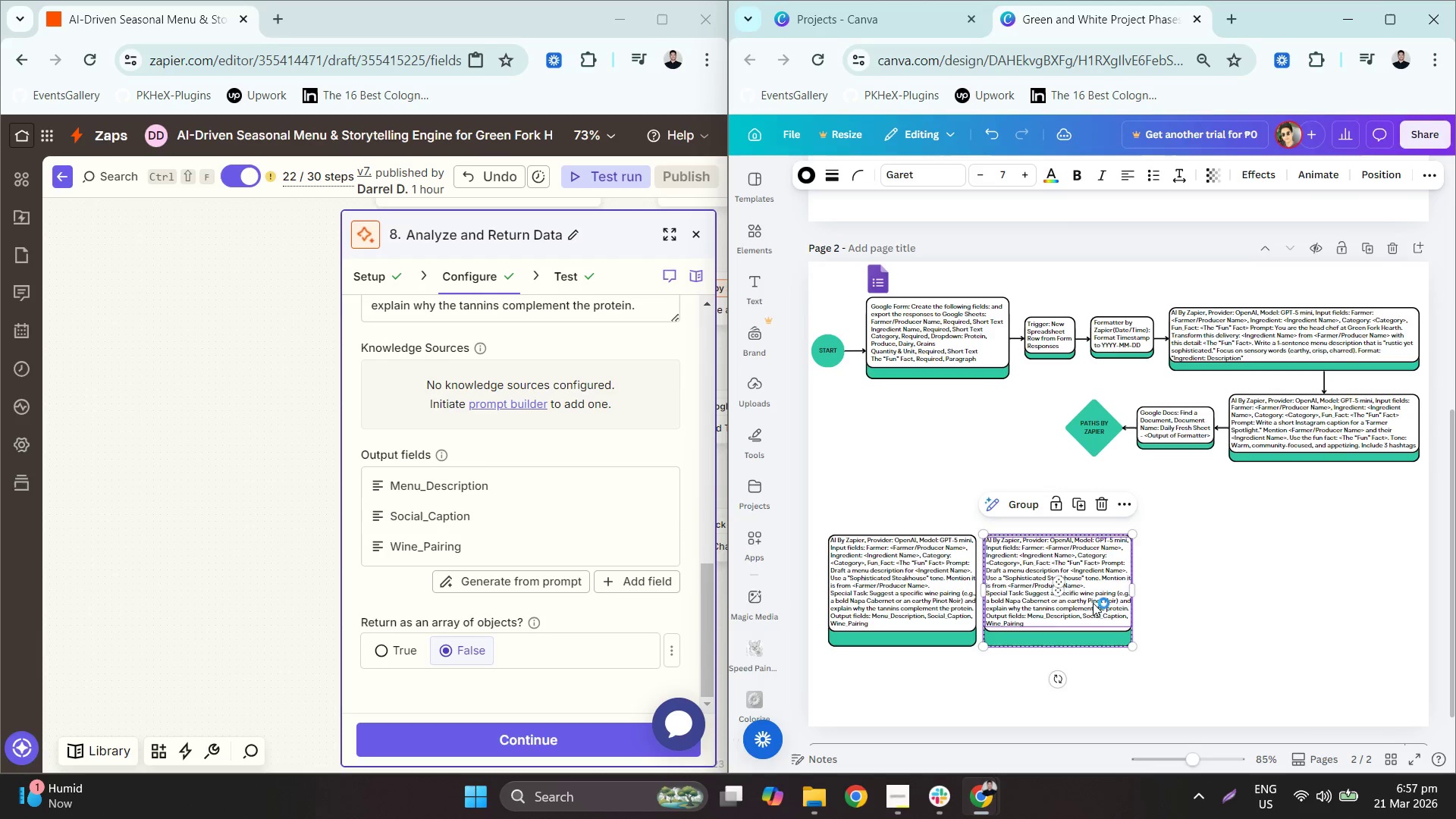 
key(Control+ControlLeft)
 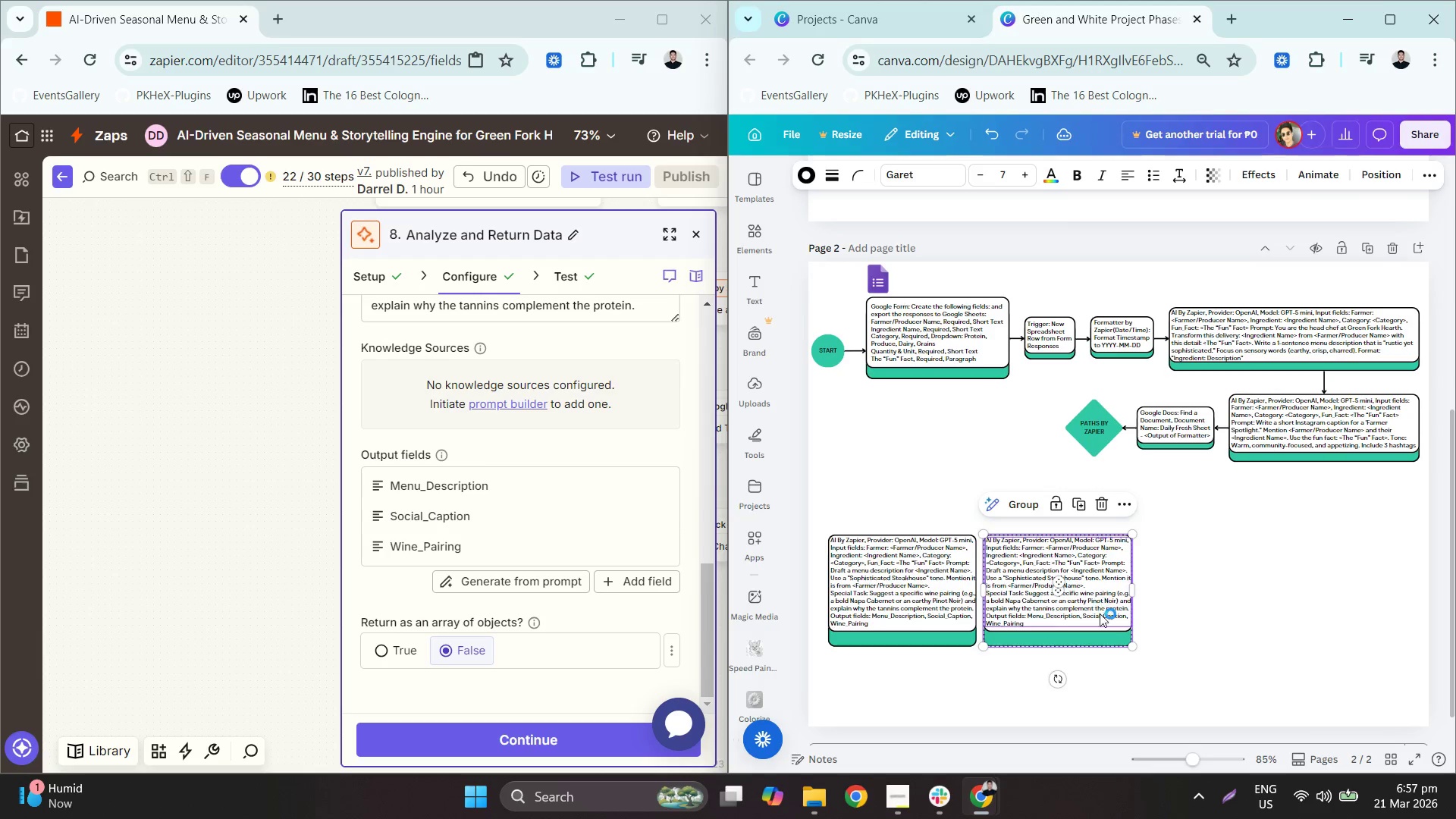 
key(Control+V)
 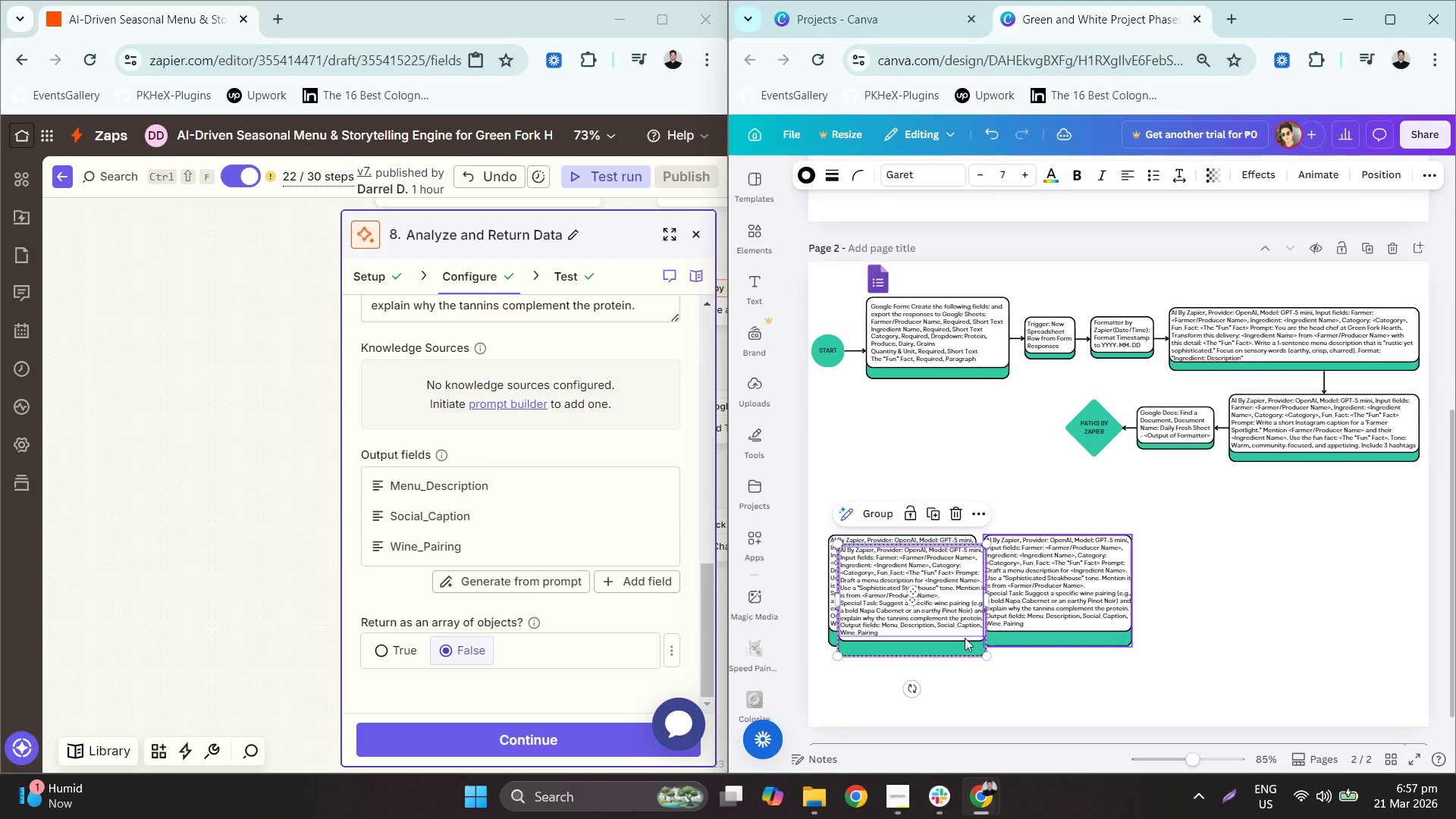 
left_click_drag(start_coordinate=[896, 604], to_coordinate=[1194, 594])
 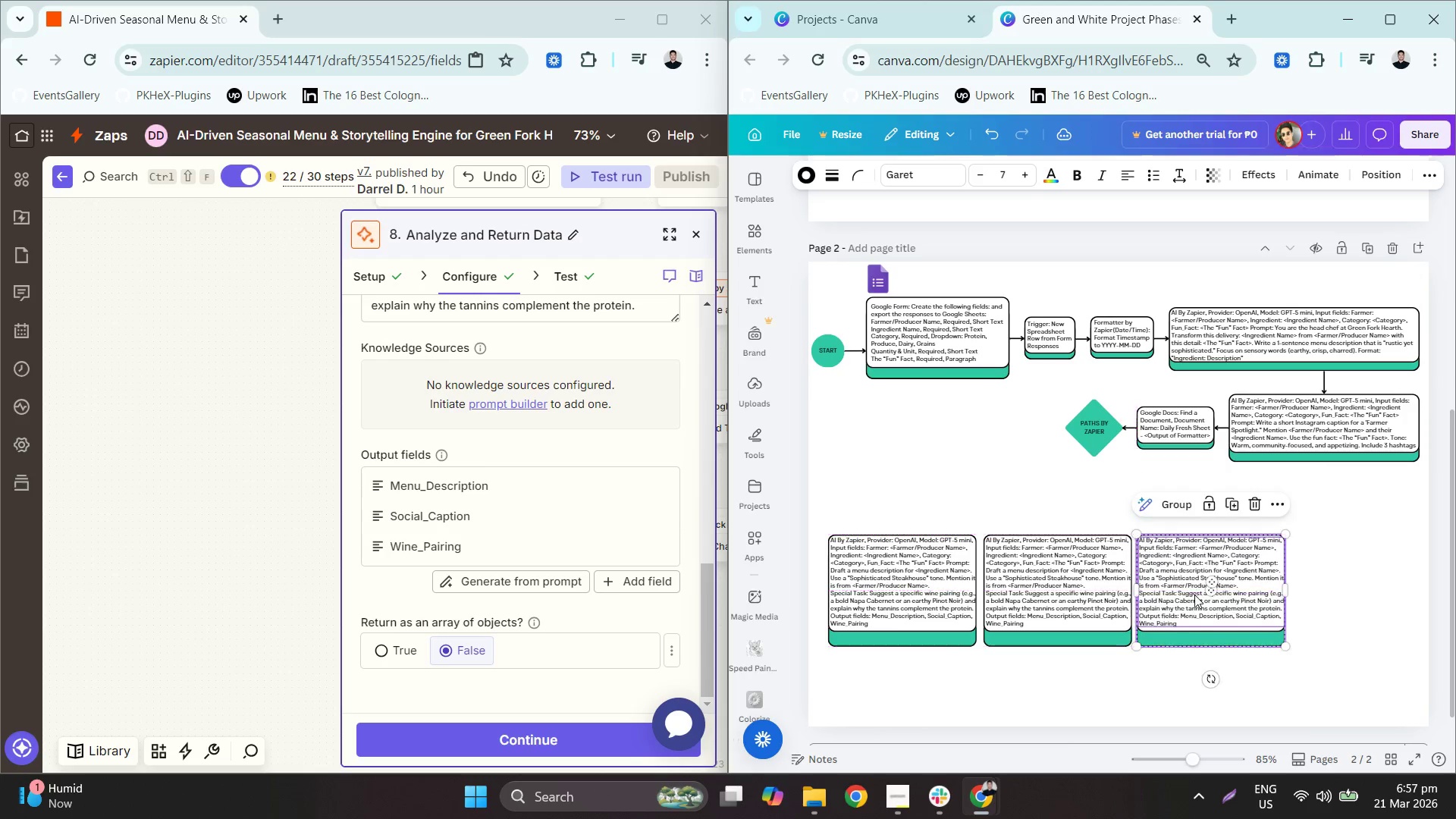 
key(Control+ControlLeft)
 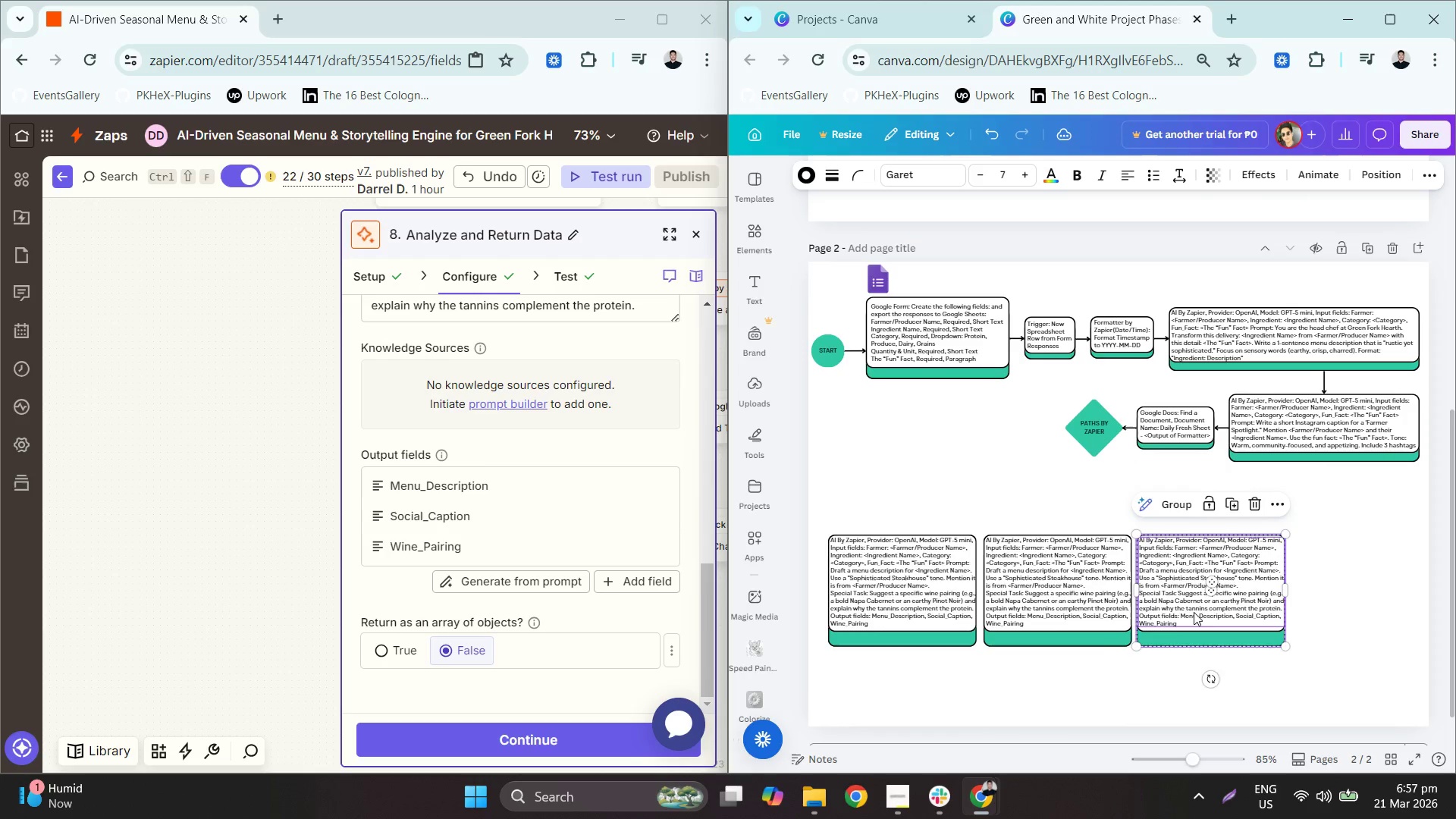 
key(V)
 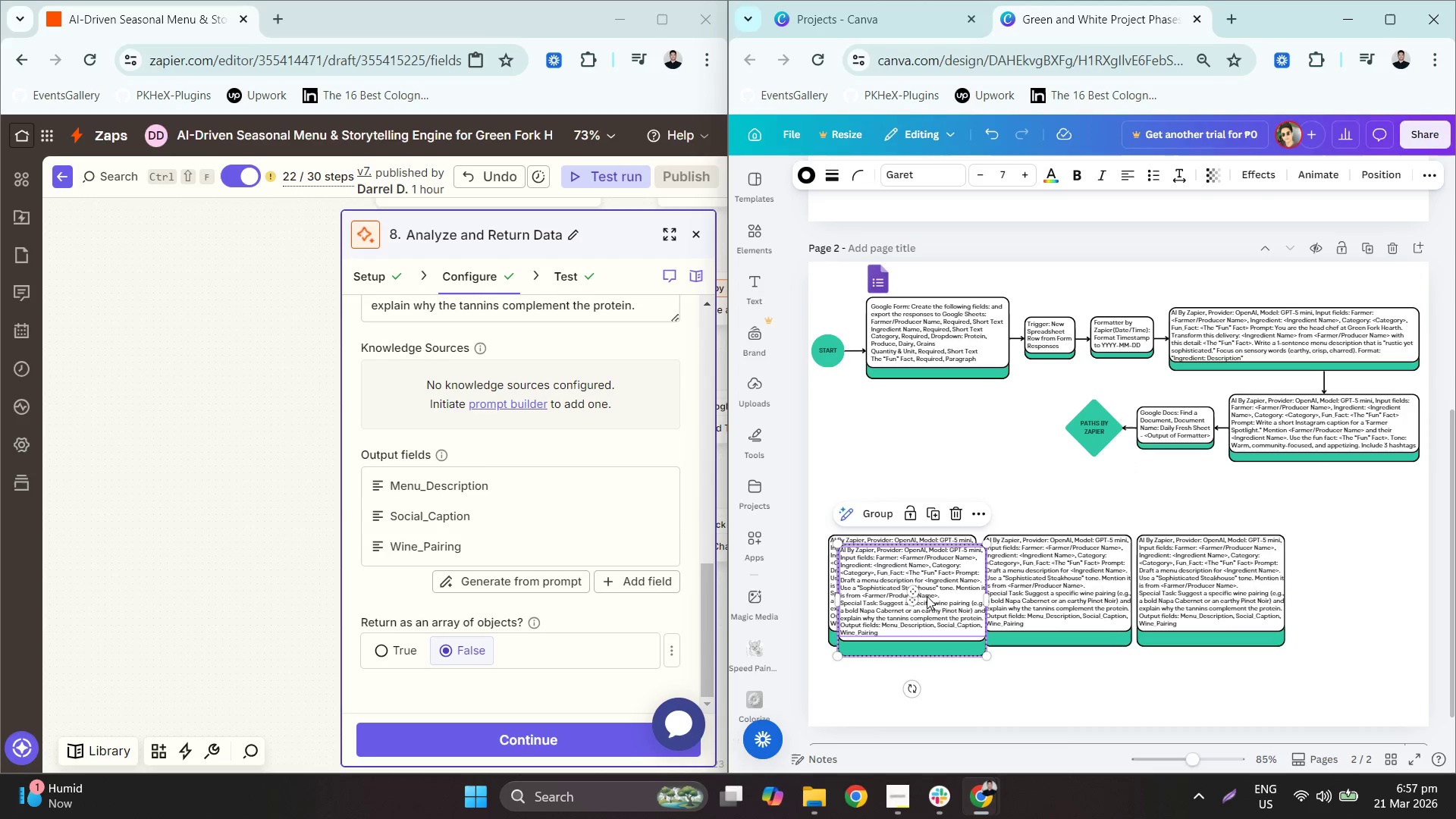 
left_click_drag(start_coordinate=[919, 592], to_coordinate=[1047, 595])
 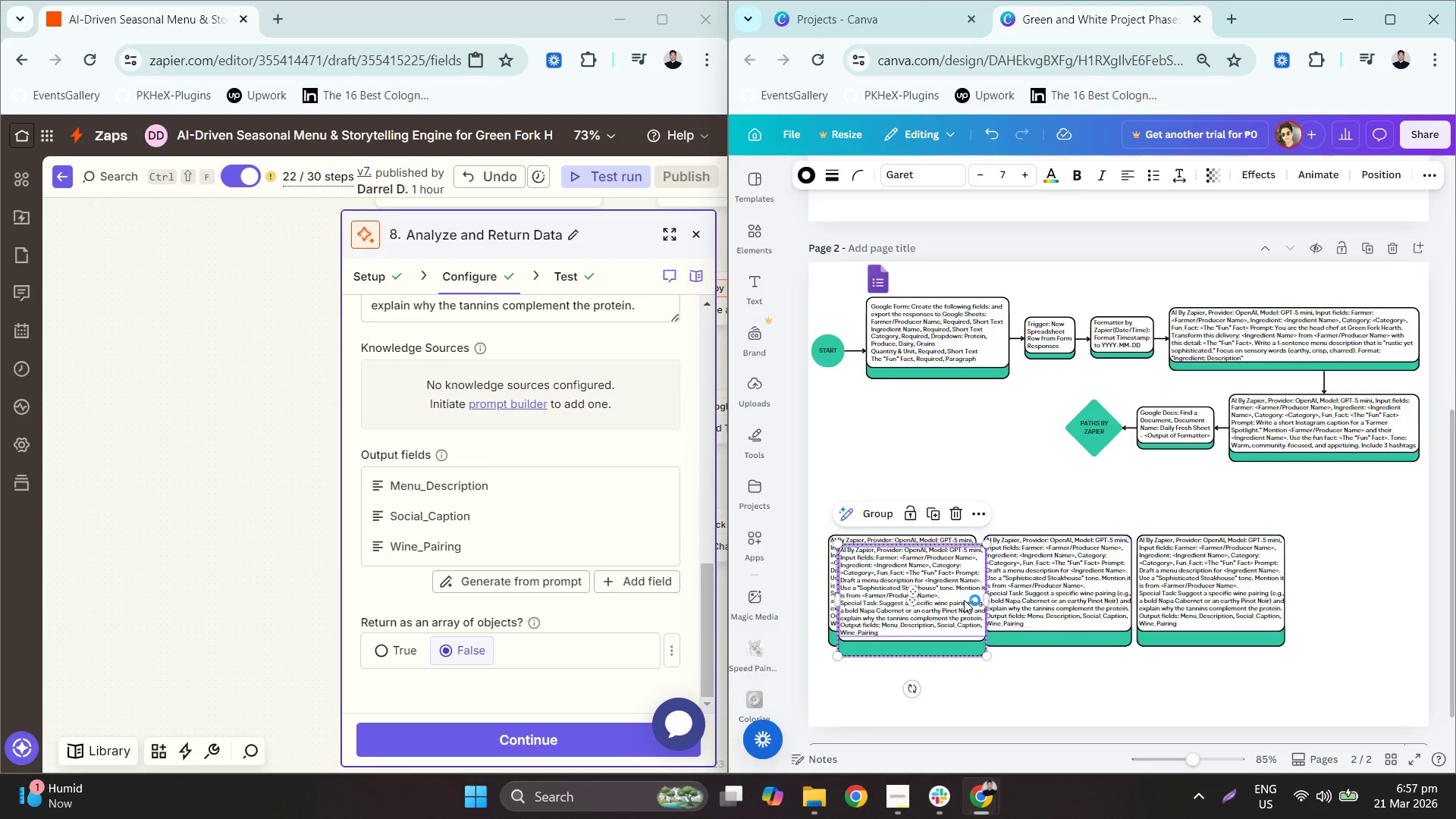 
left_click_drag(start_coordinate=[962, 600], to_coordinate=[1413, 591])
 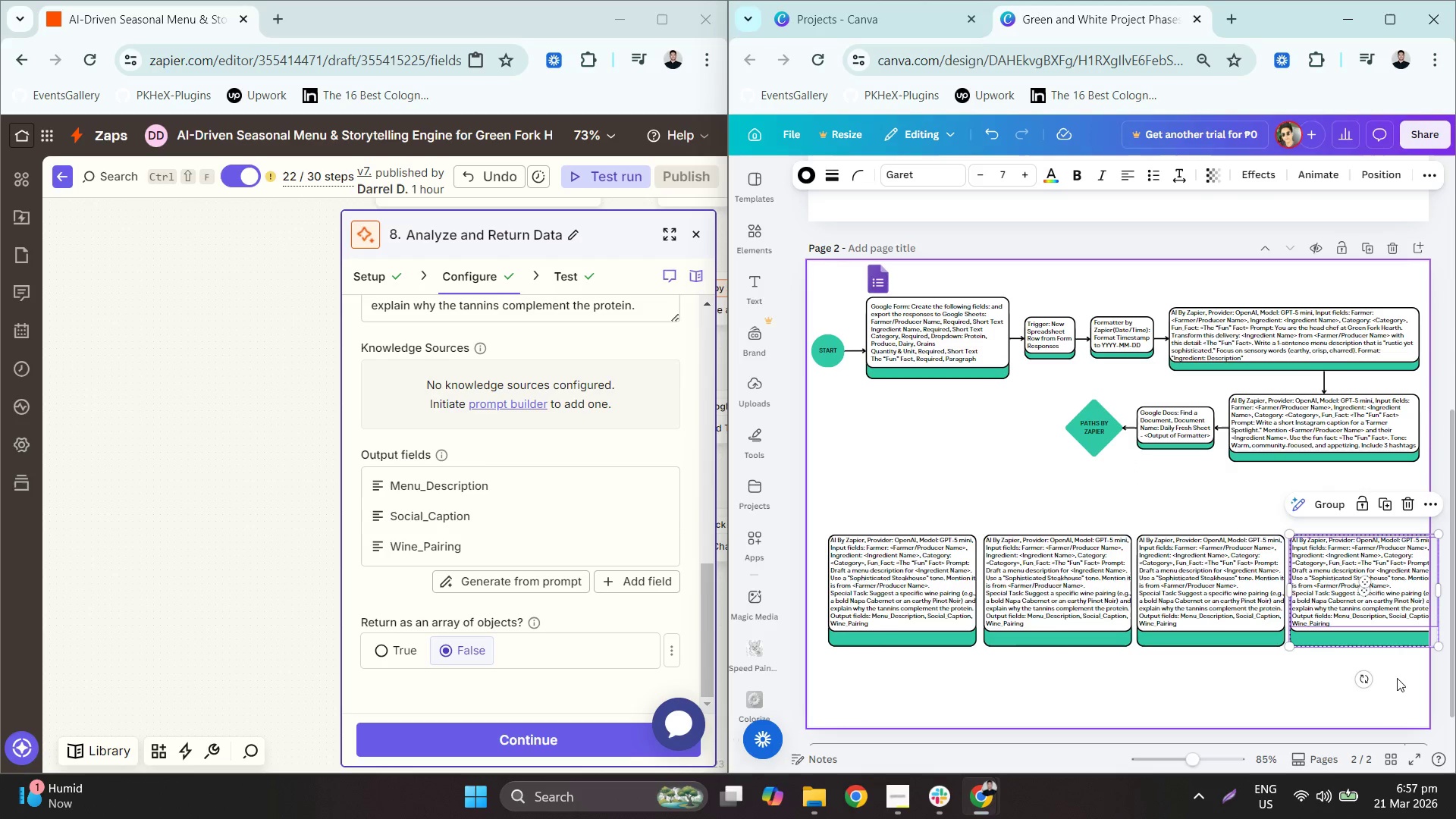 
hold_key(key=ControlLeft, duration=0.45)
 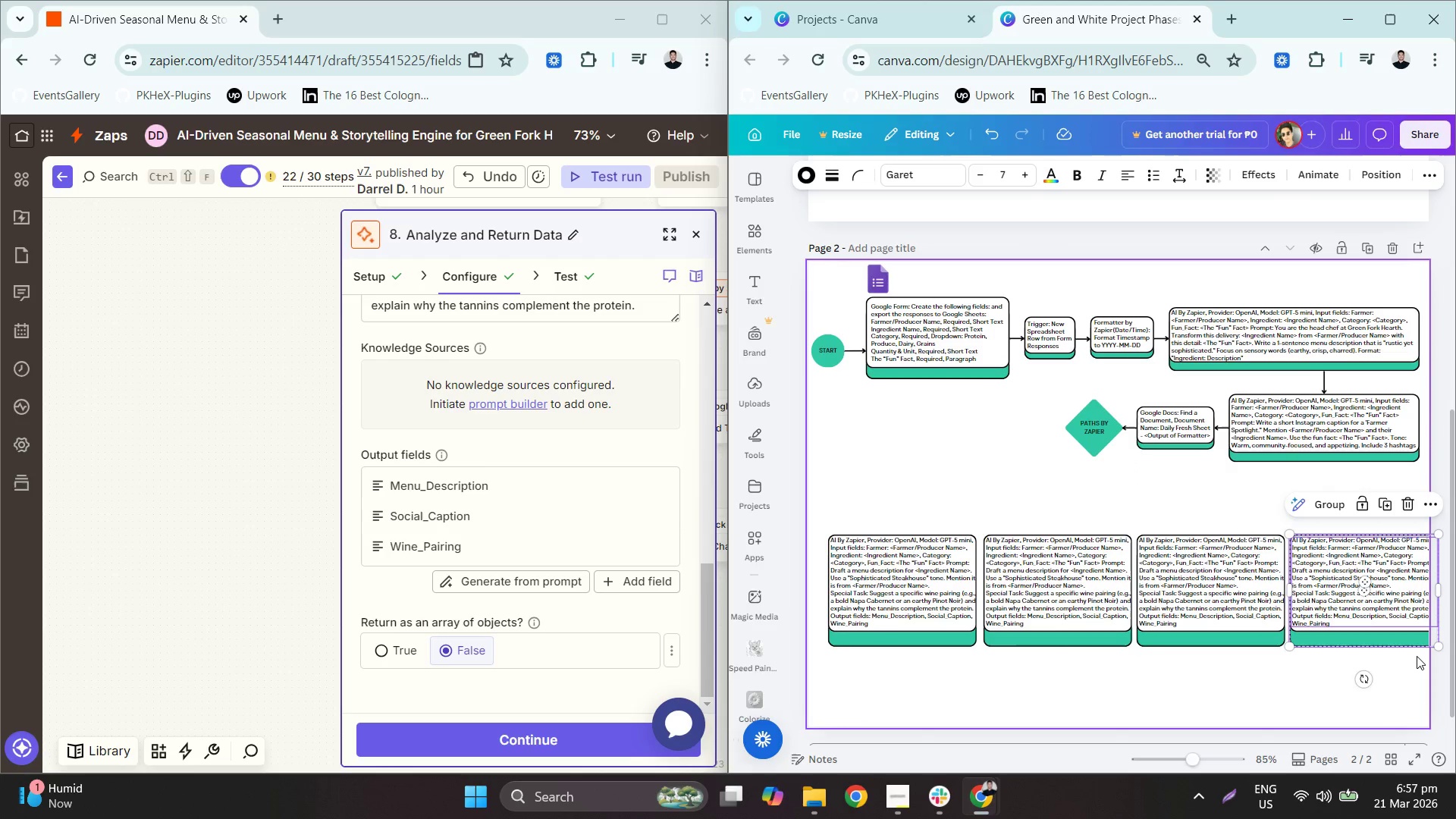 
left_click_drag(start_coordinate=[1417, 657], to_coordinate=[870, 527])
 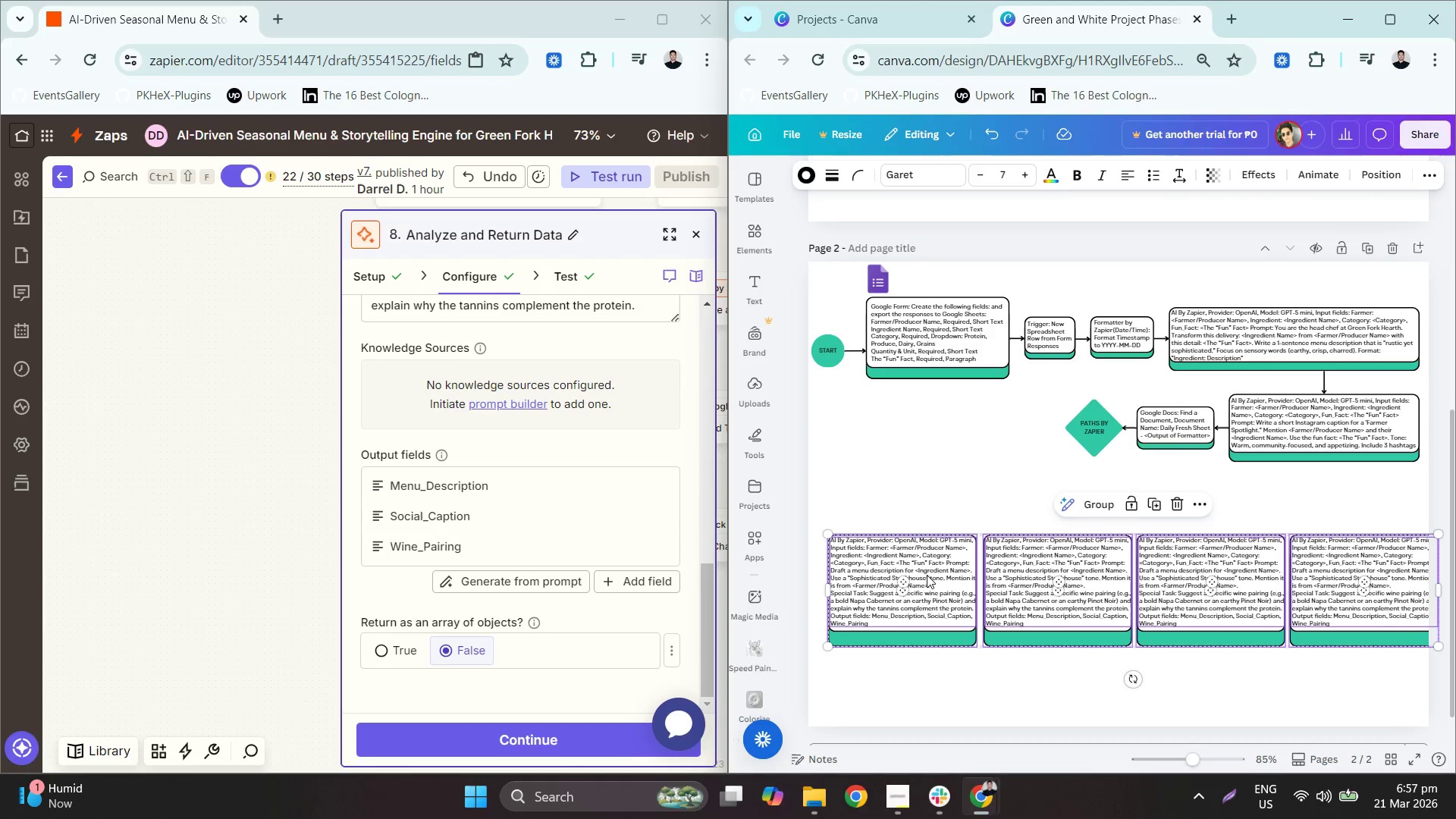 
left_click_drag(start_coordinate=[927, 575], to_coordinate=[913, 574])
 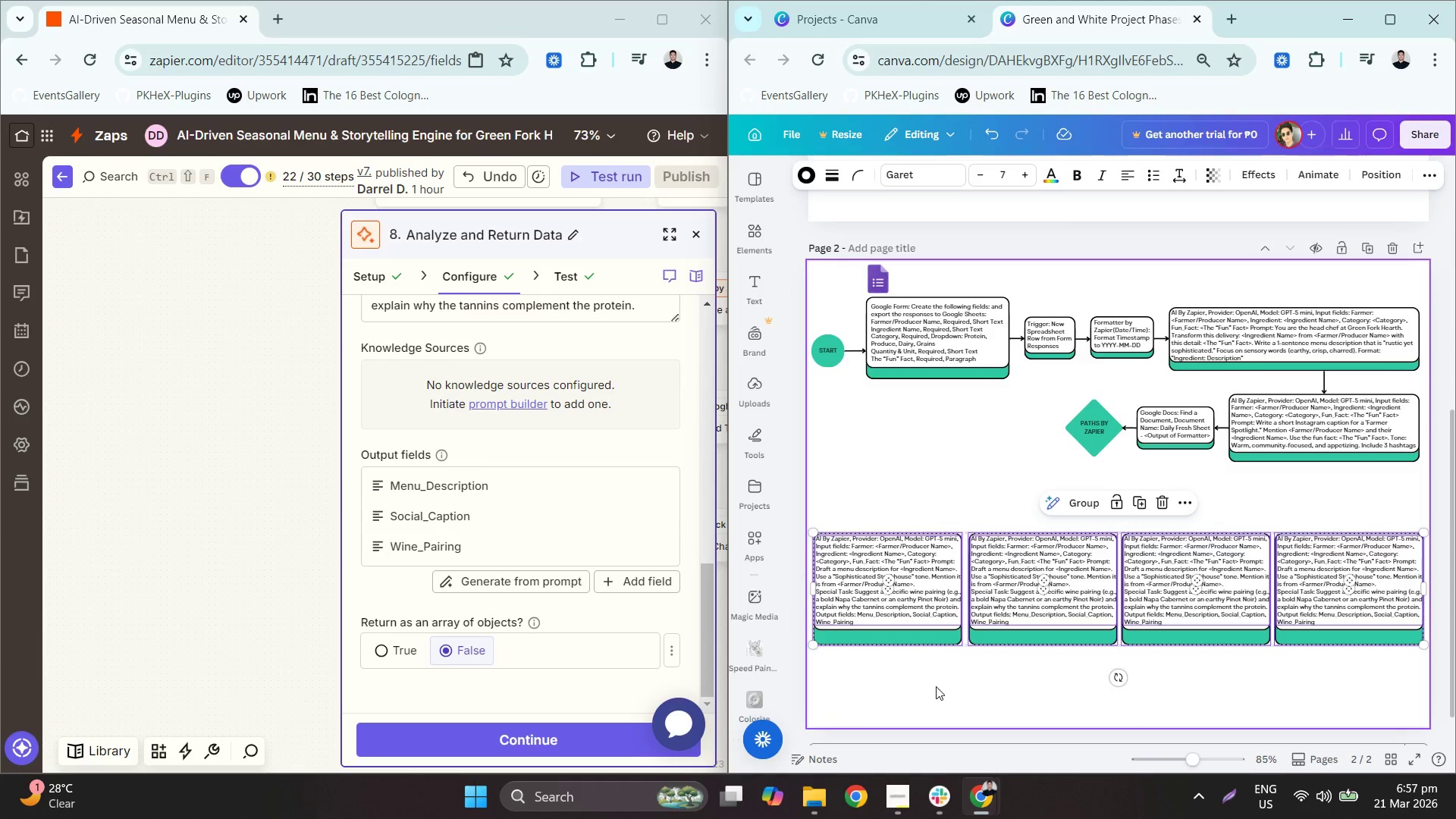 
left_click([936, 686])
 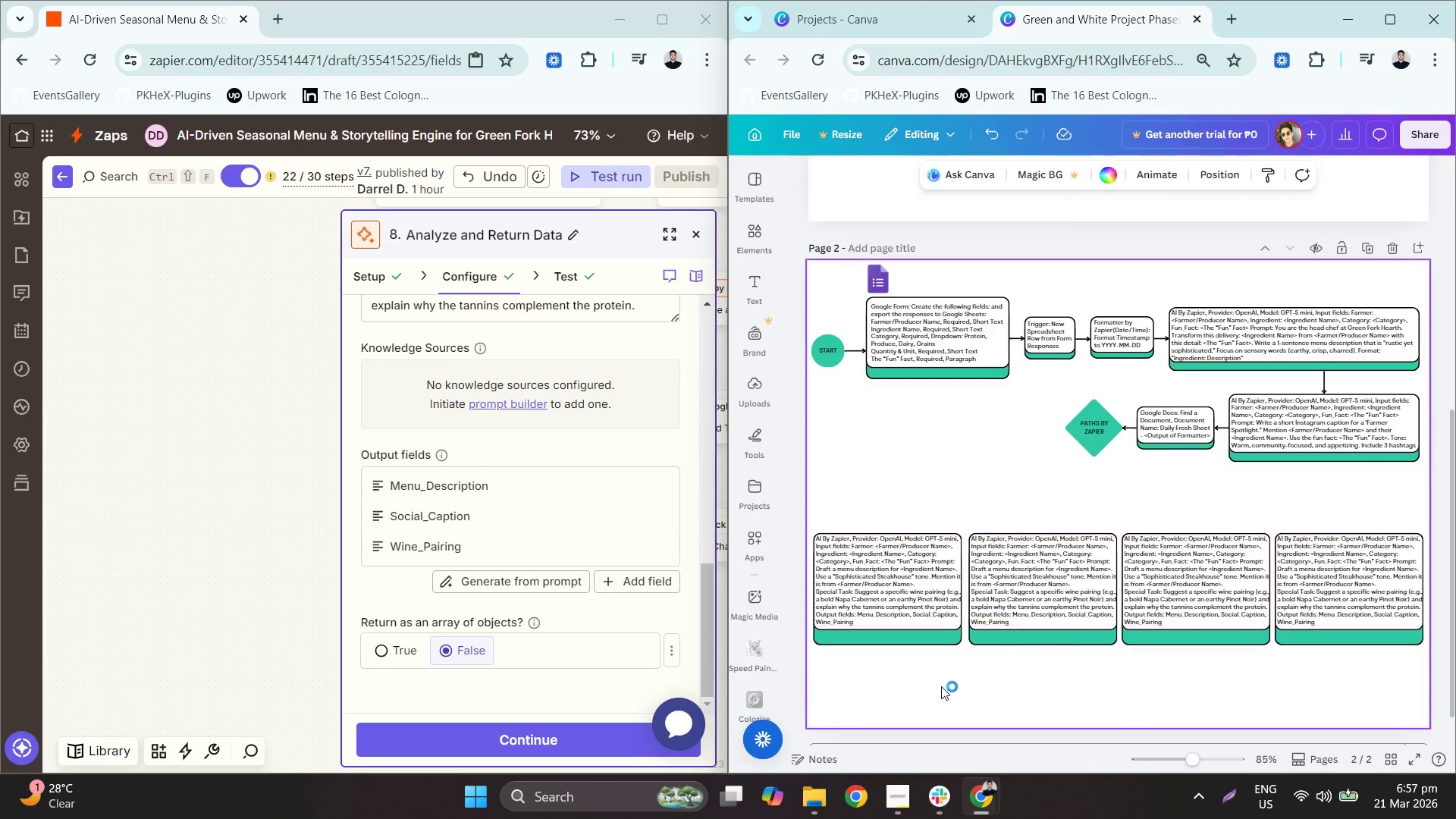 
hold_key(key=ControlLeft, duration=0.48)
 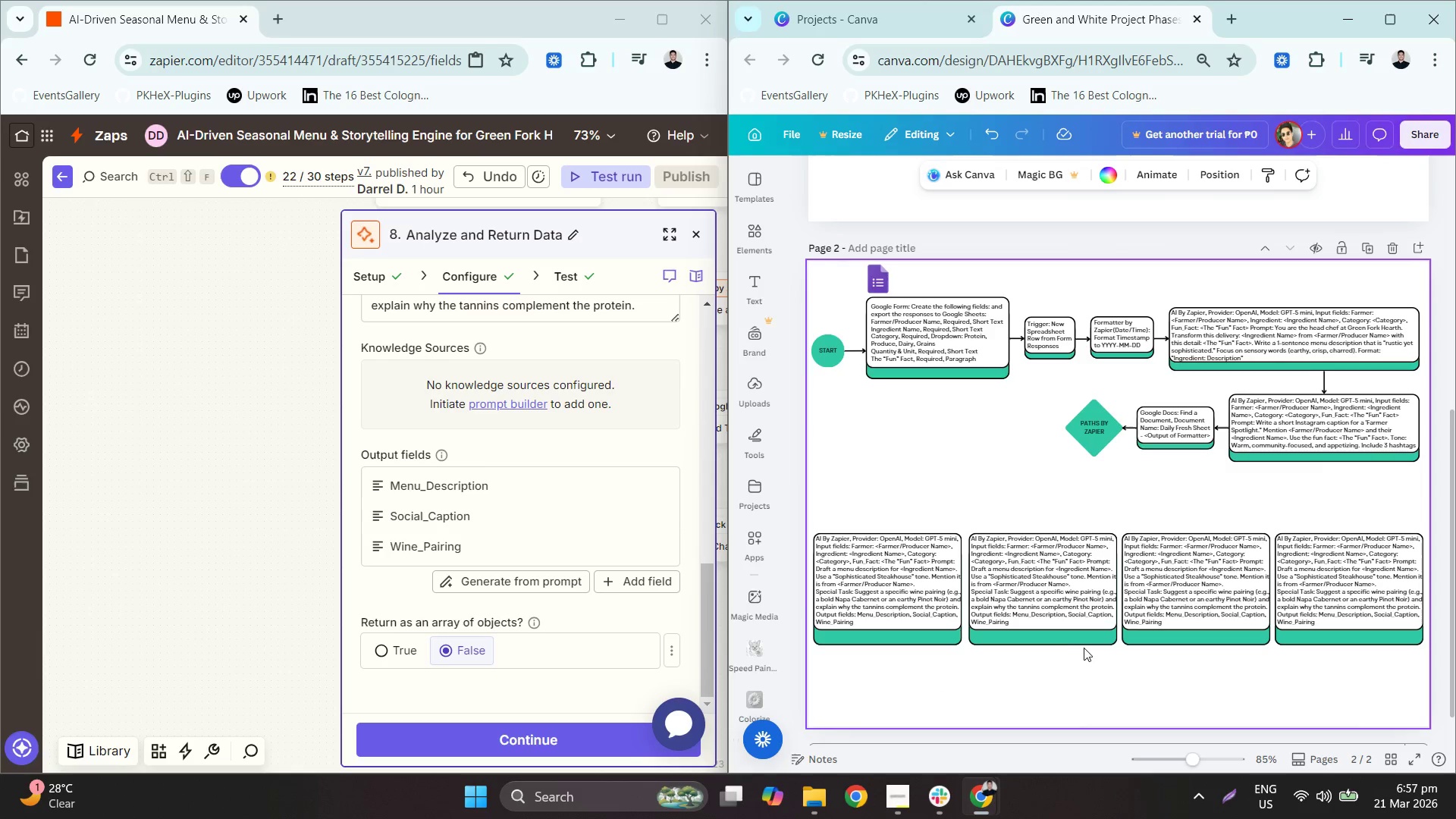 
hold_key(key=ControlLeft, duration=0.5)
scroll: coordinate [1092, 649], scroll_direction: up, amount: 3.0
 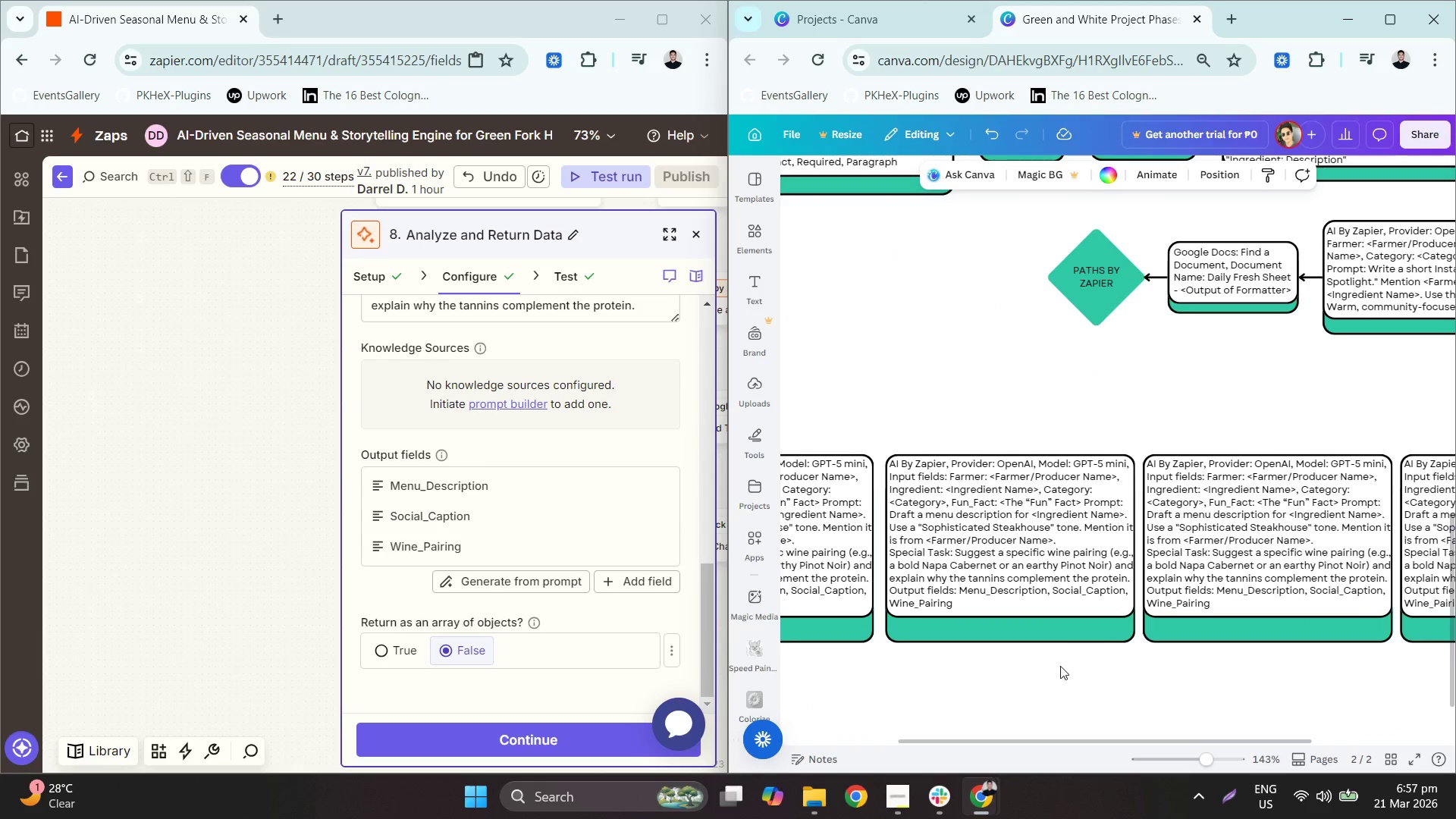 
left_click_drag(start_coordinate=[1056, 678], to_coordinate=[943, 441])
 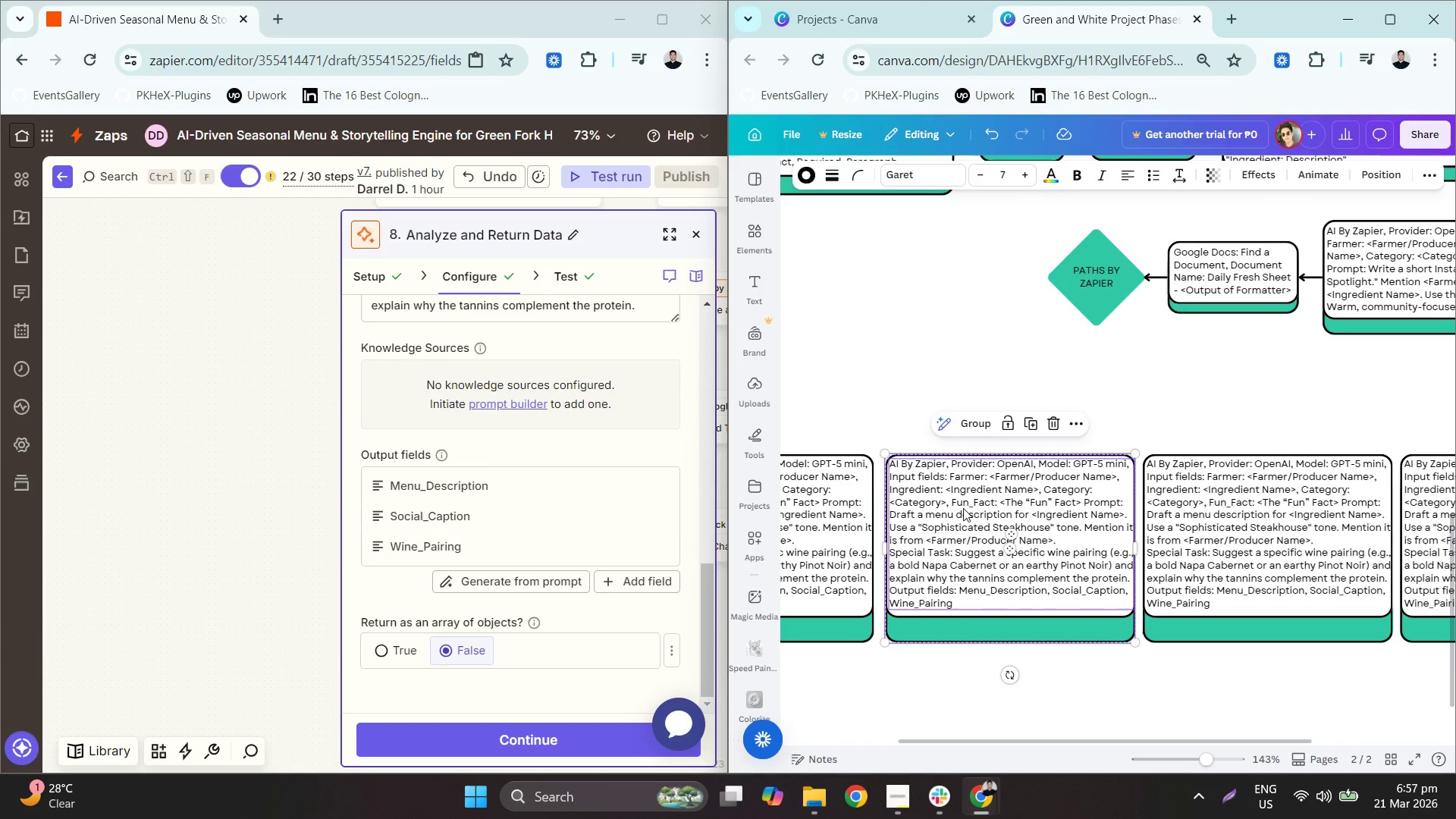 
left_click_drag(start_coordinate=[964, 509], to_coordinate=[960, 508])
 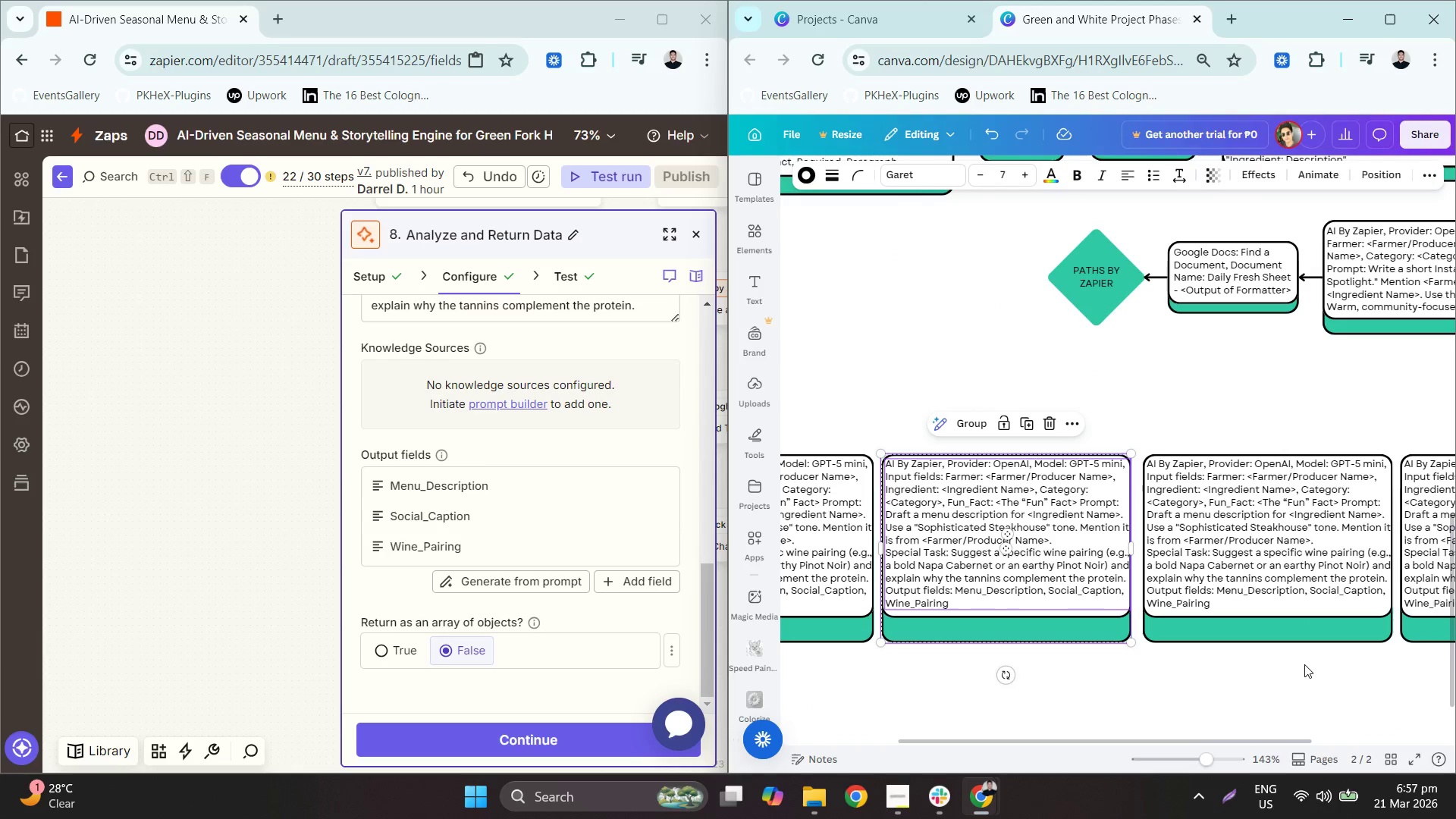 
left_click([1304, 664])
 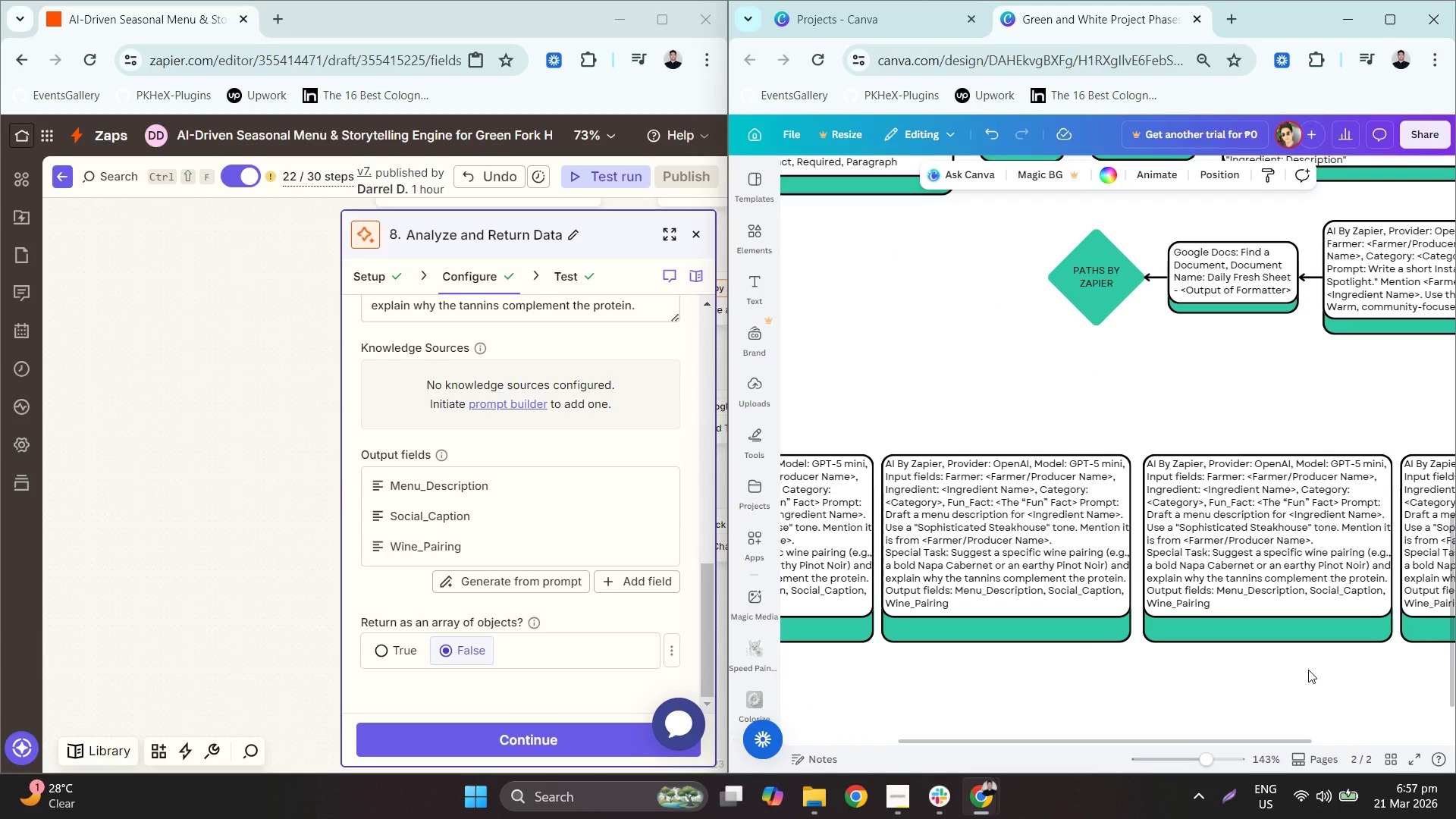 
left_click_drag(start_coordinate=[1308, 671], to_coordinate=[1207, 446])
 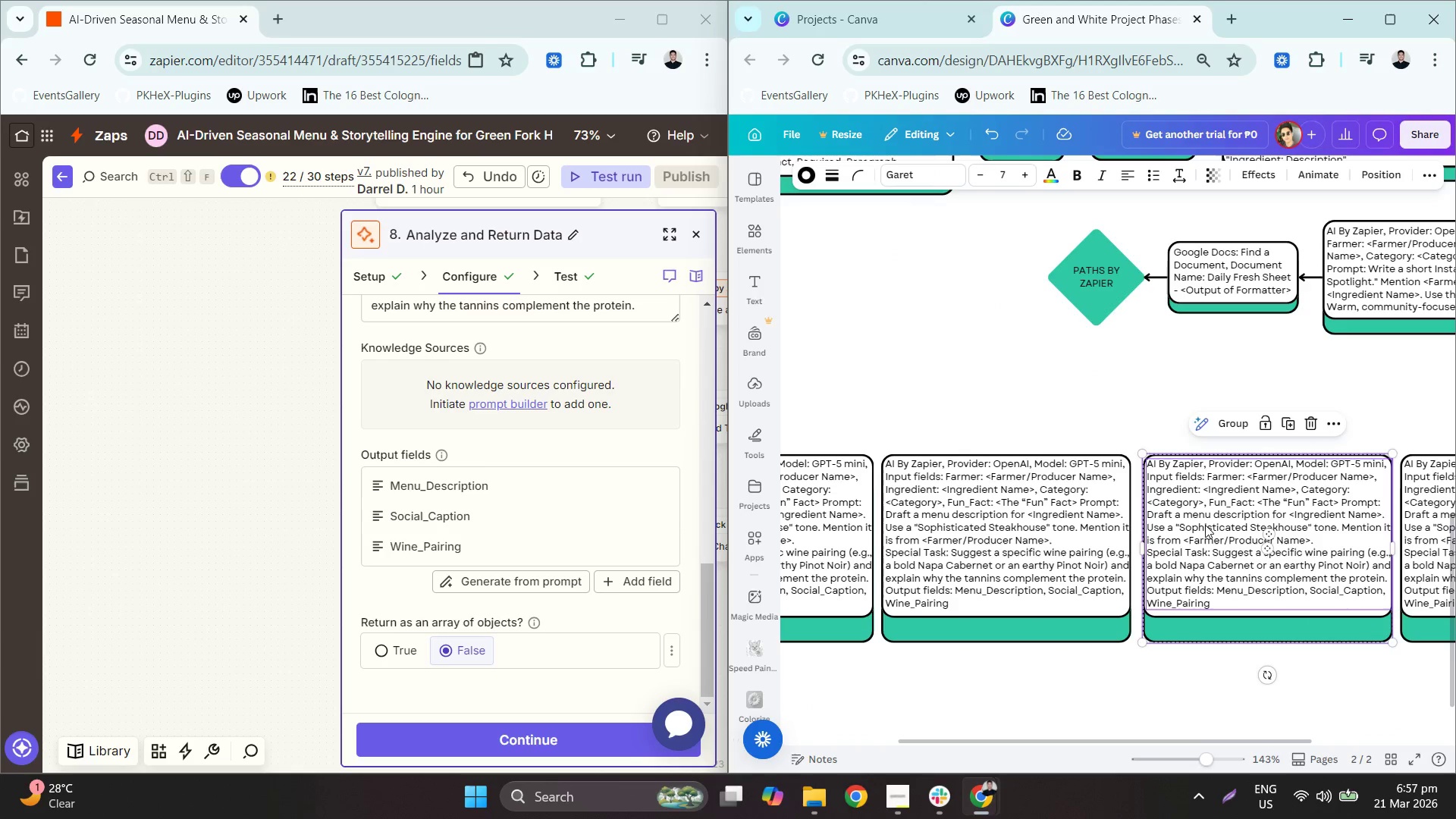 
left_click_drag(start_coordinate=[1211, 528], to_coordinate=[1206, 528])
 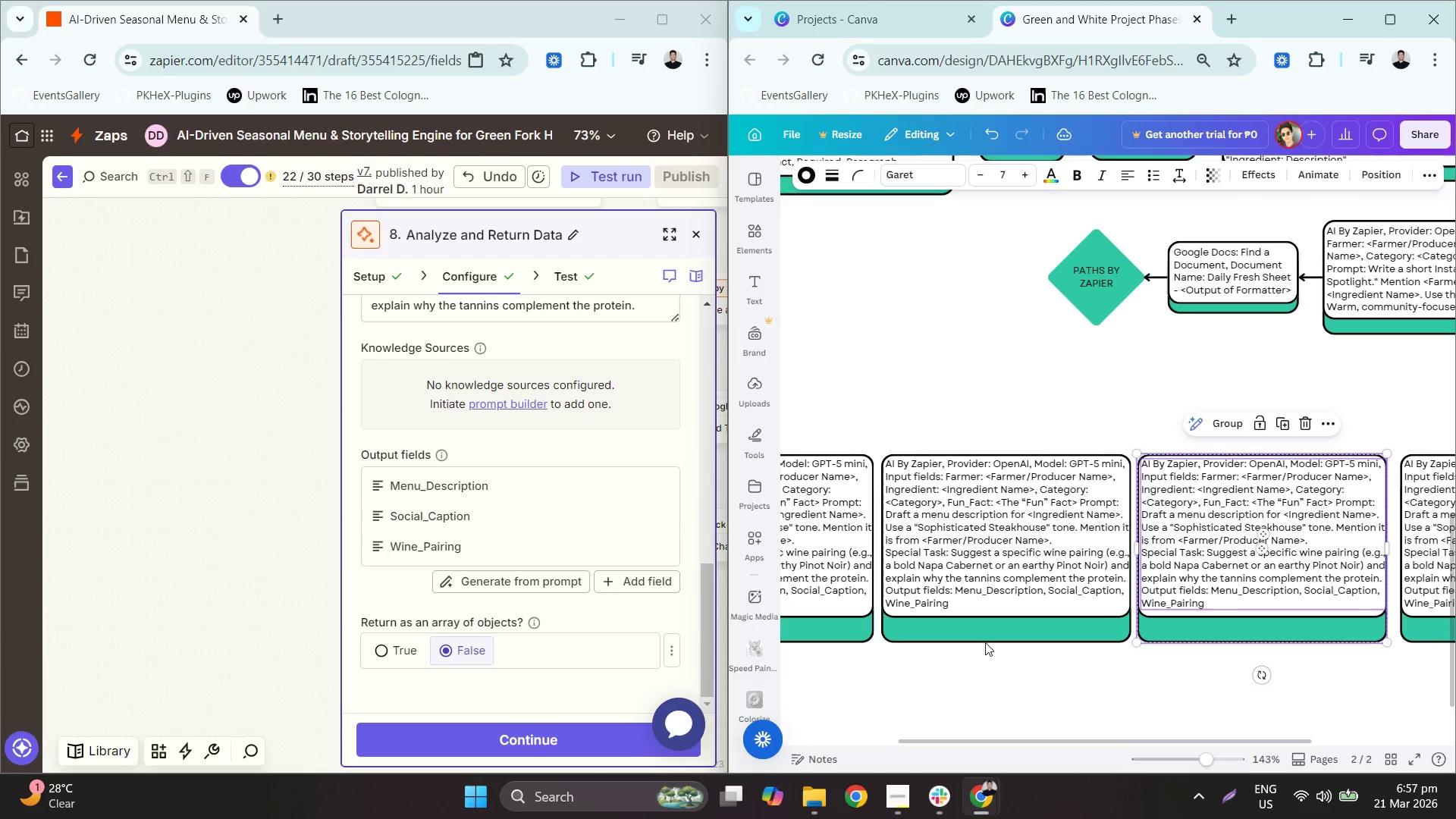 
hold_key(key=ControlLeft, duration=0.33)
scroll: coordinate [873, 597], scroll_direction: down, amount: 1.0
 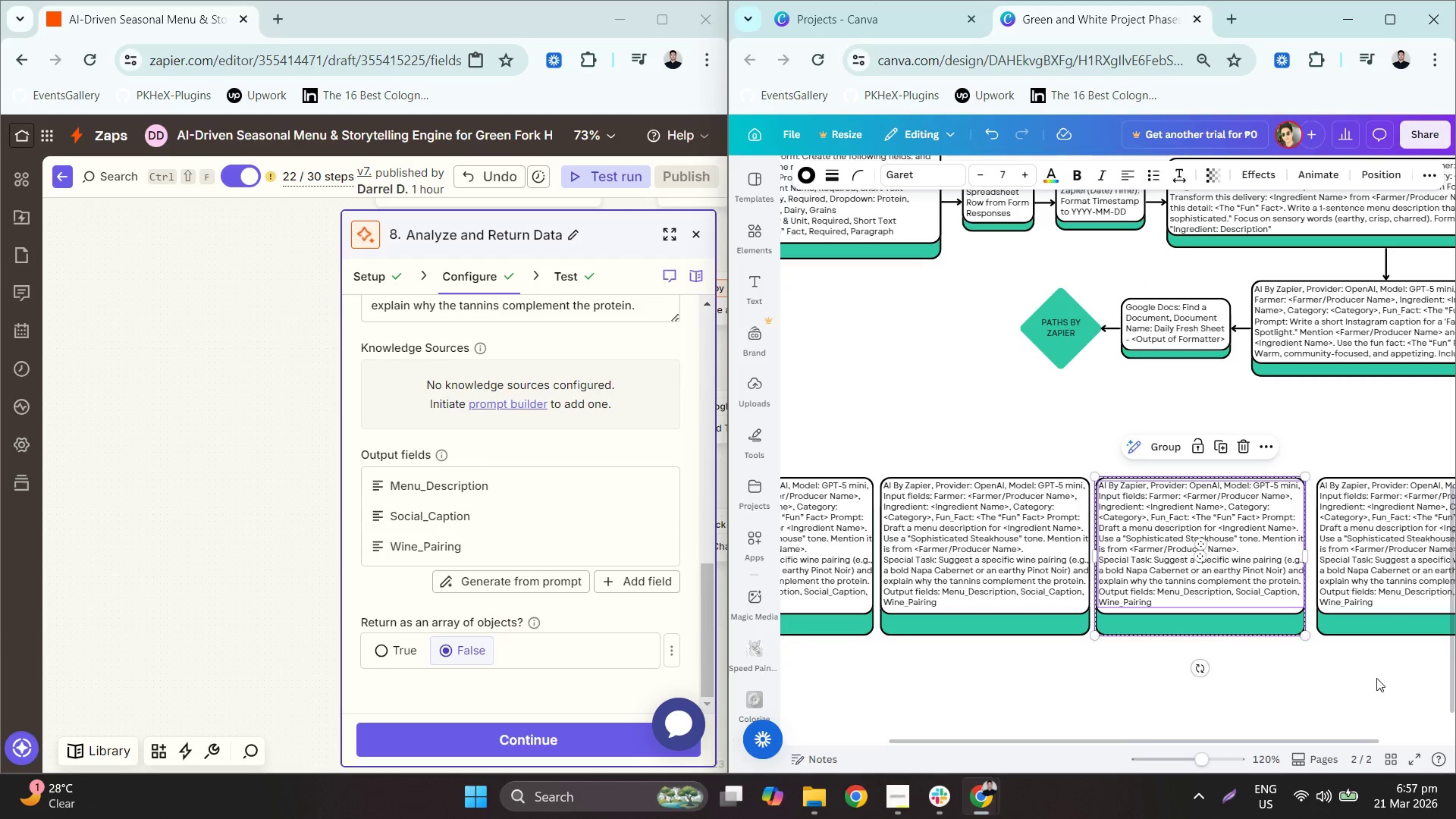 
left_click_drag(start_coordinate=[1301, 636], to_coordinate=[1213, 411])
 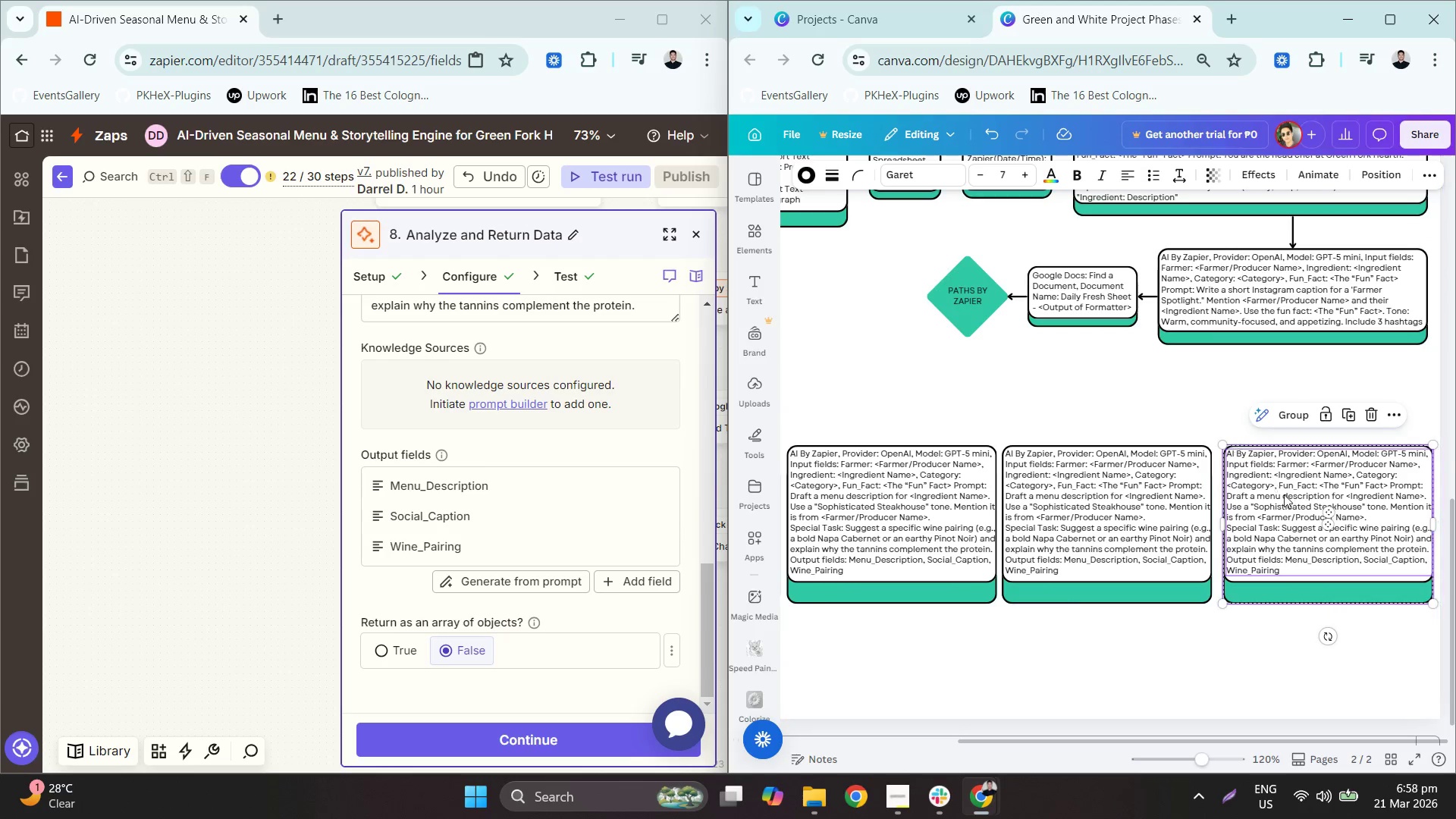 
scroll: coordinate [1387, 676], scroll_direction: down, amount: 1.0
 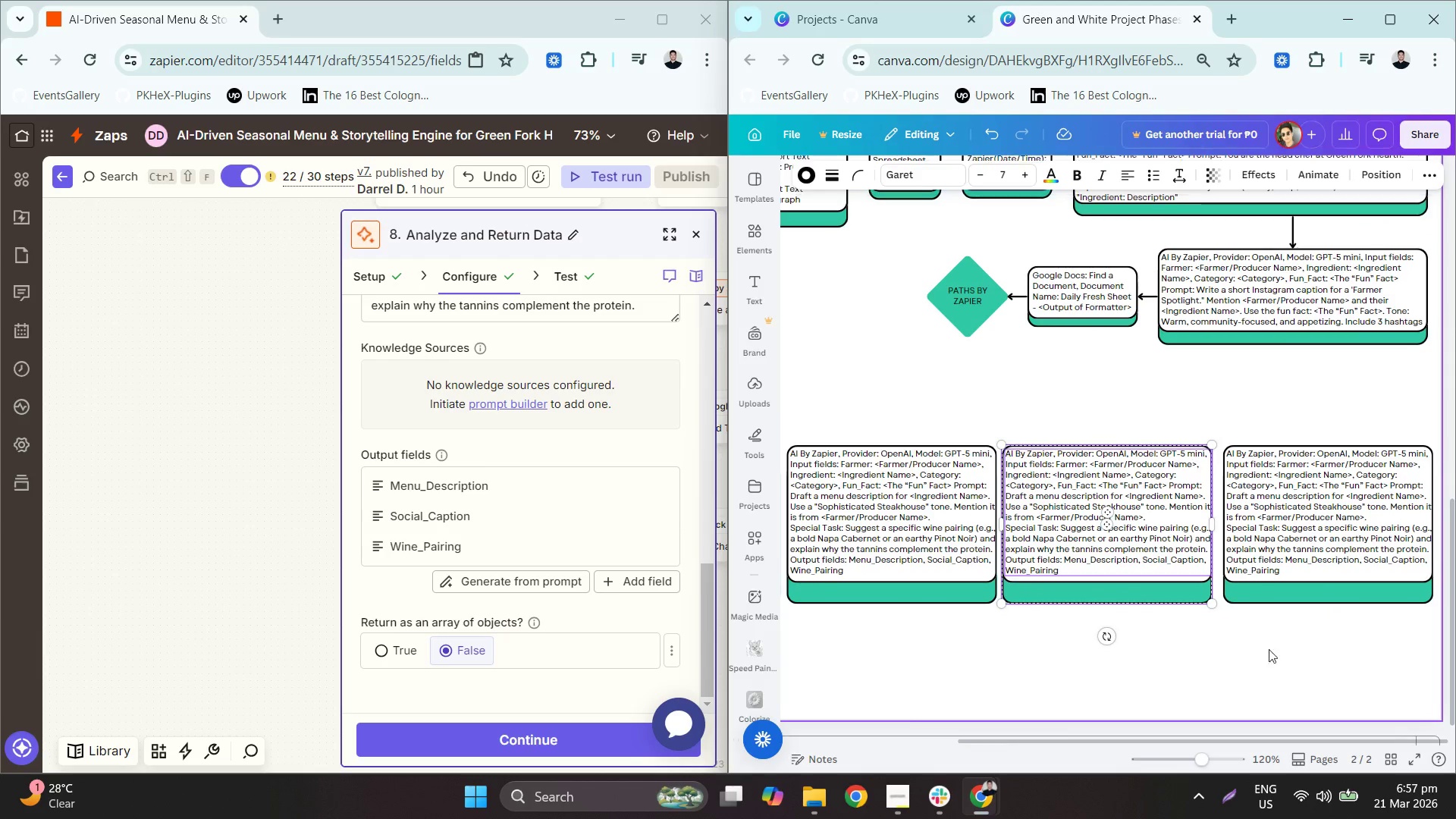 
left_click_drag(start_coordinate=[1291, 497], to_coordinate=[1285, 495])
 